 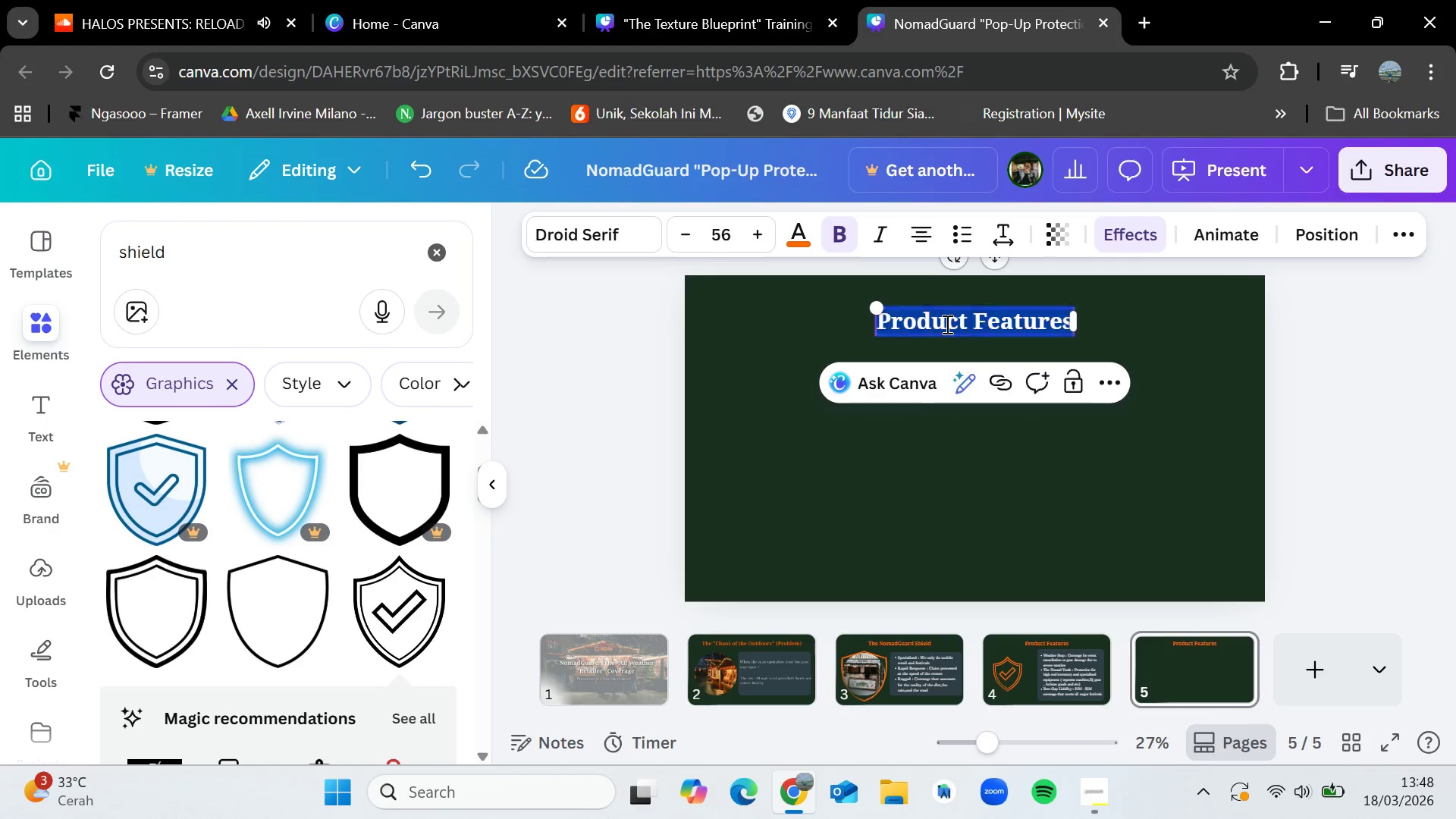 
key(Control+V)
 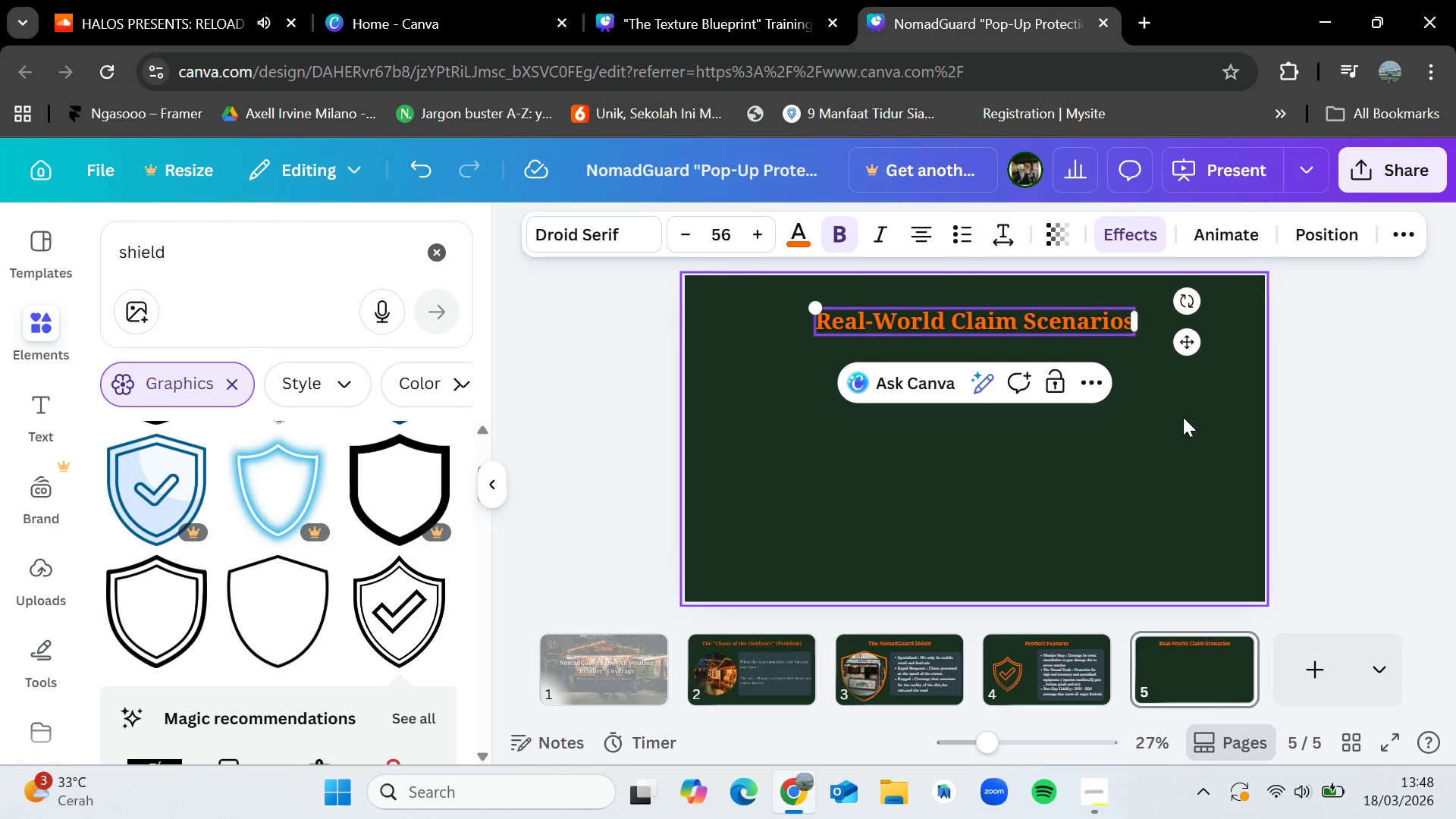 
left_click([1181, 420])
 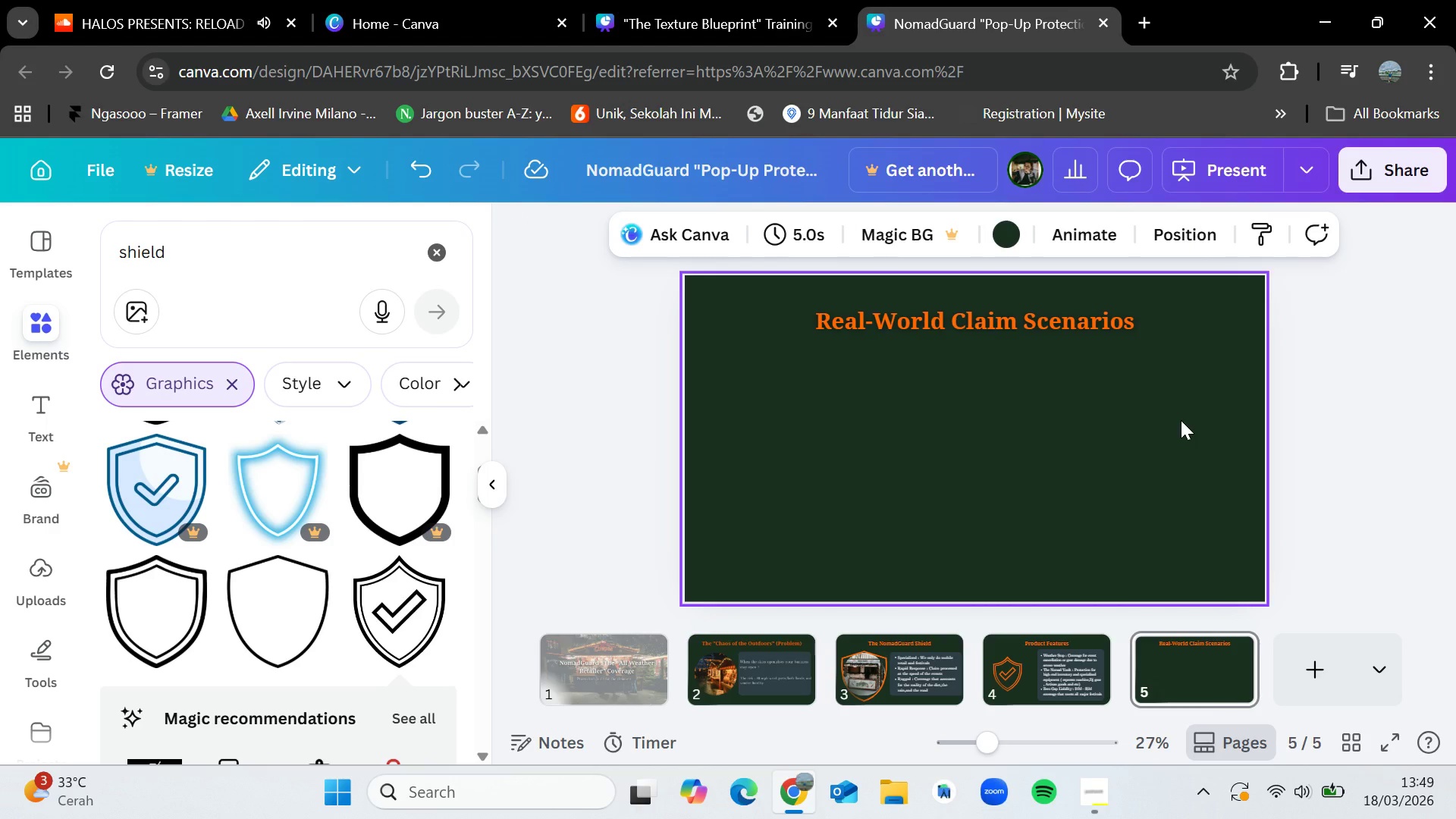 
wait(53.8)
 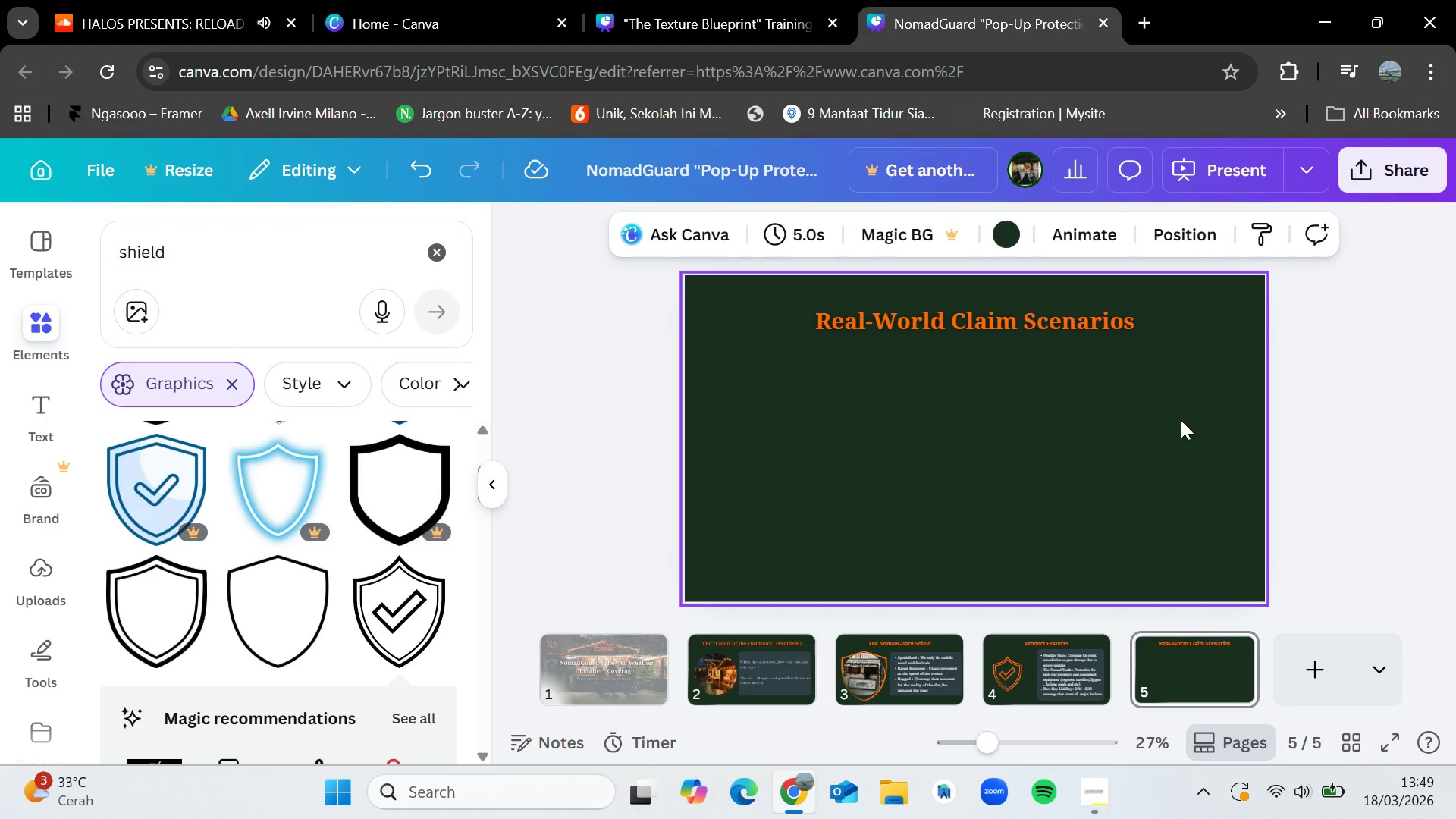 
left_click([439, 253])
 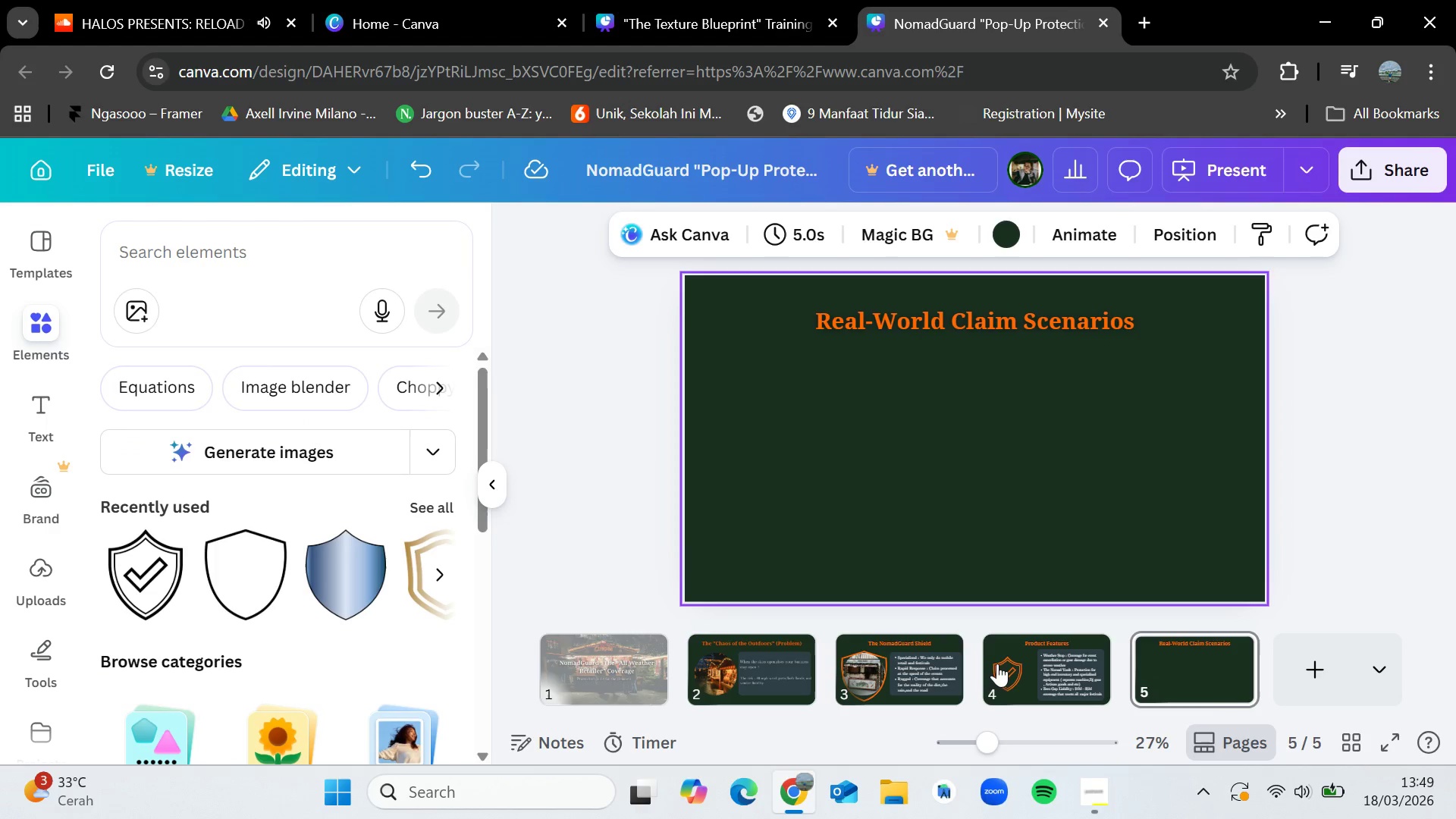 
left_click([845, 655])
 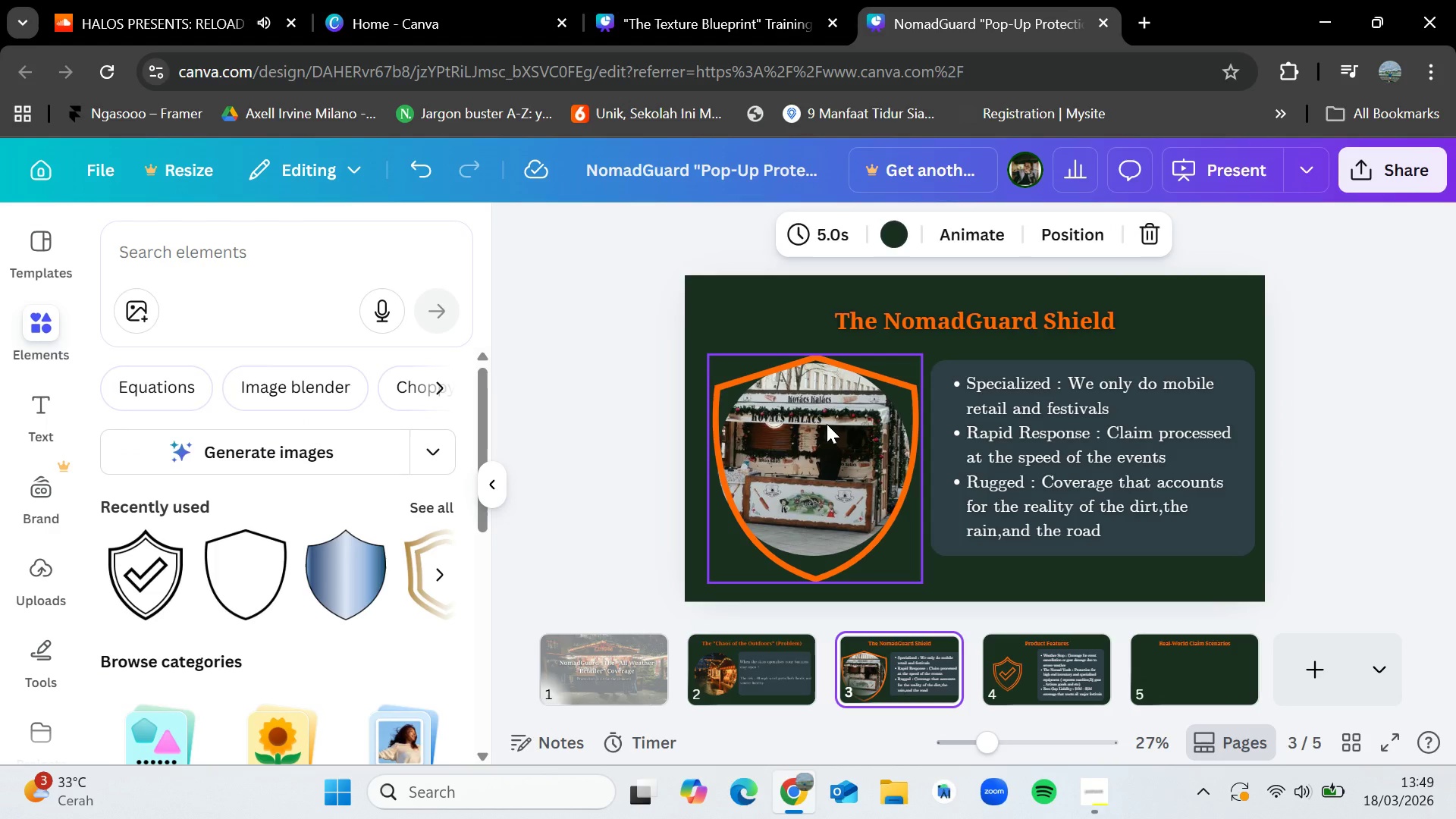 
left_click([827, 424])
 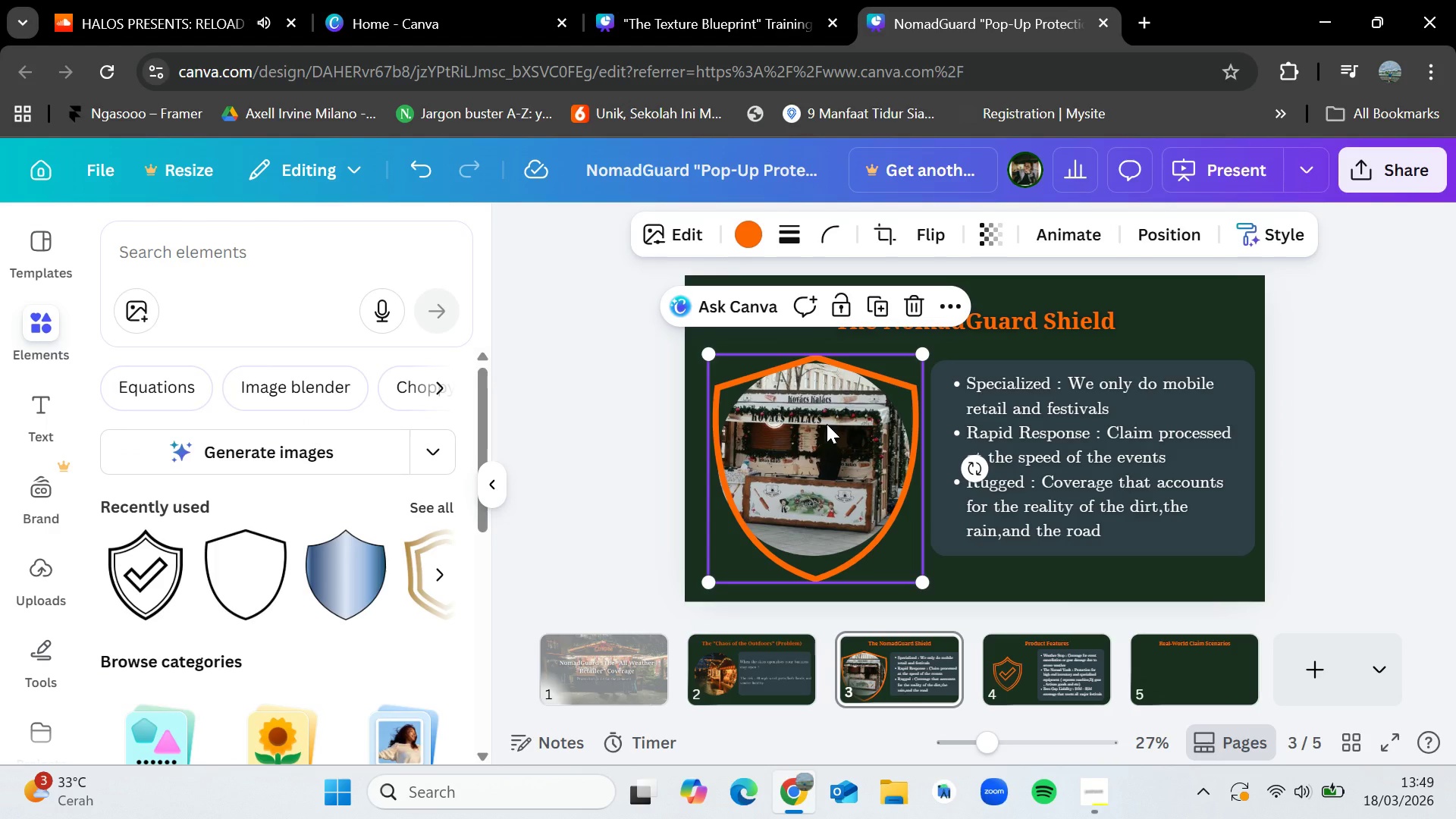 
key(Control+C)
 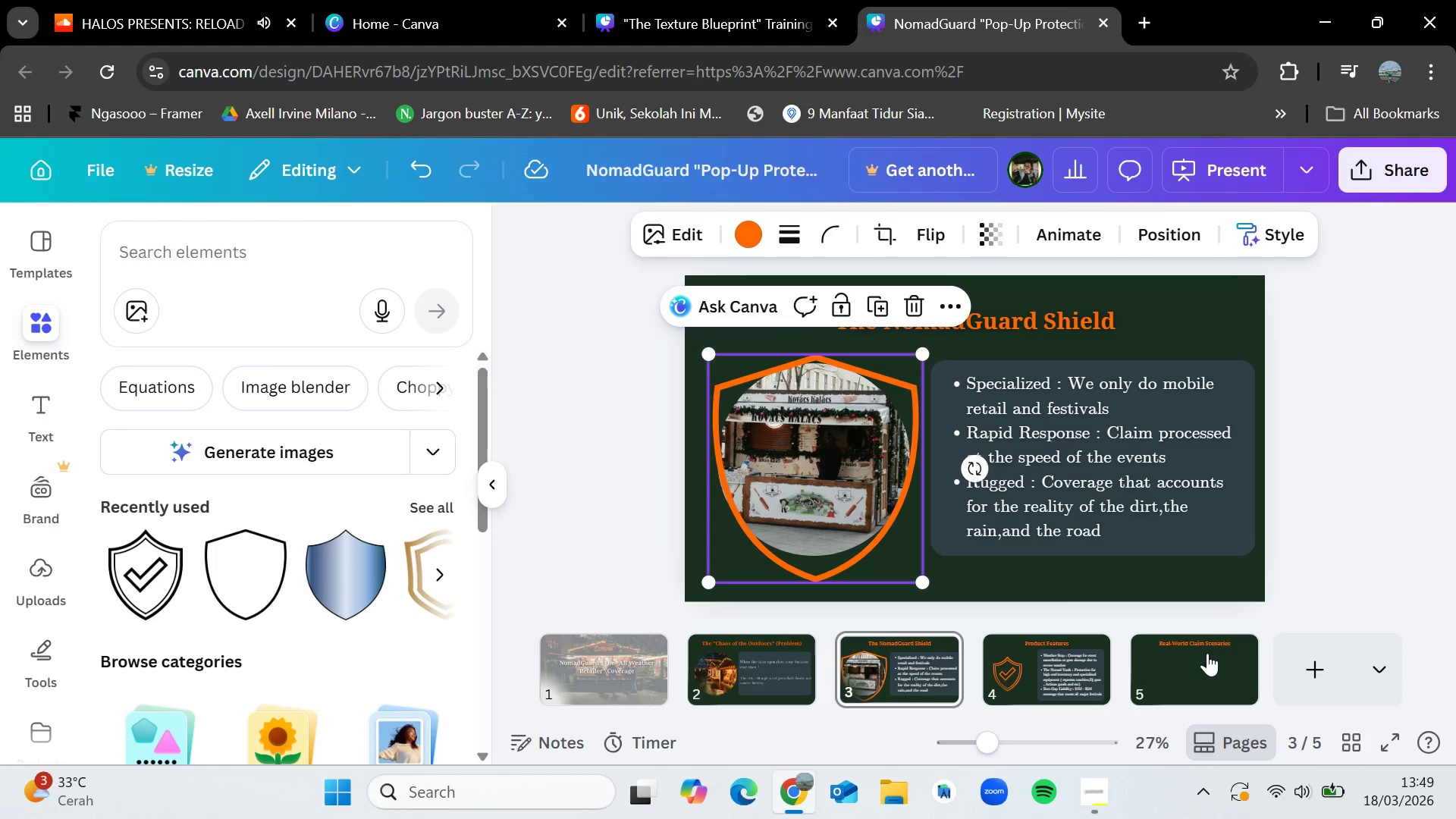 
left_click([1207, 653])
 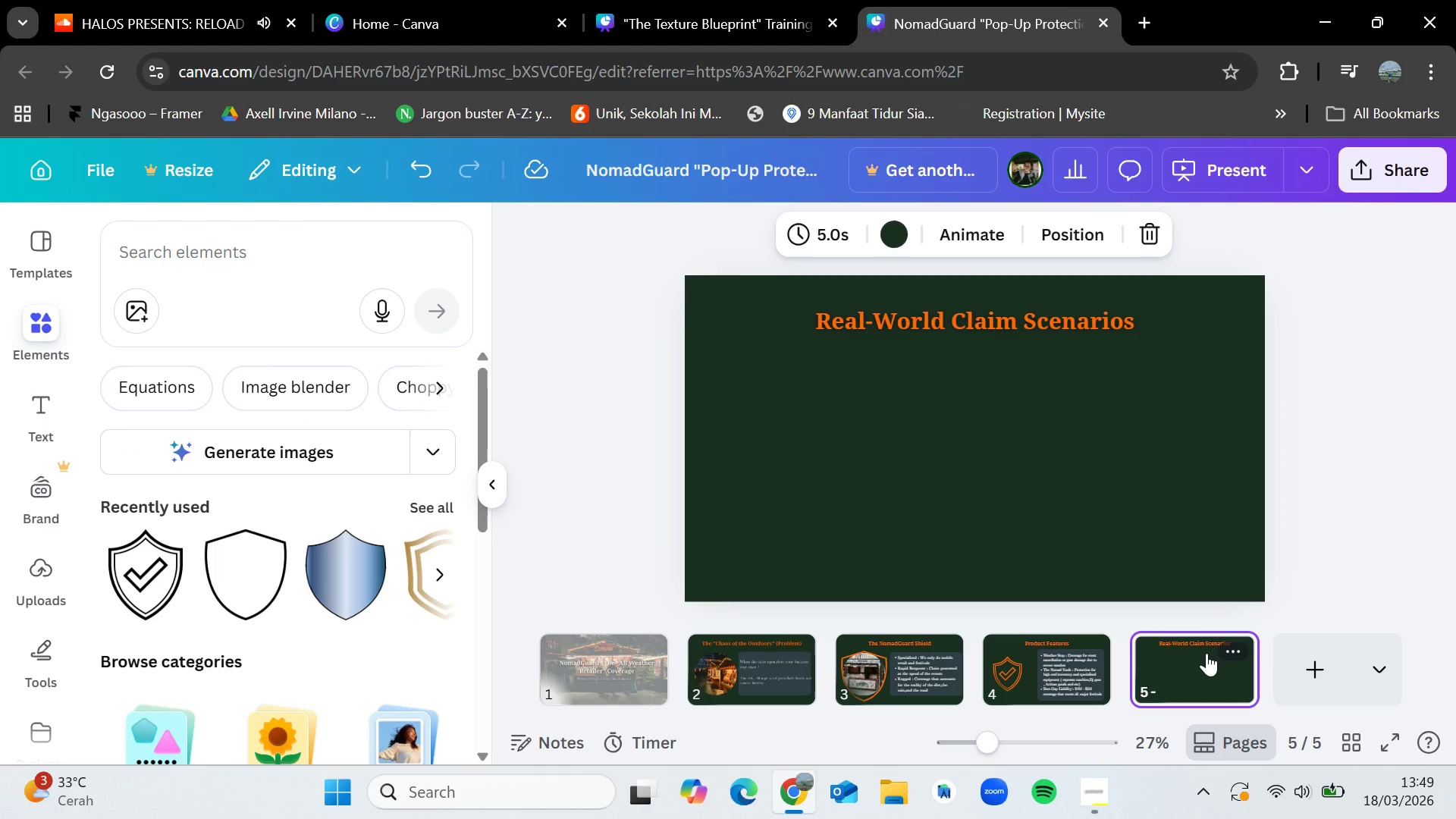 
hold_key(key=ControlLeft, duration=0.92)
 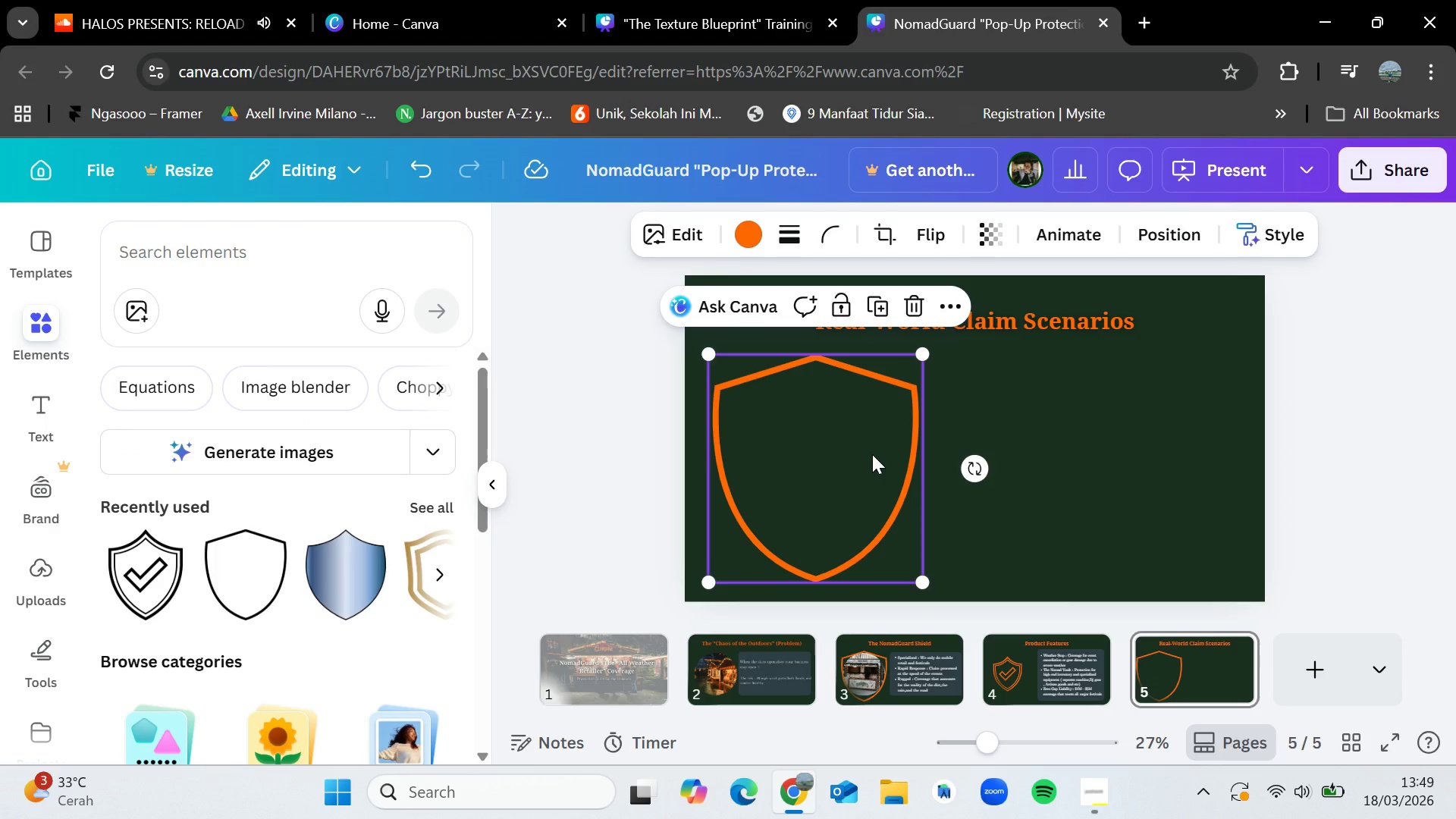 
key(V)
 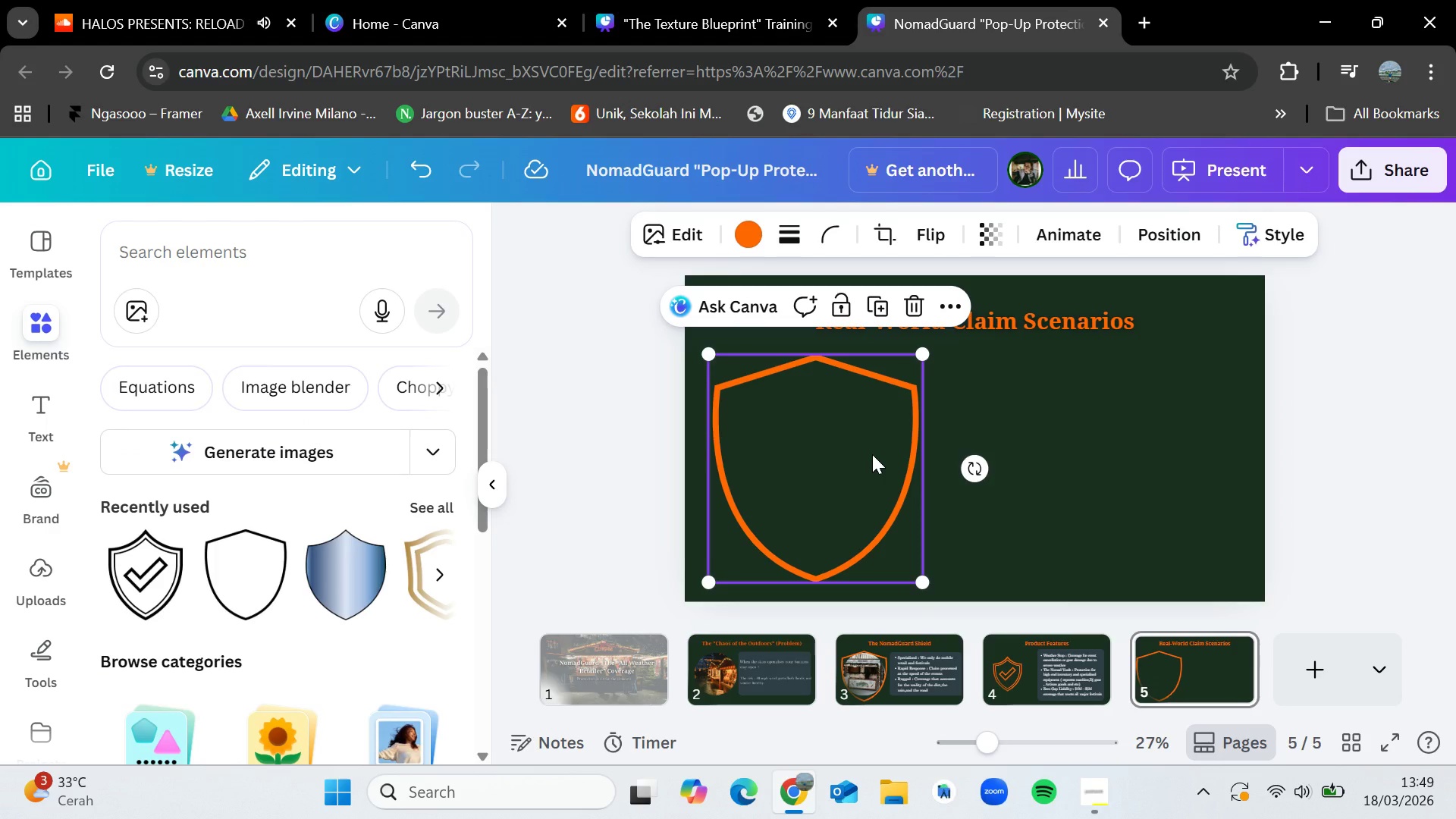 
key(Delete)
 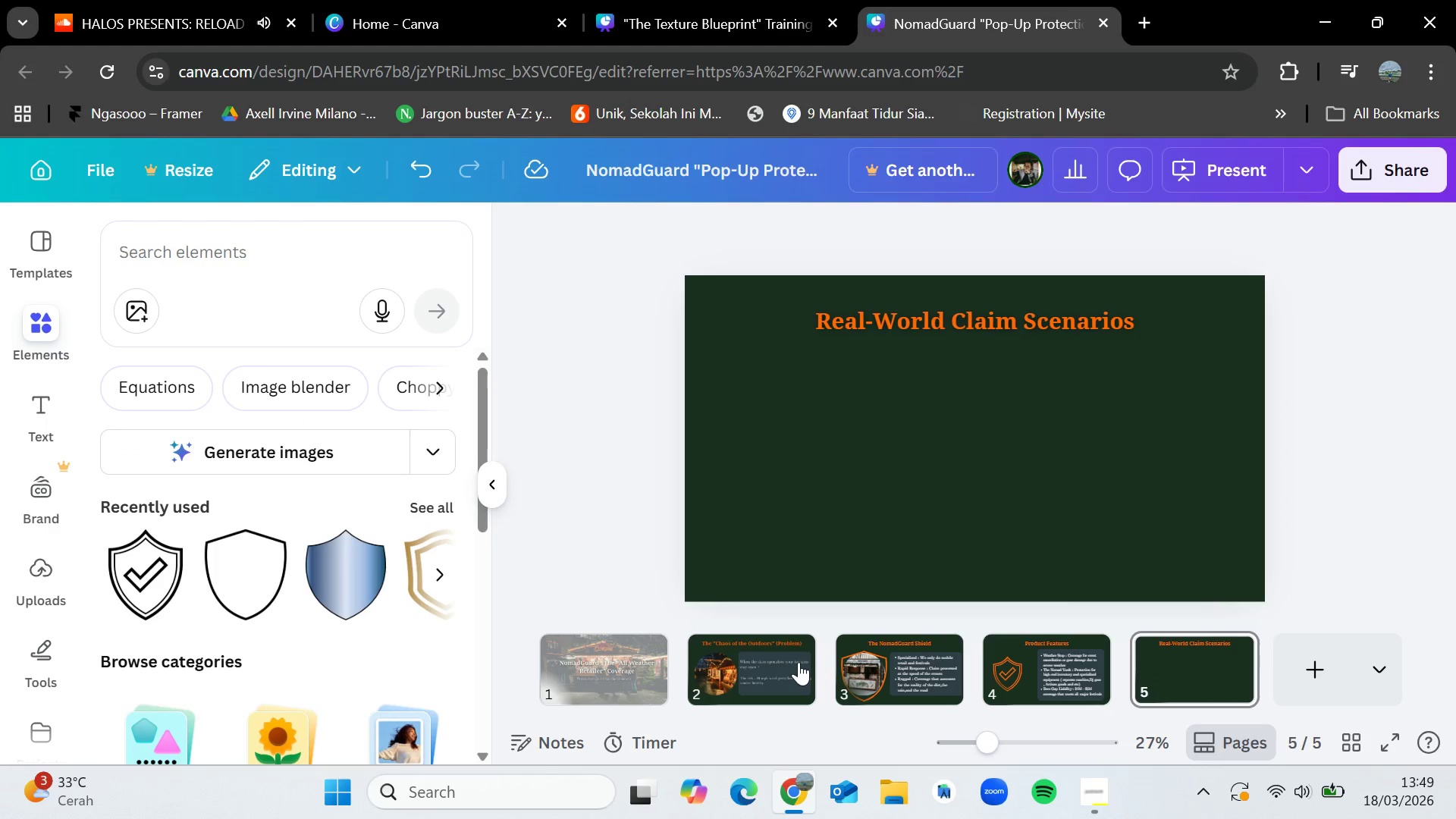 
left_click([799, 662])
 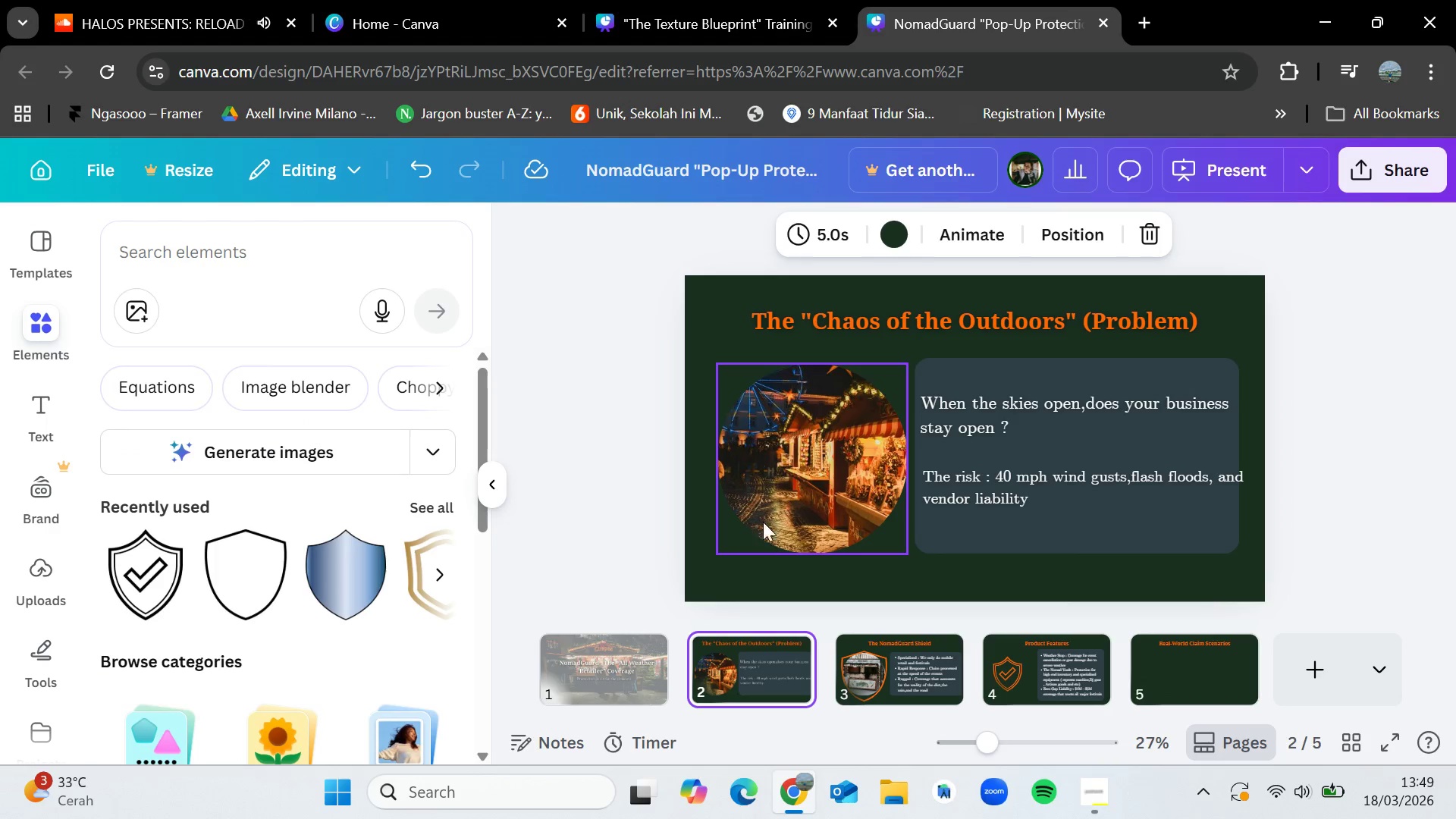 
left_click([787, 463])
 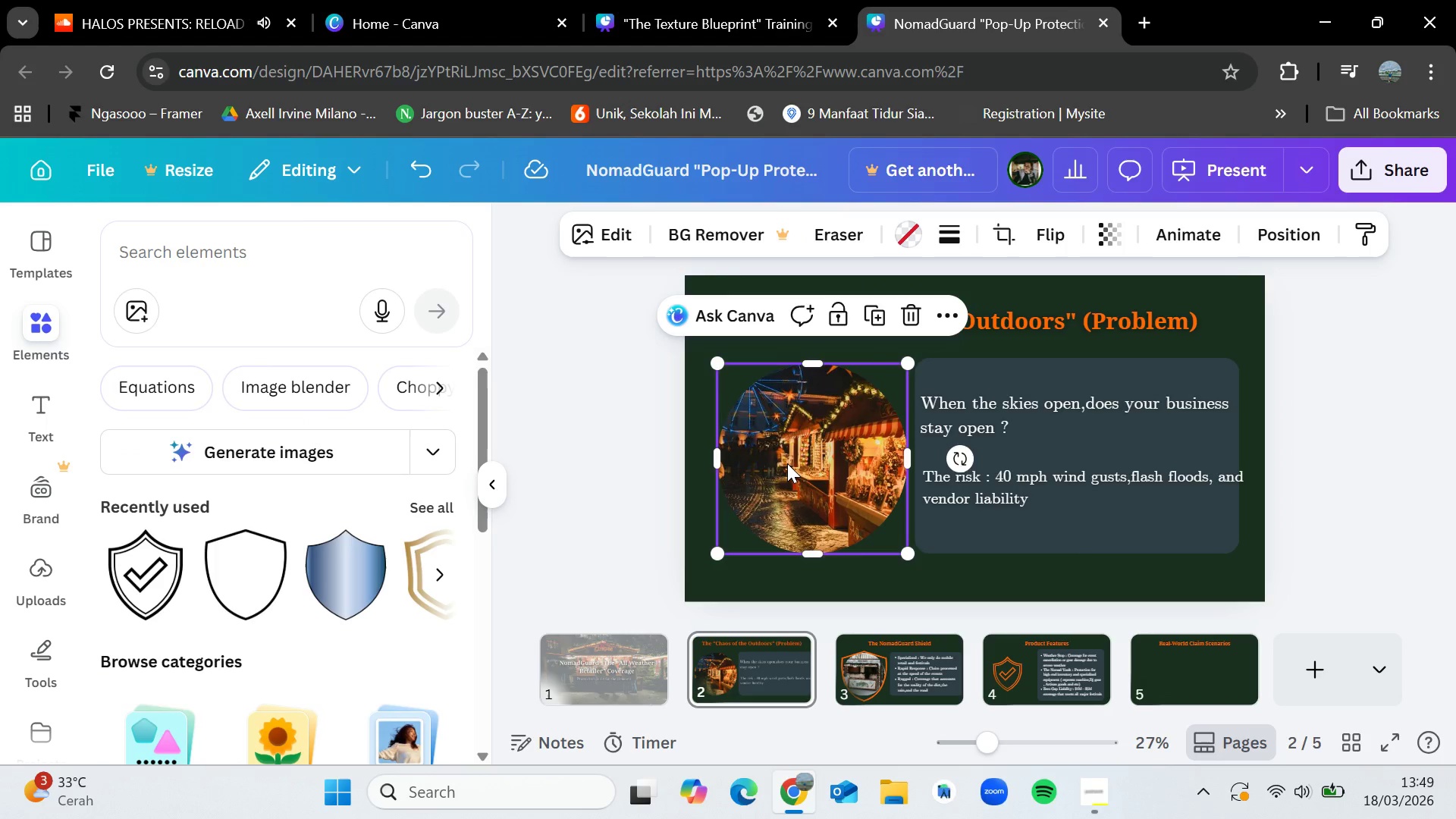 
key(Control+C)
 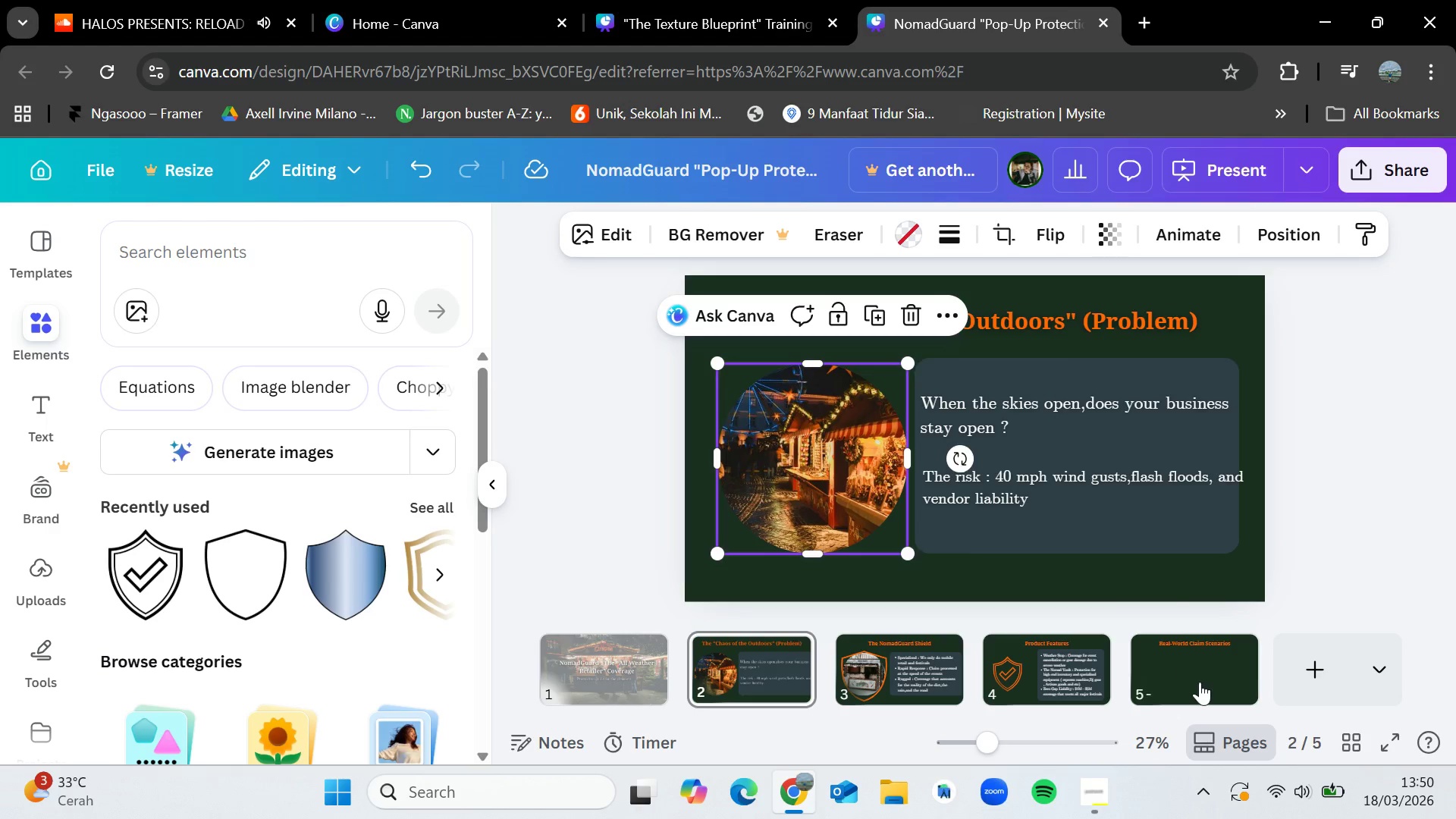 
left_click([1200, 682])
 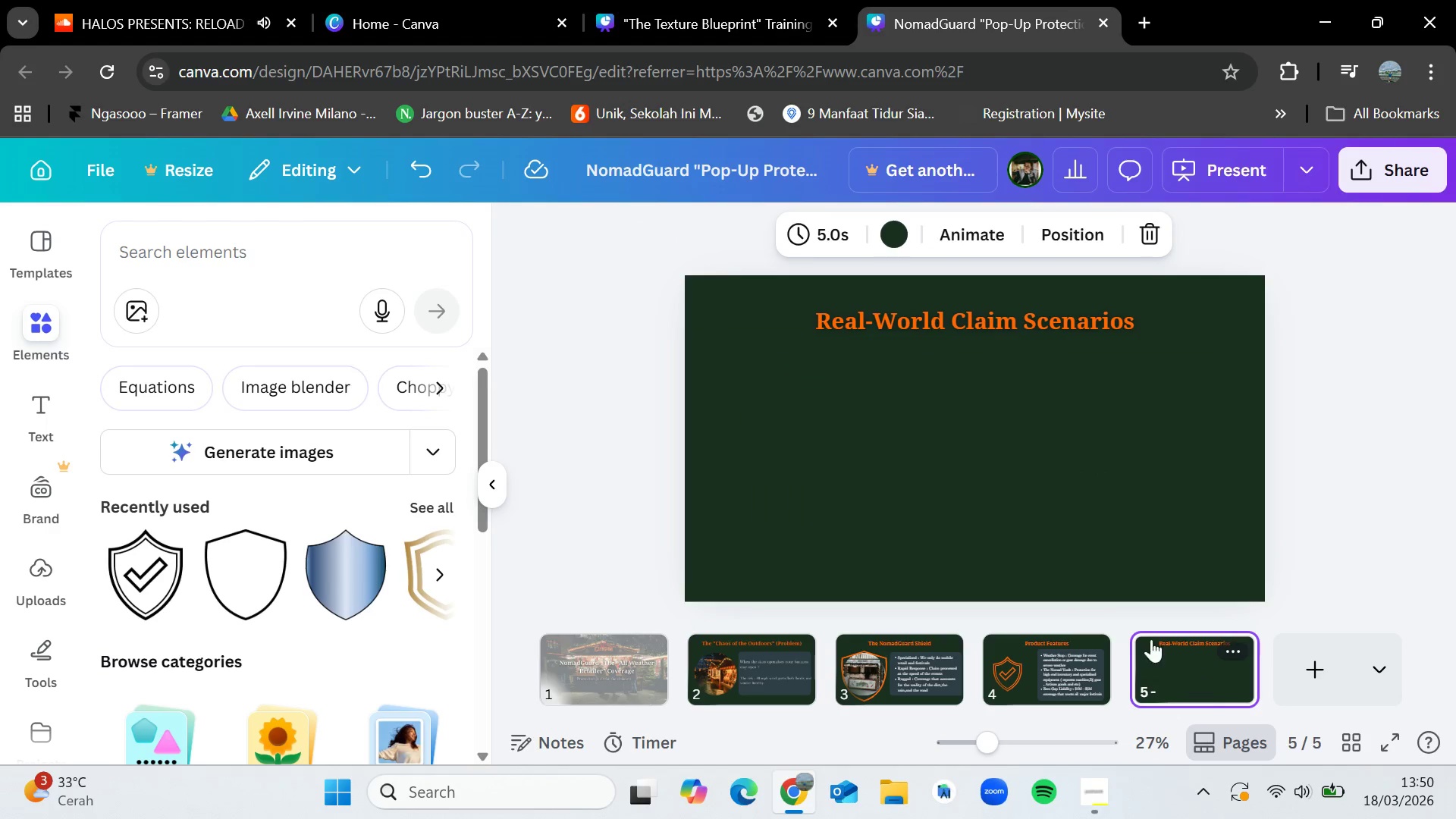 
key(Control+V)
 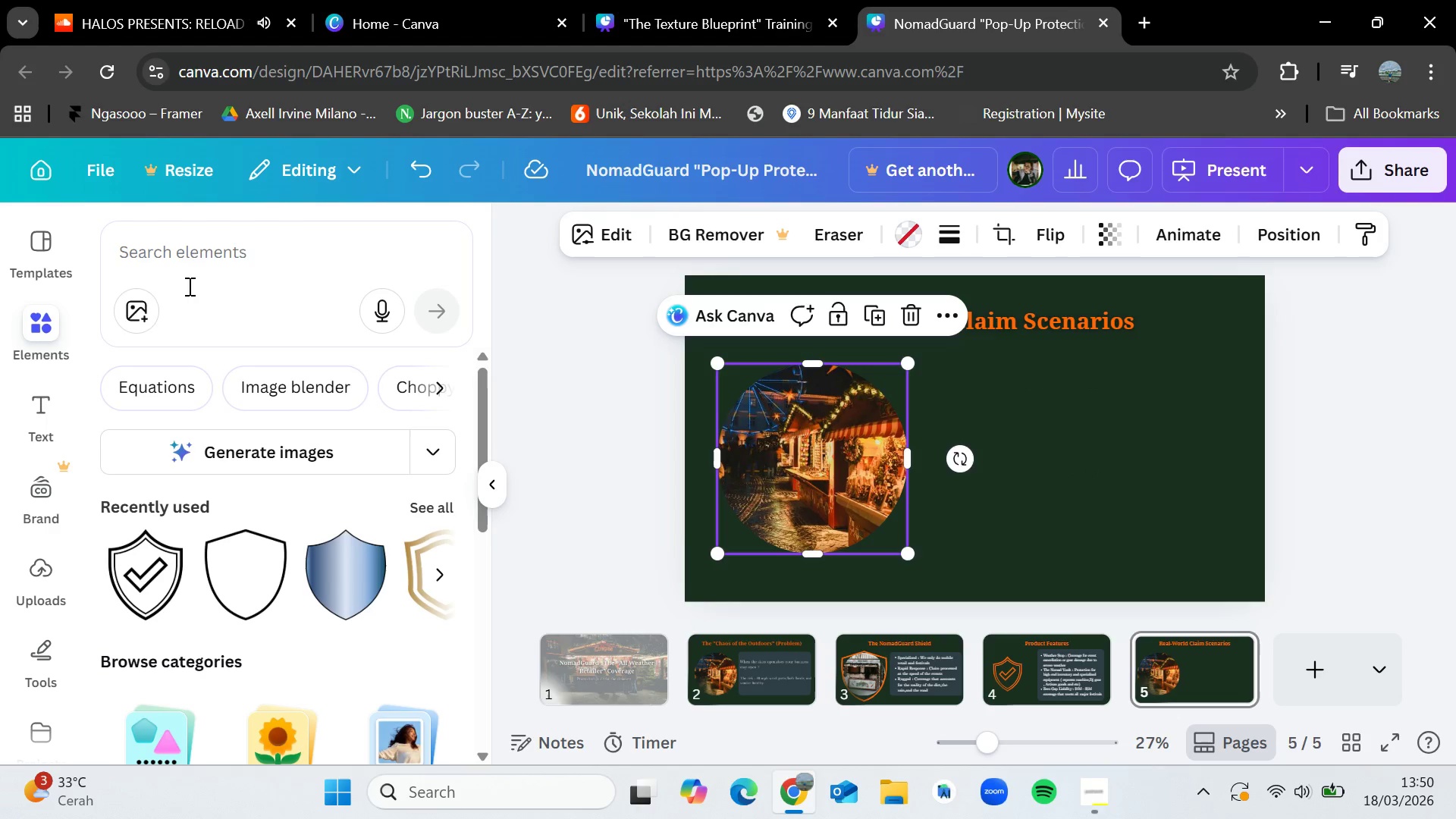 
left_click([192, 242])
 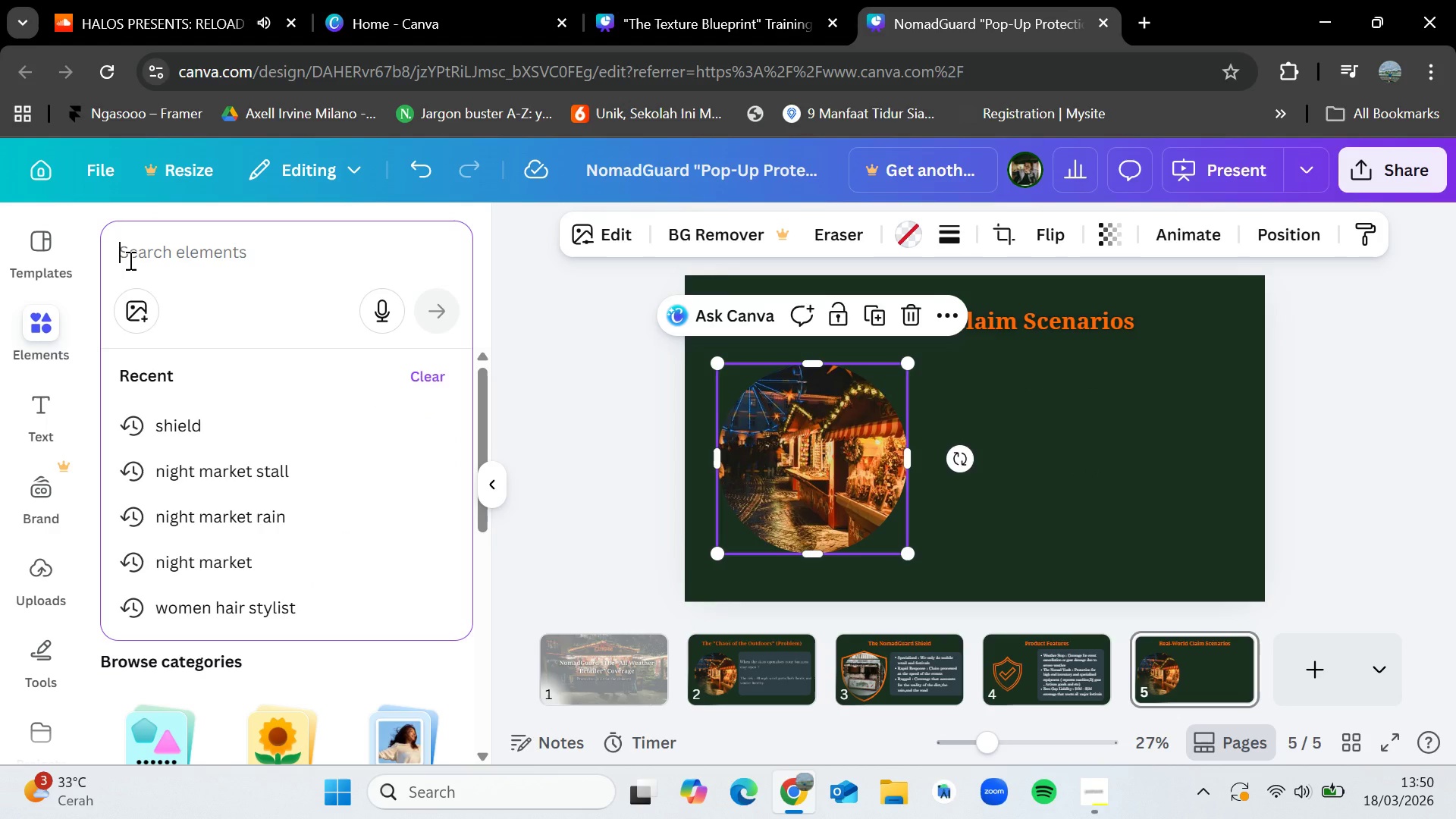 
type(booth)
 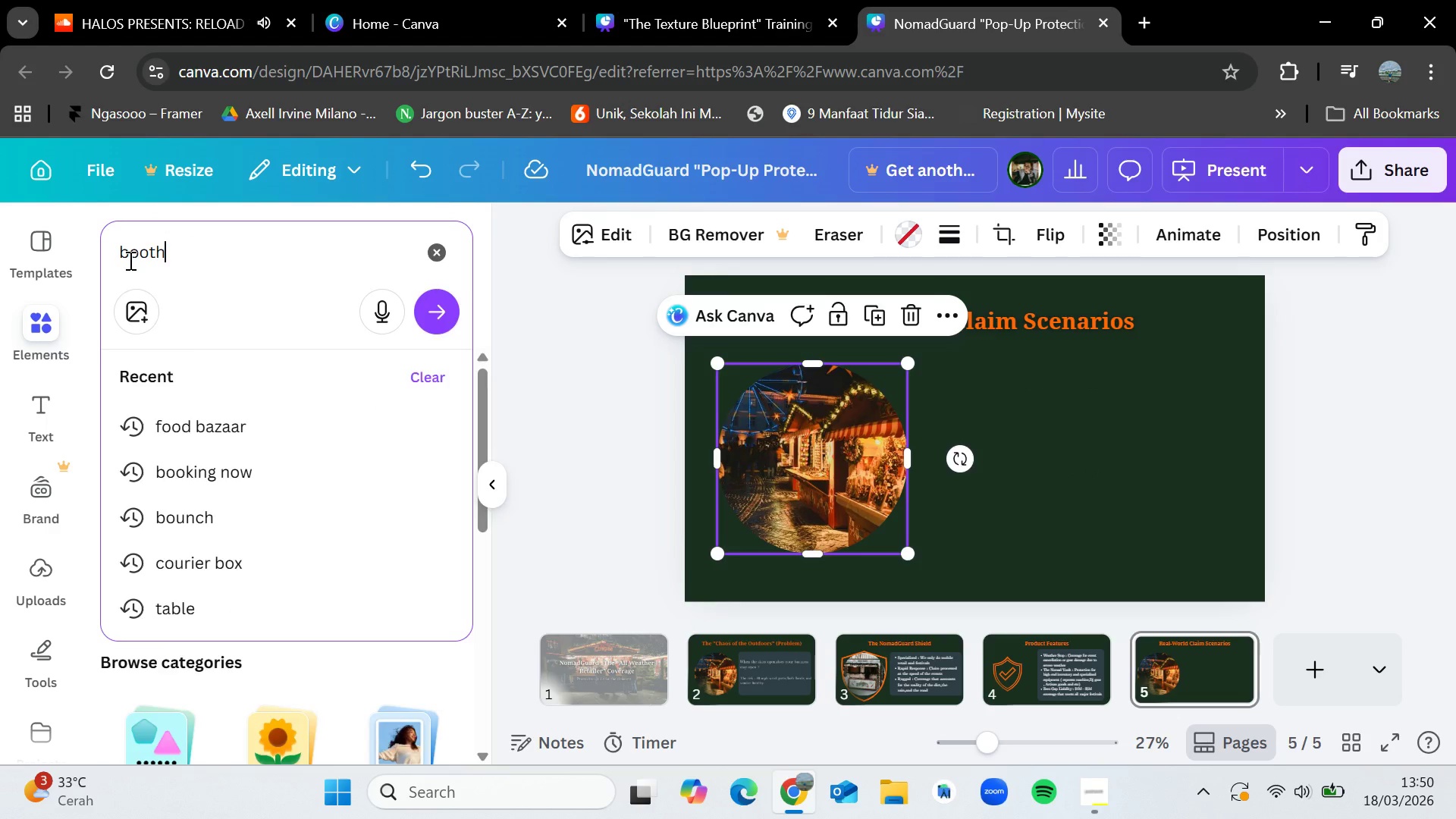 
key(Enter)
 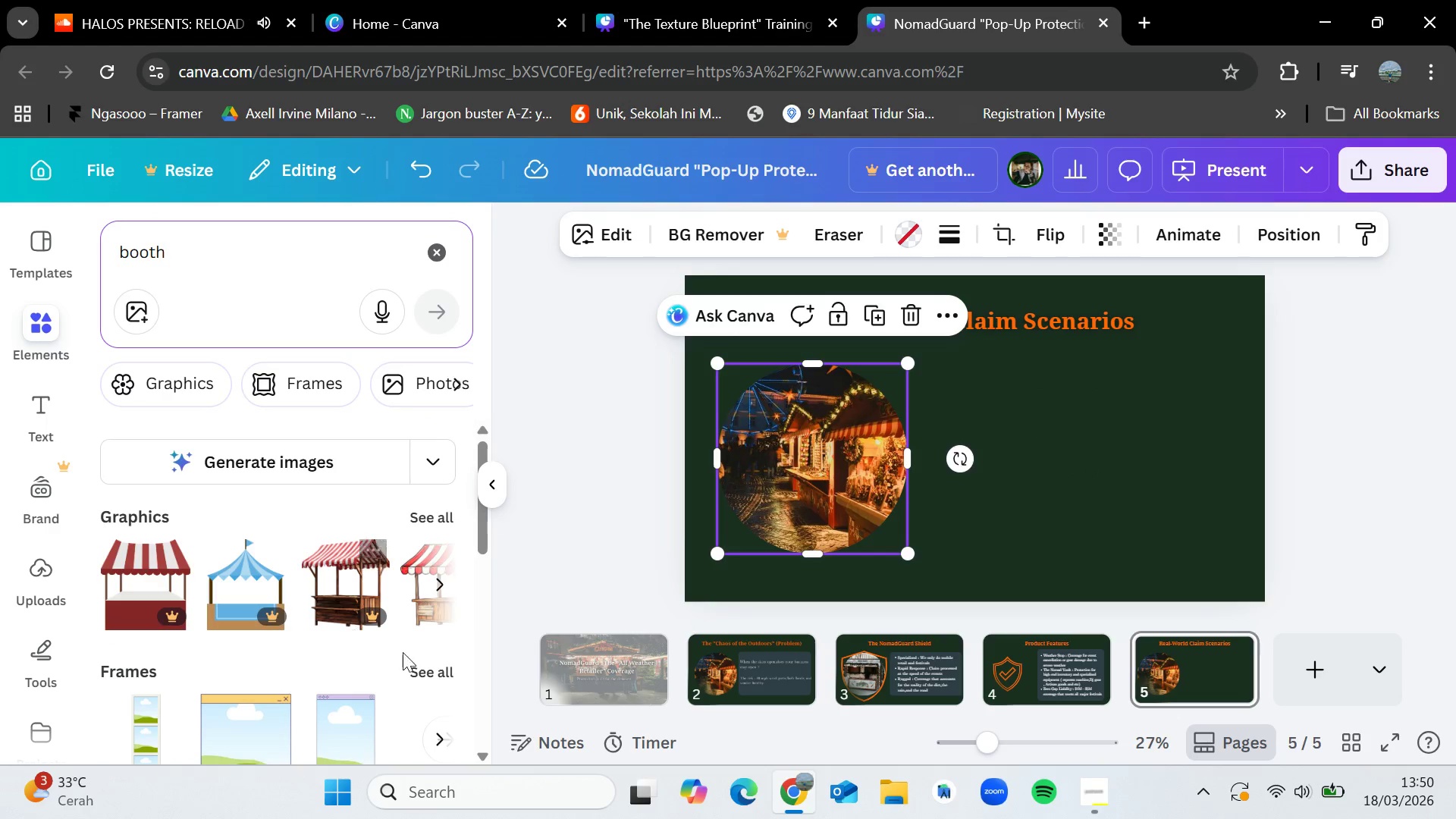 
scroll: coordinate [433, 678], scroll_direction: down, amount: 1.0
 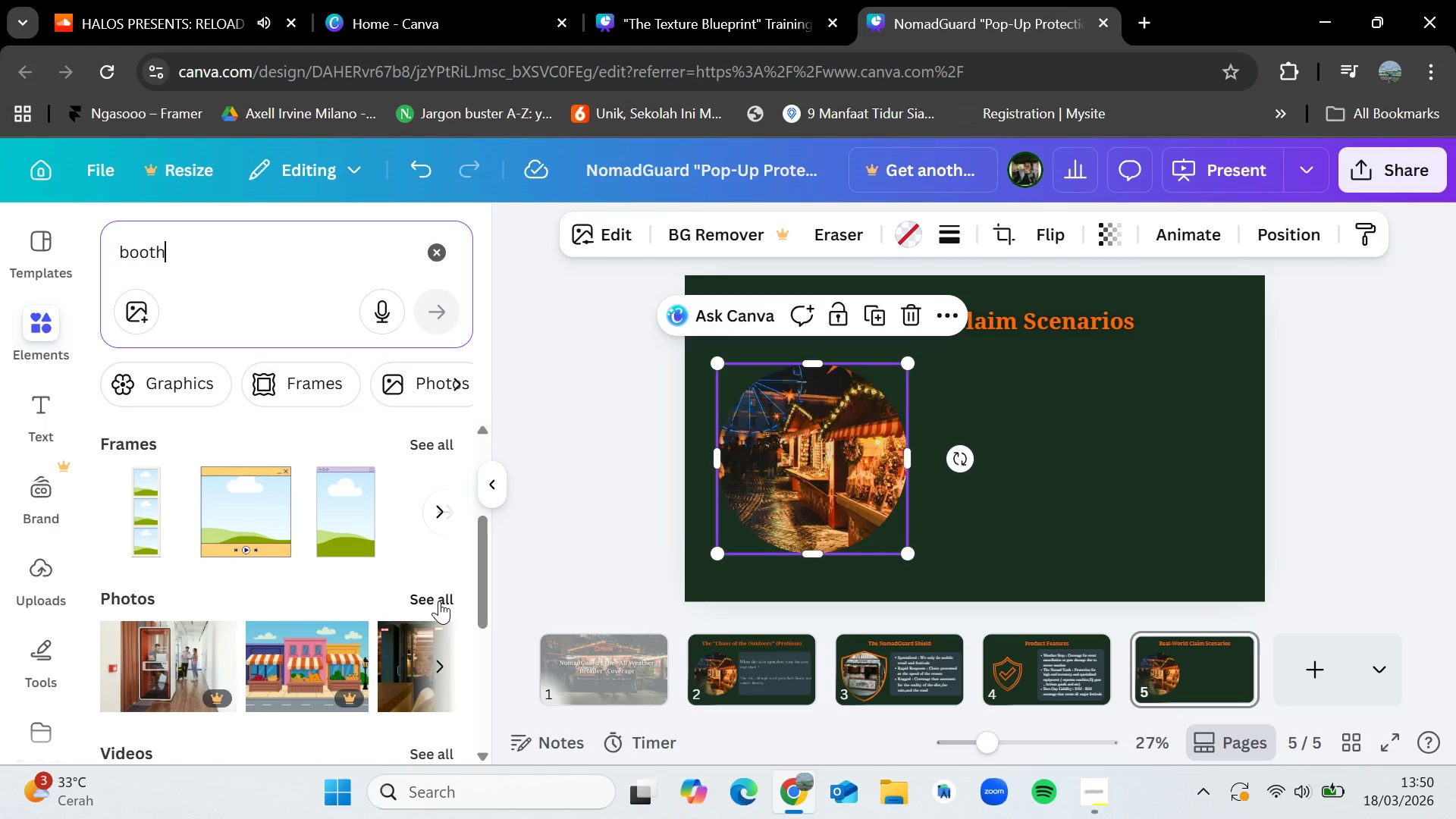 
left_click([439, 601])
 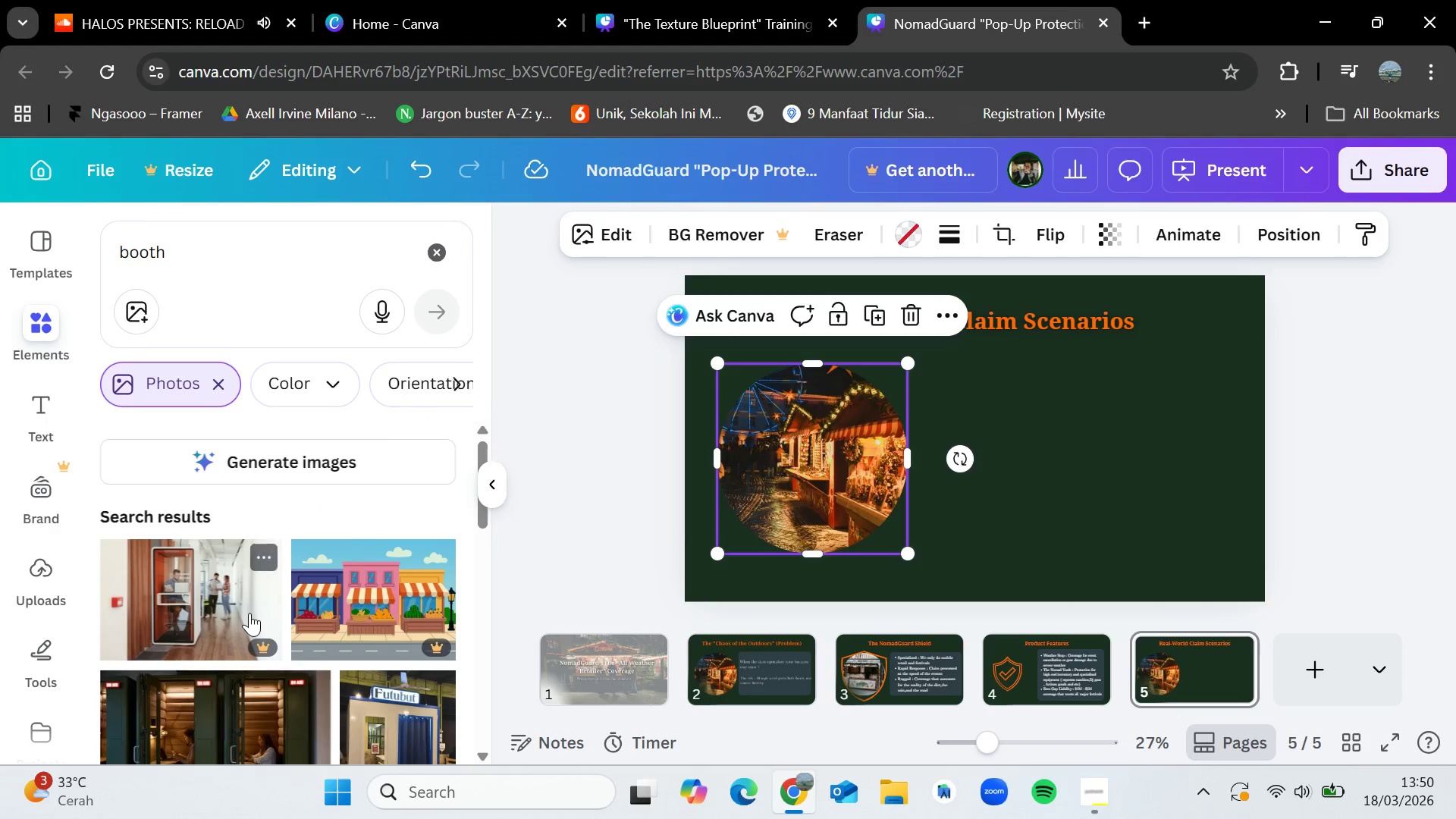 
scroll: coordinate [249, 613], scroll_direction: down, amount: 3.0
 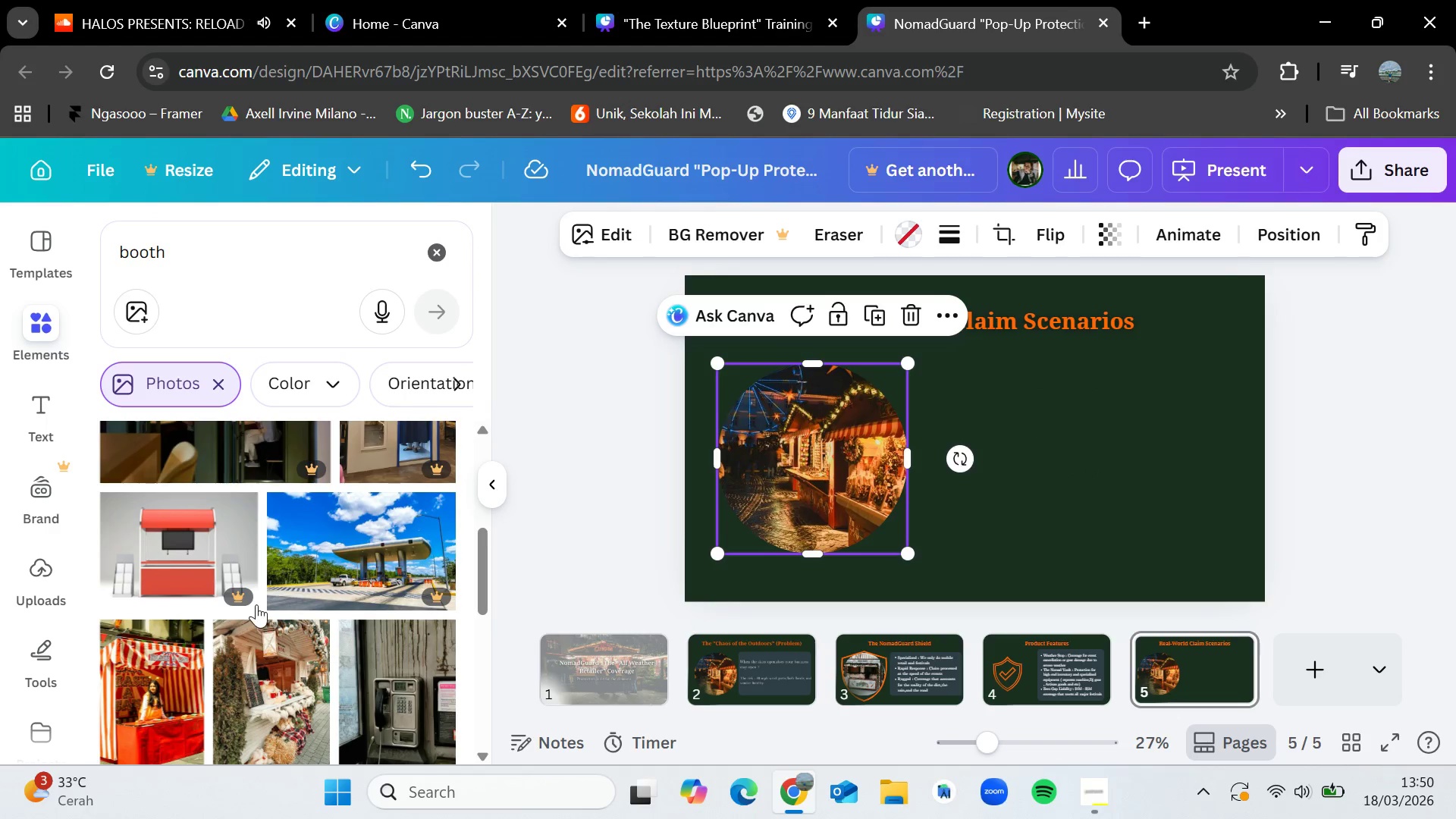 
scroll: coordinate [256, 604], scroll_direction: up, amount: 1.0
 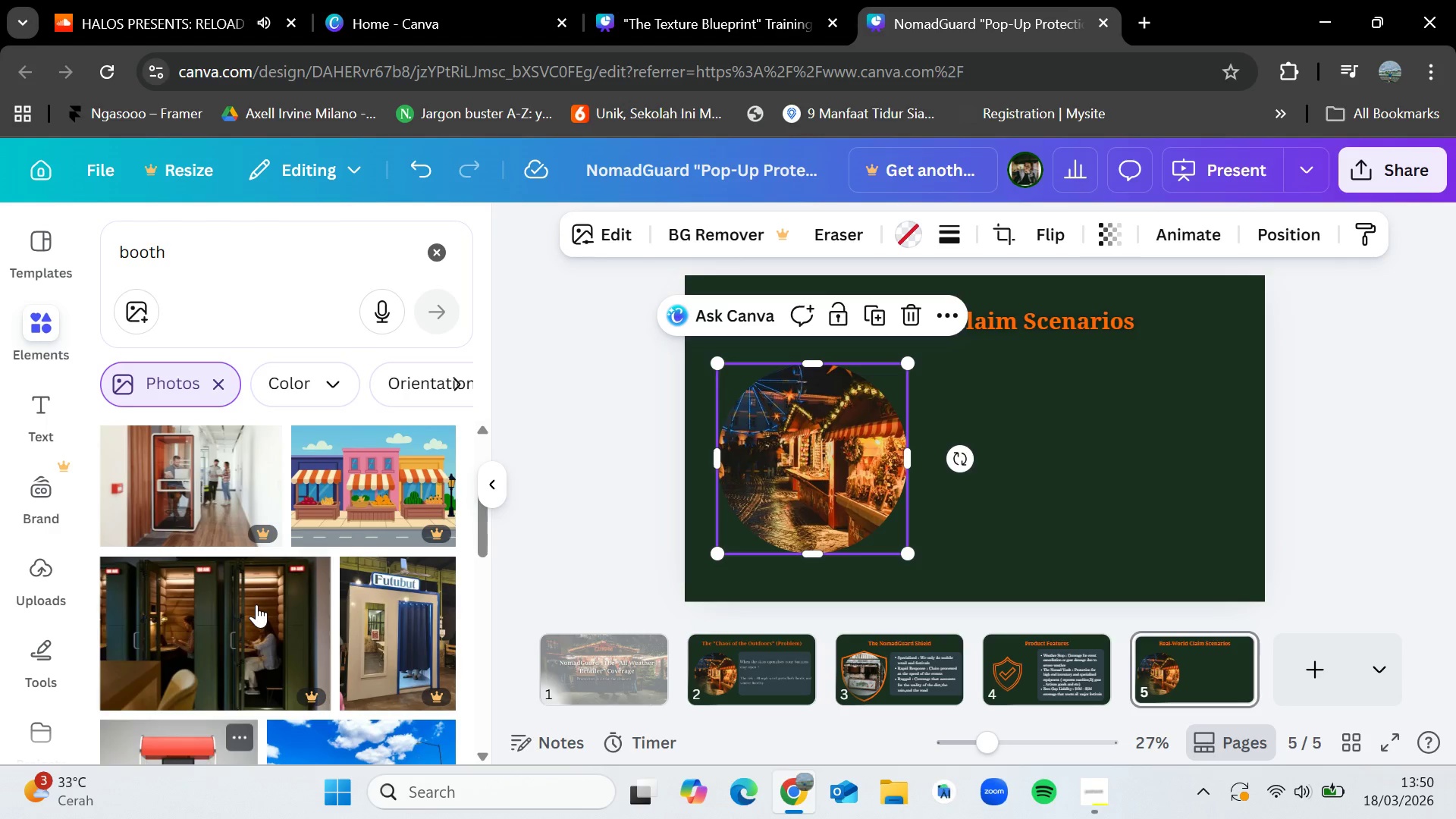 
scroll: coordinate [293, 664], scroll_direction: down, amount: 8.0
 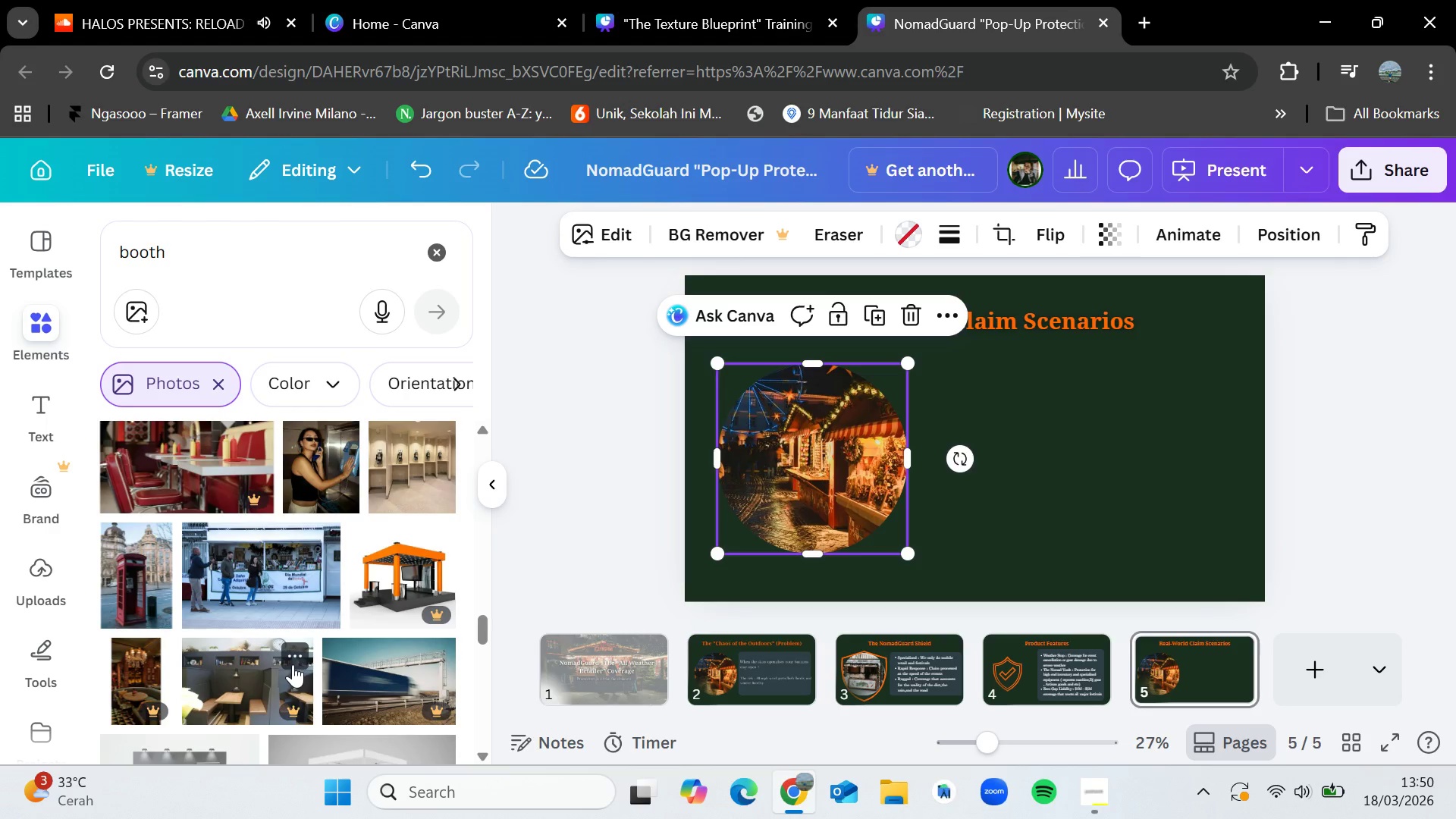 
scroll: coordinate [293, 664], scroll_direction: down, amount: 3.0
 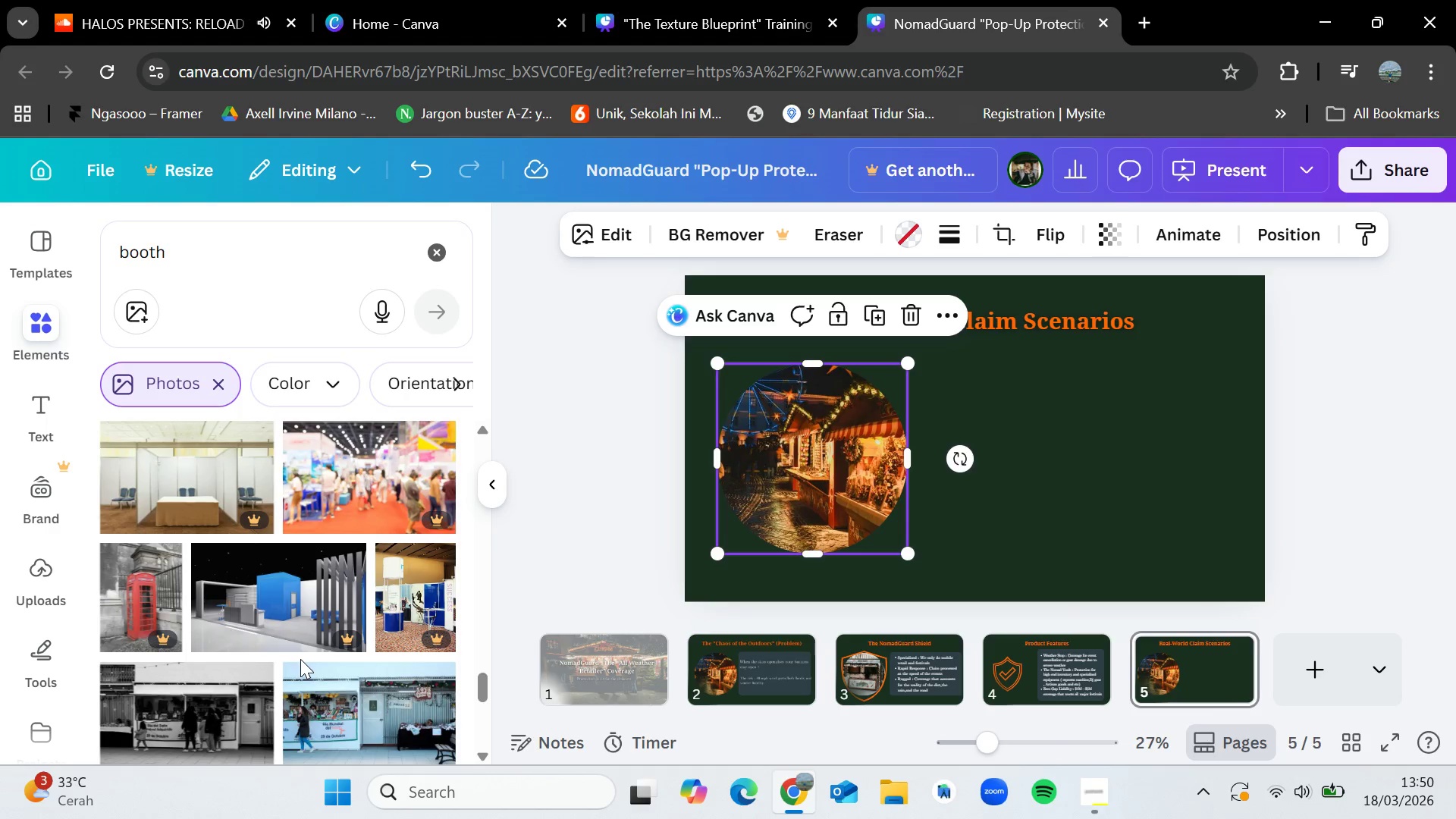 
wait(7.16)
 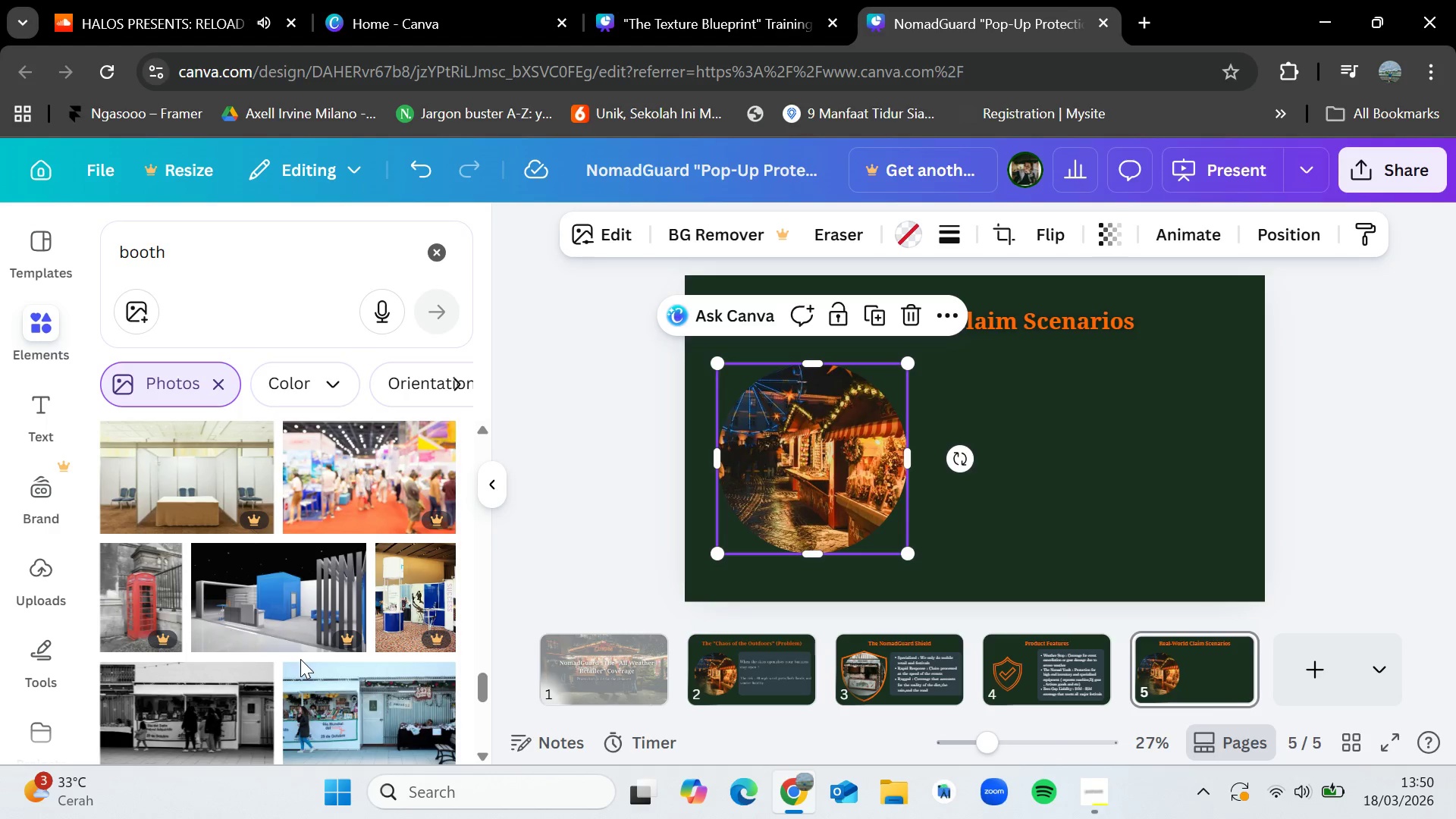 
scroll: coordinate [318, 690], scroll_direction: down, amount: 3.0
 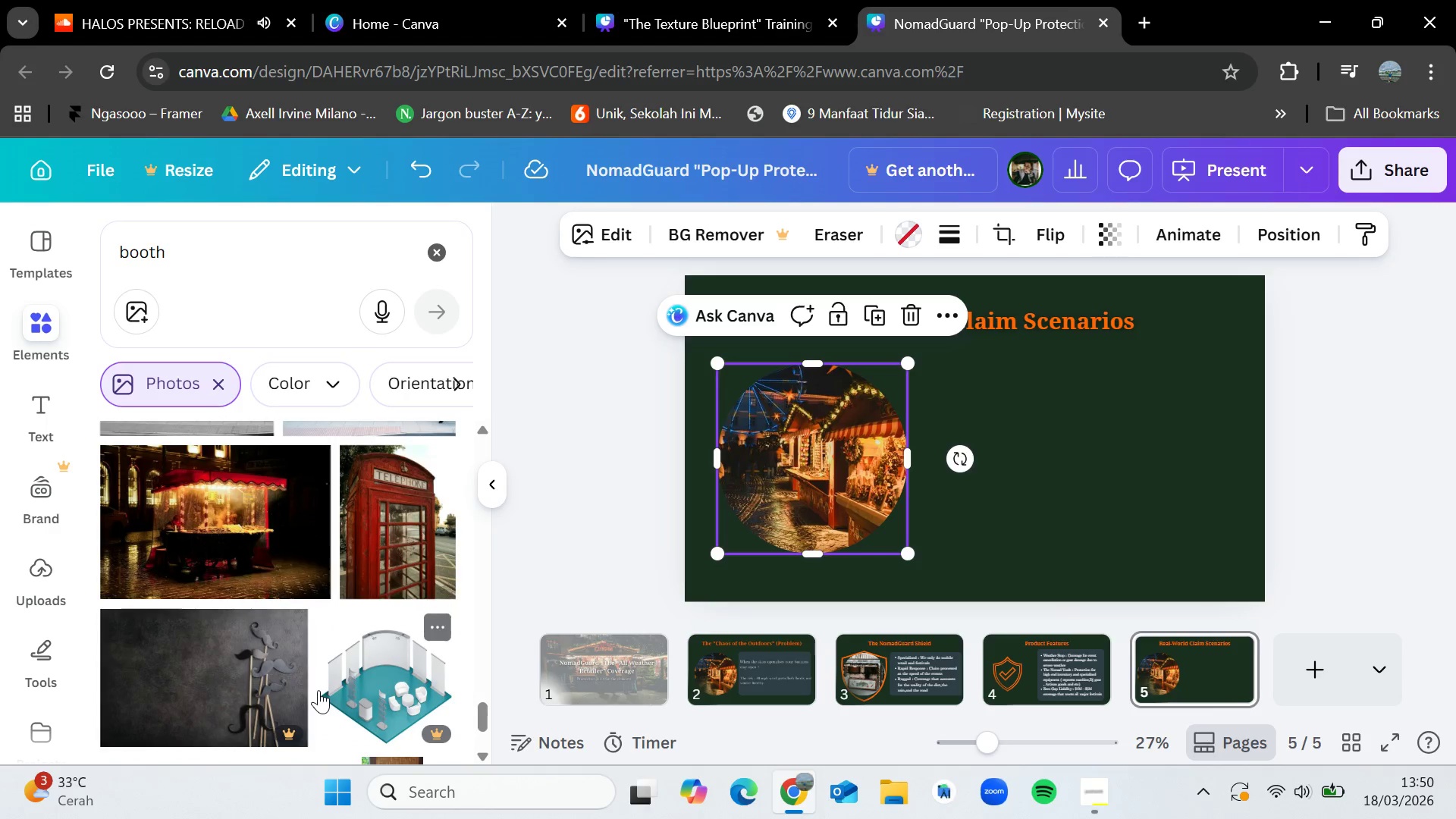 
scroll: coordinate [318, 690], scroll_direction: none, amount: 0.0
 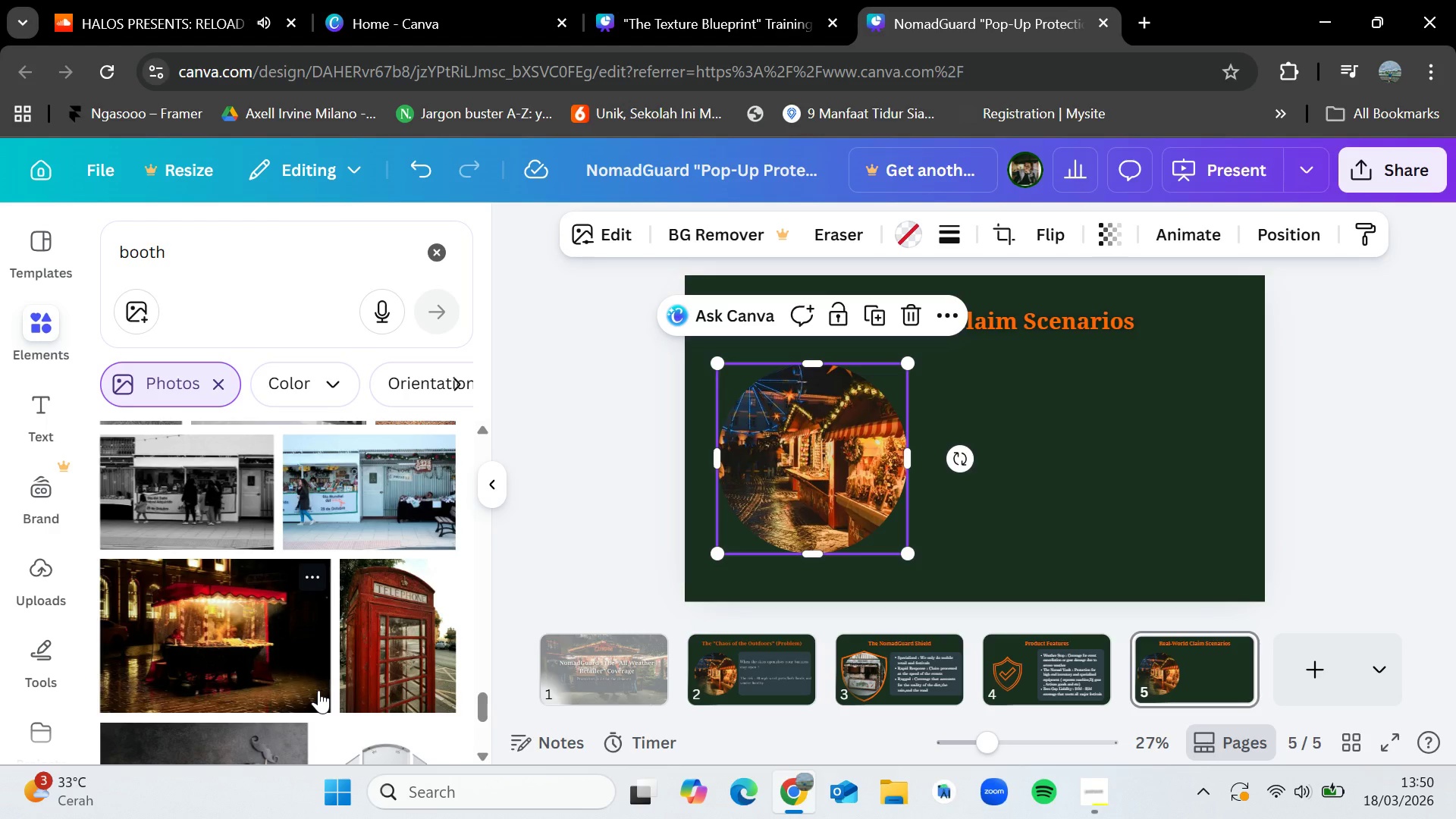 
scroll: coordinate [318, 690], scroll_direction: down, amount: 1.0
 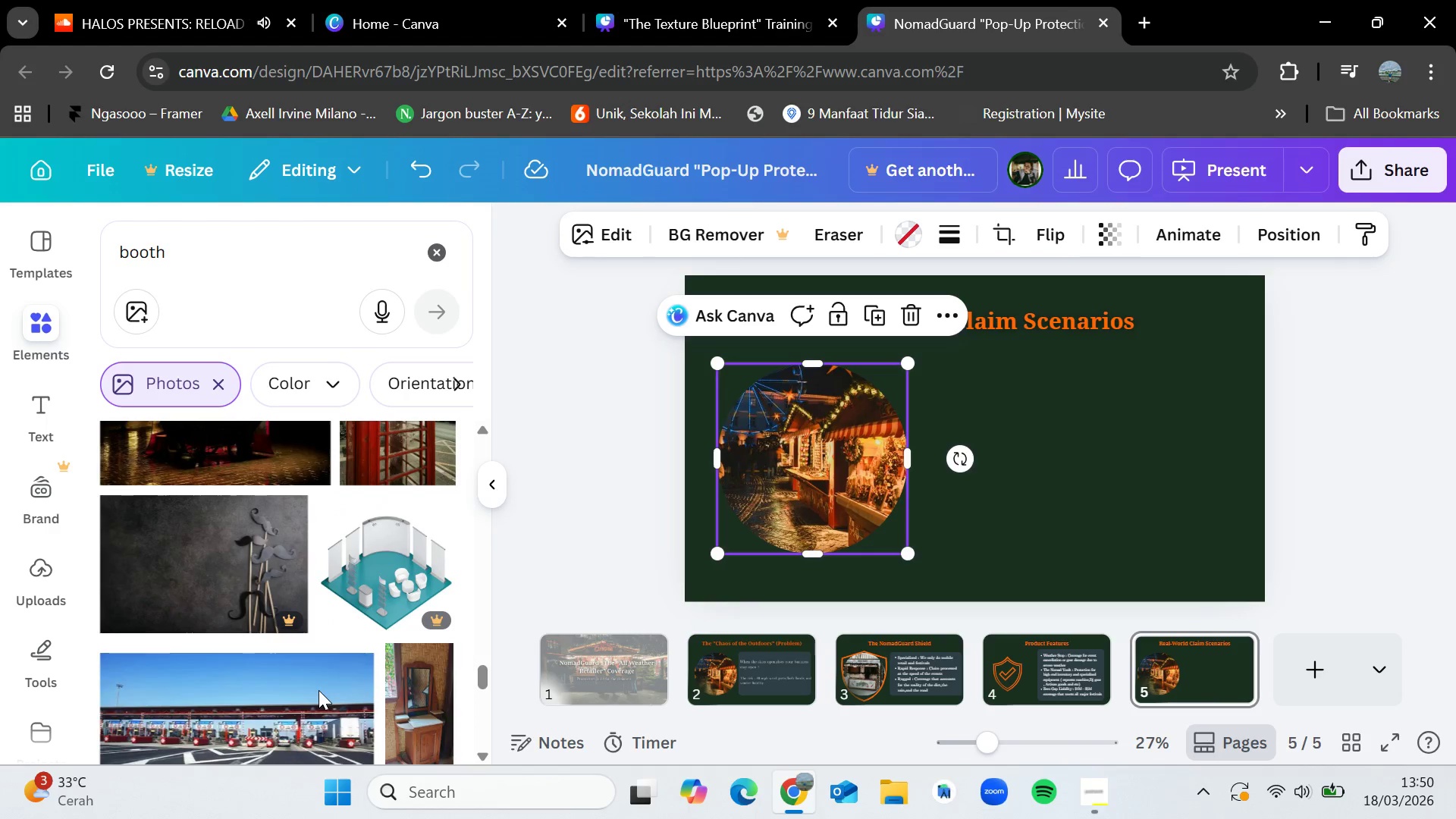 
scroll: coordinate [318, 690], scroll_direction: none, amount: 0.0
 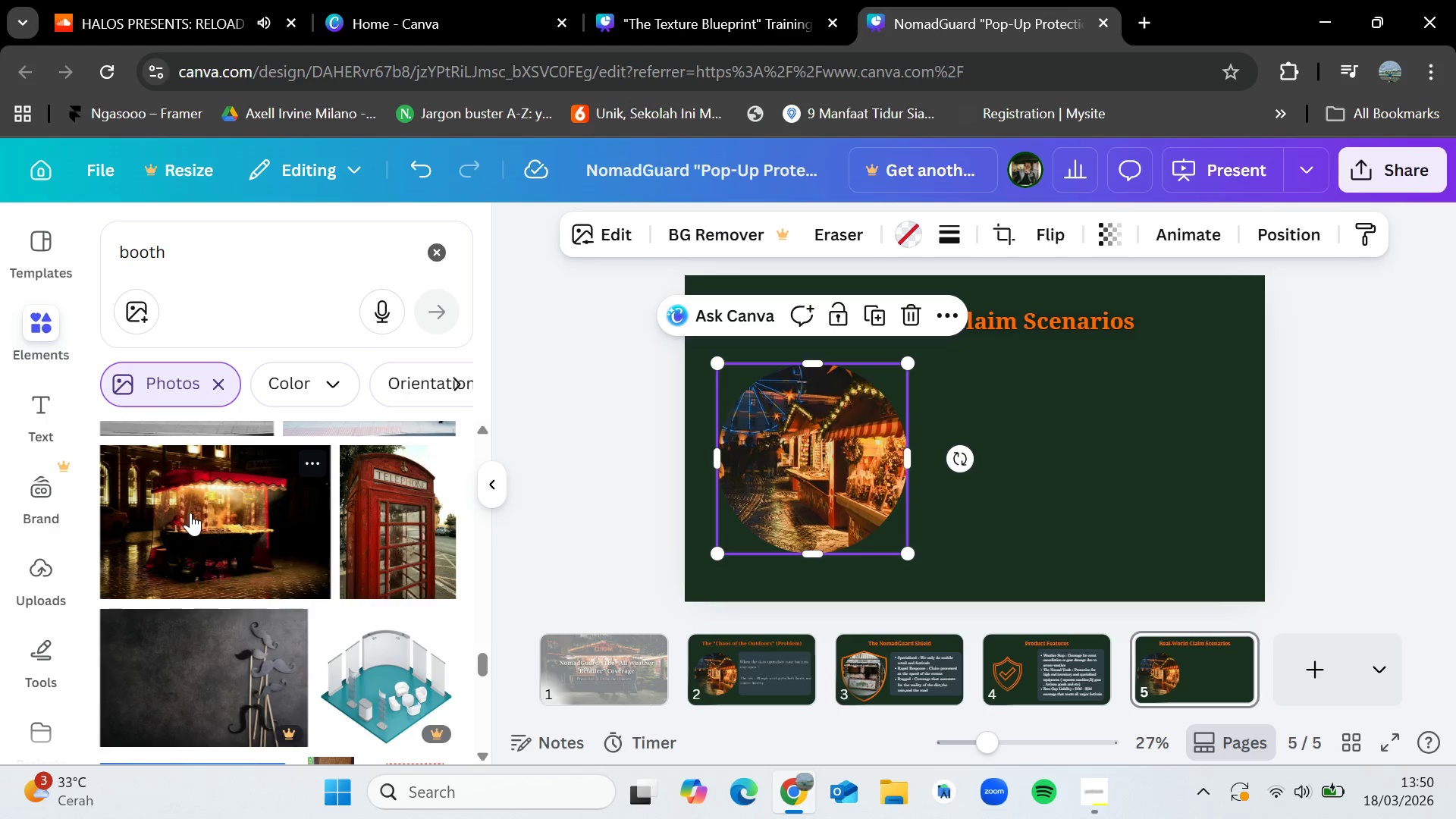 
left_click_drag(start_coordinate=[190, 513], to_coordinate=[798, 470])
 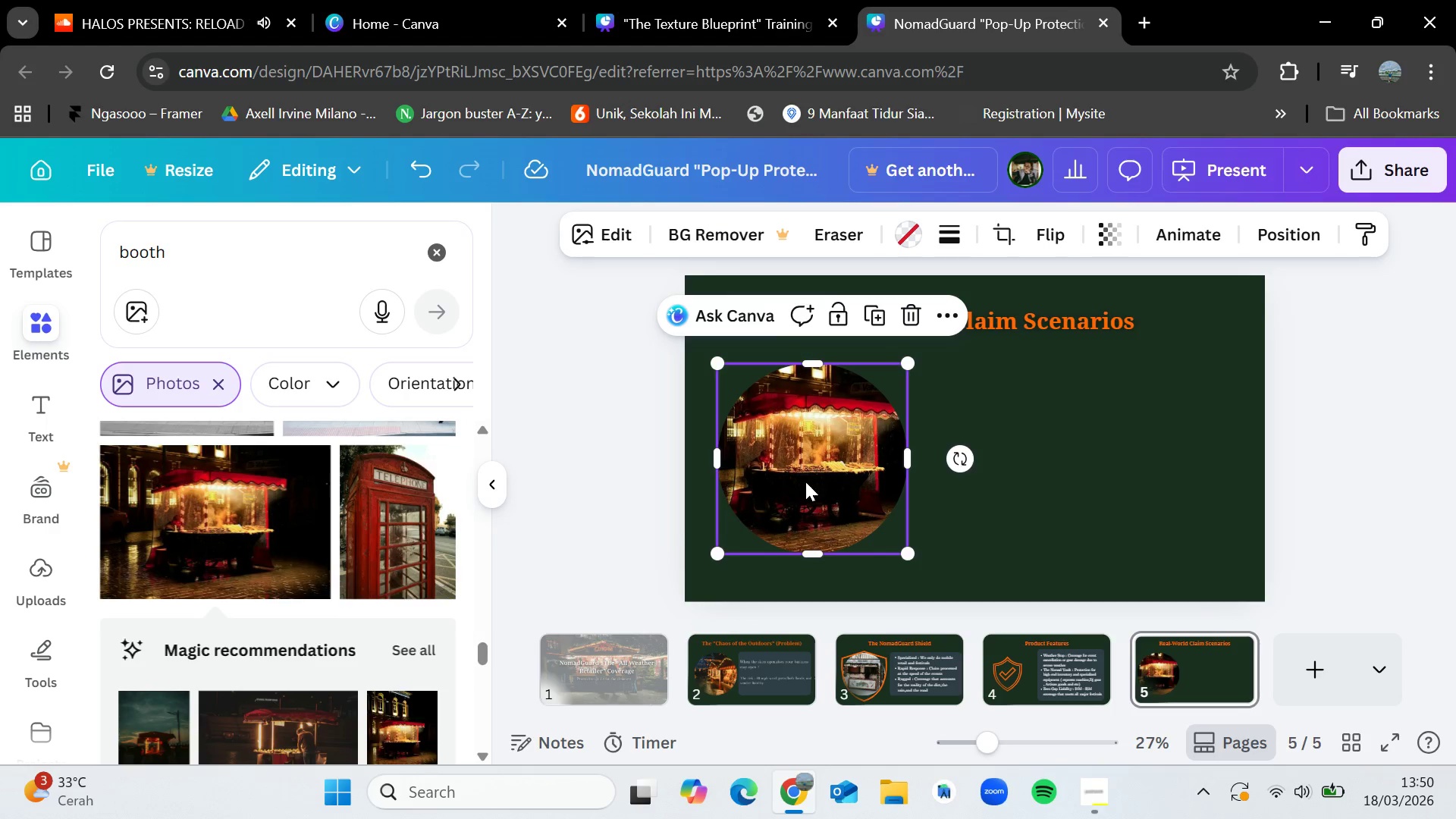 
left_click([1037, 453])
 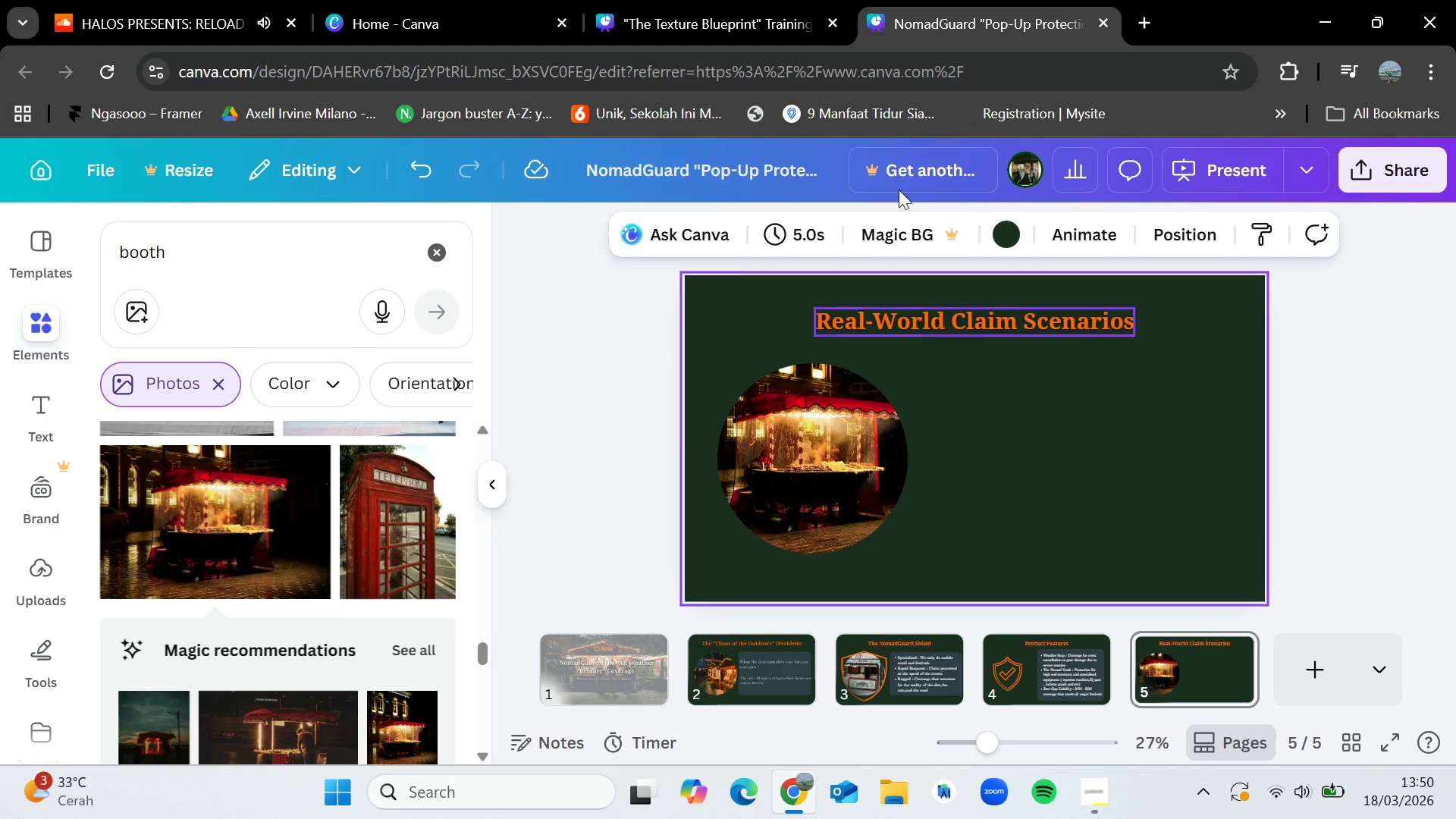 
left_click([692, 0])
 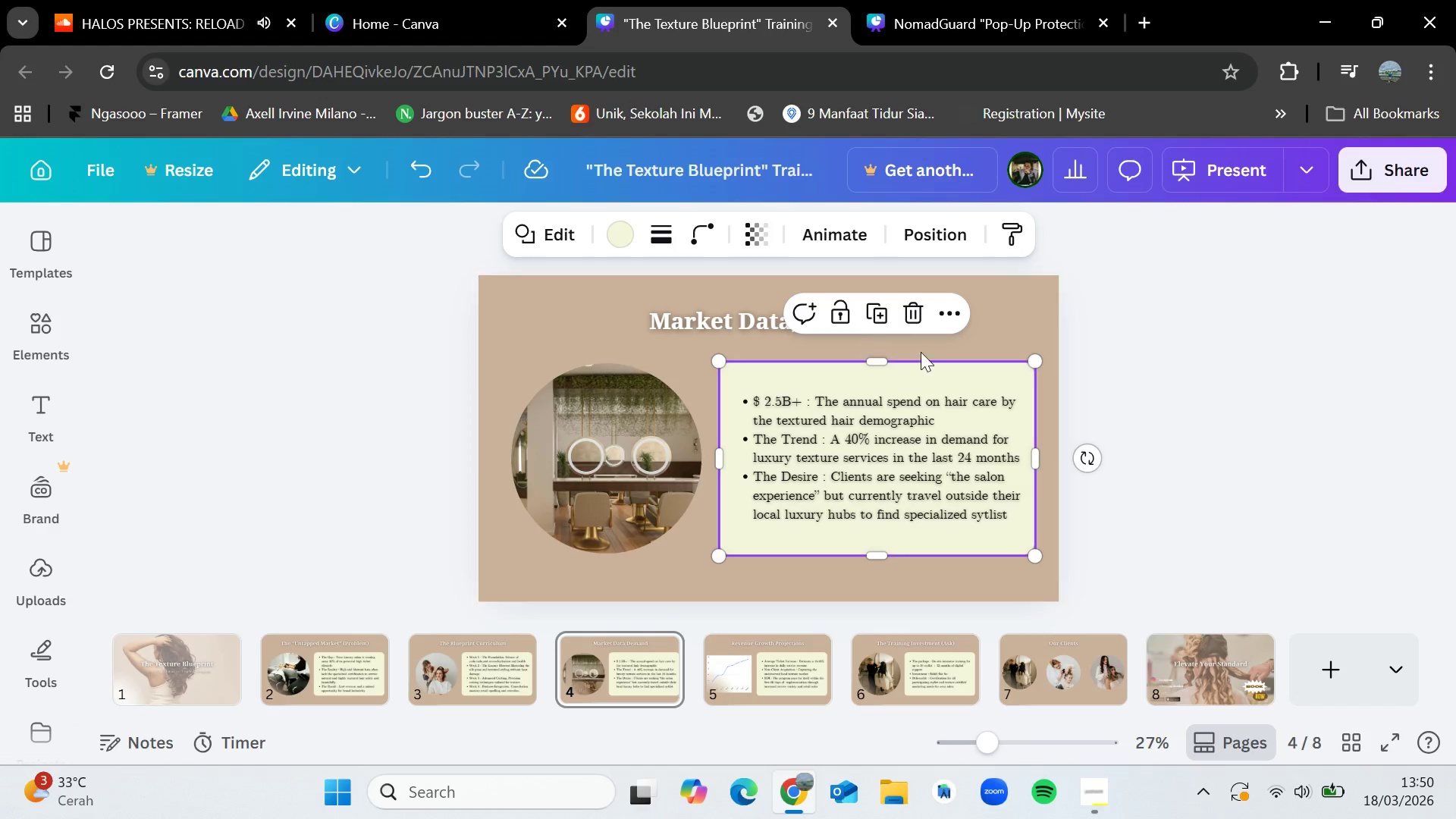 
left_click([999, 0])
 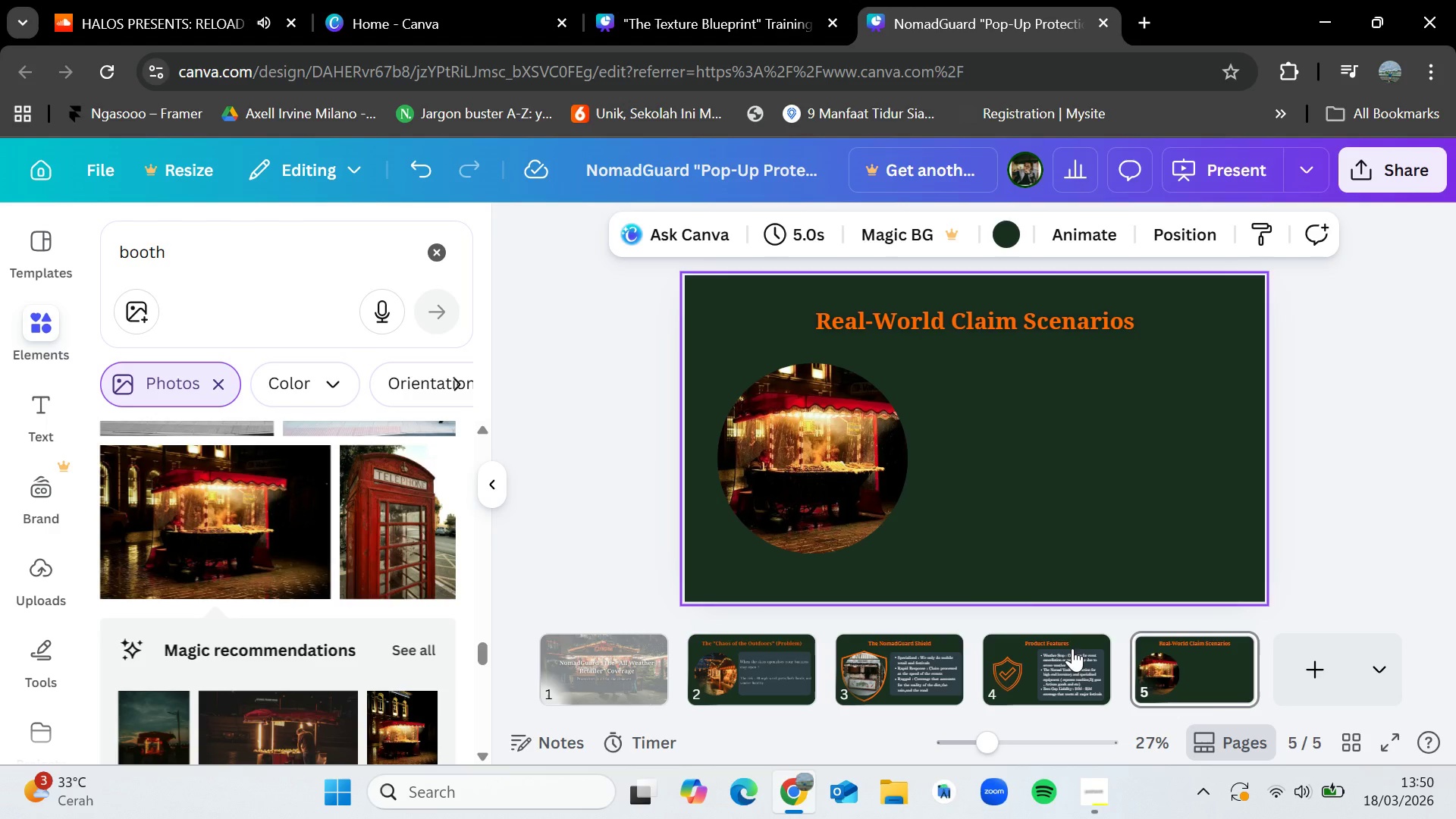 
left_click([1068, 654])
 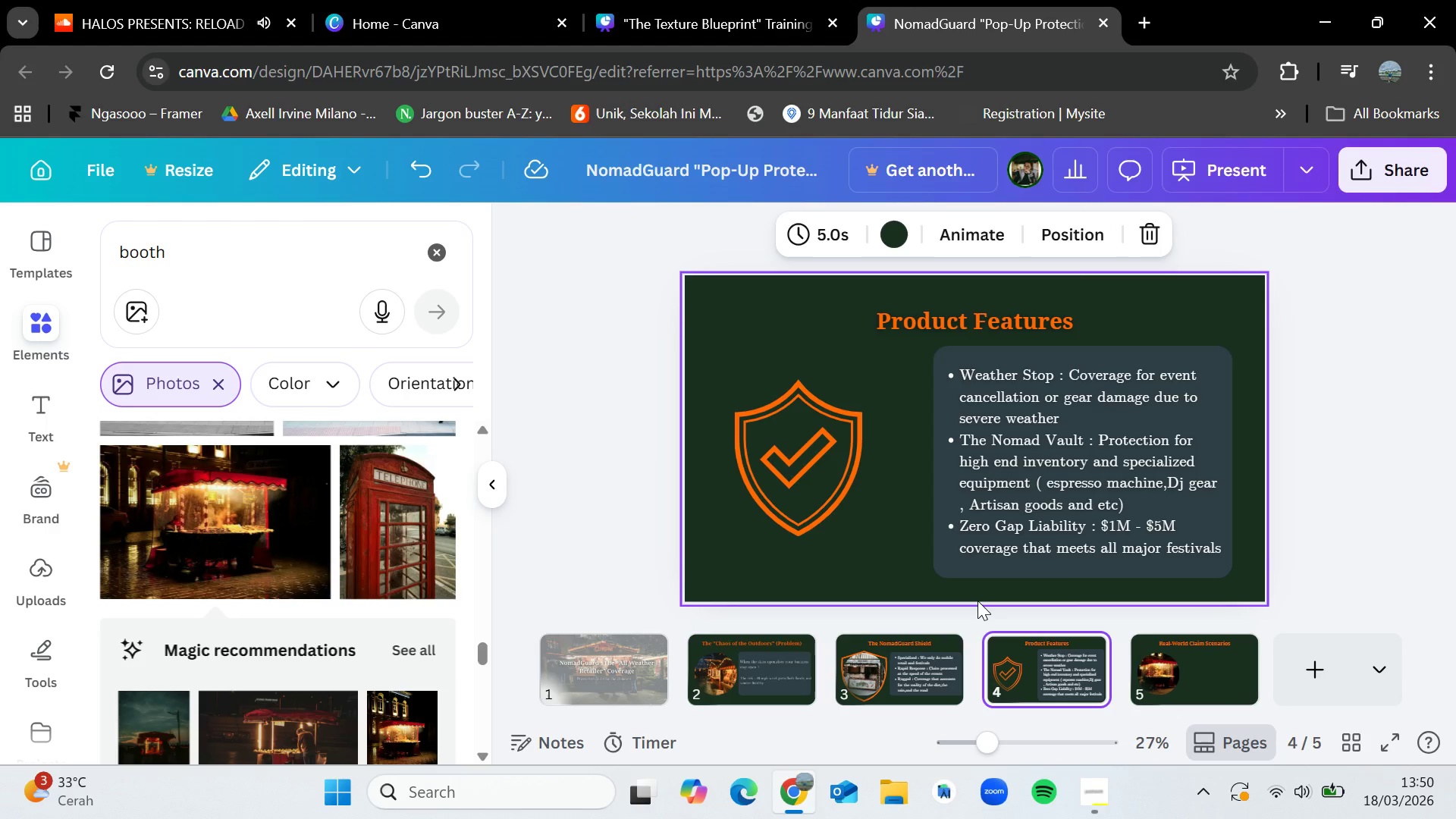 
left_click([855, 663])
 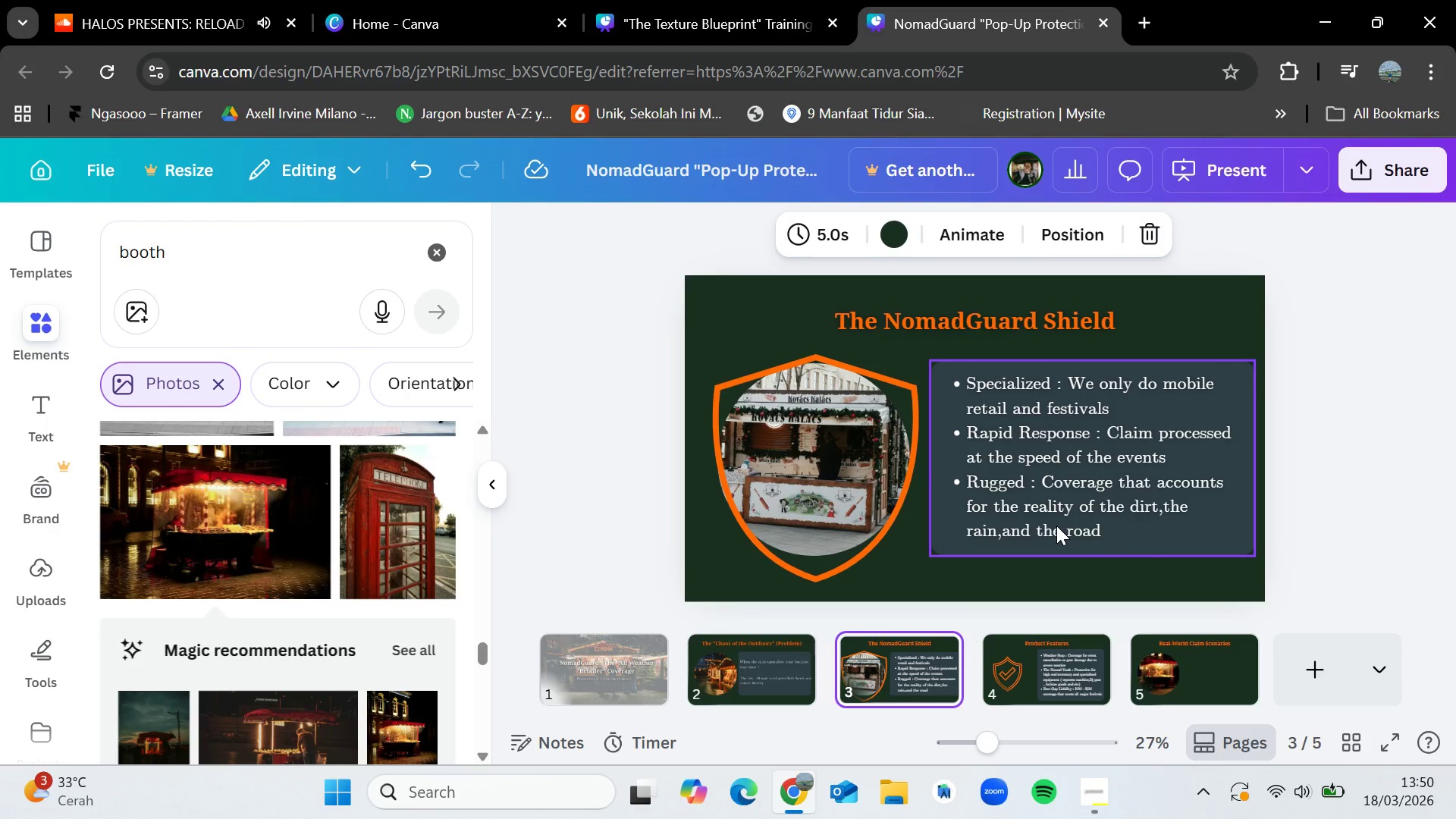 
left_click([1057, 660])
 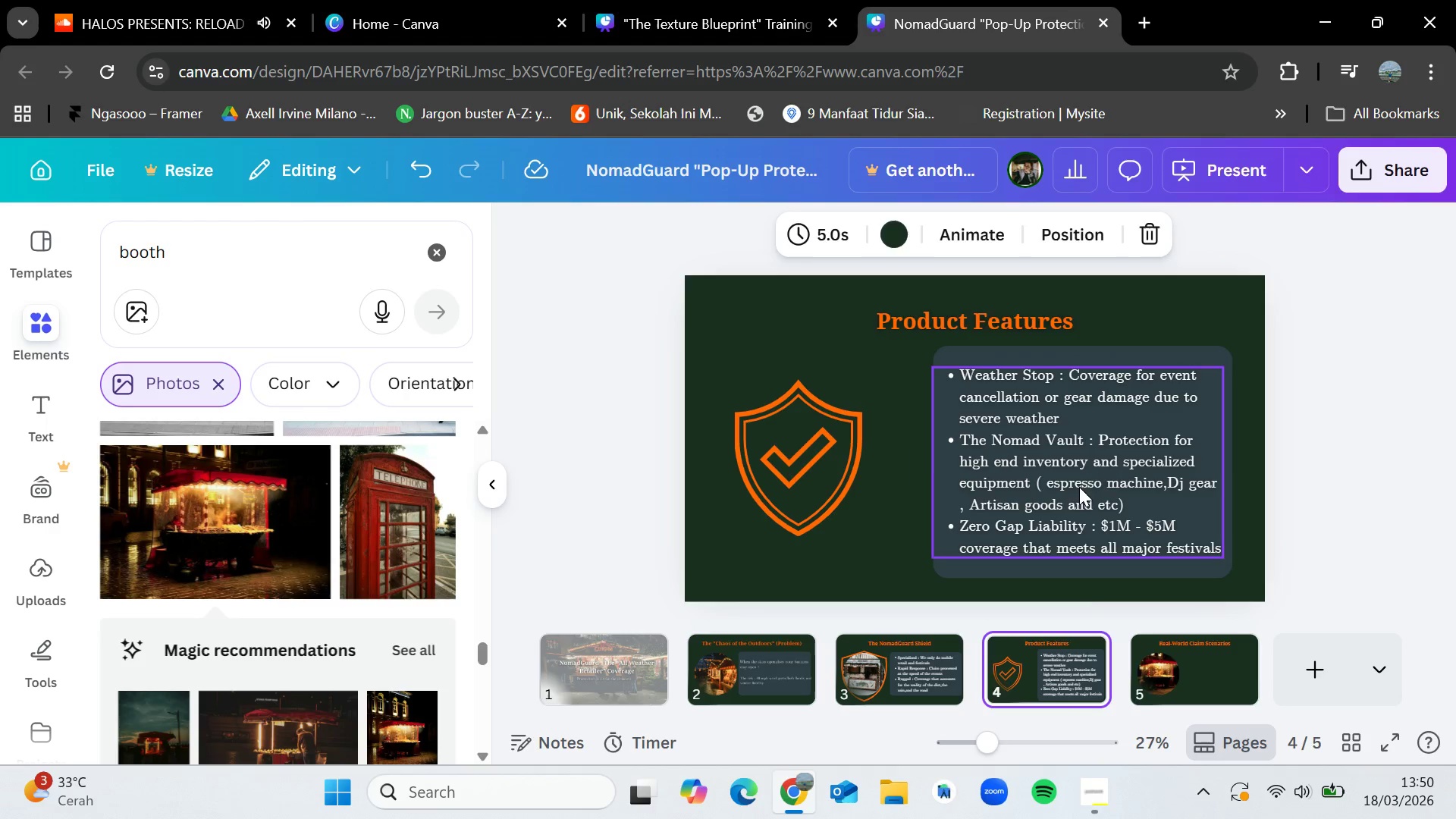 
left_click([1080, 486])
 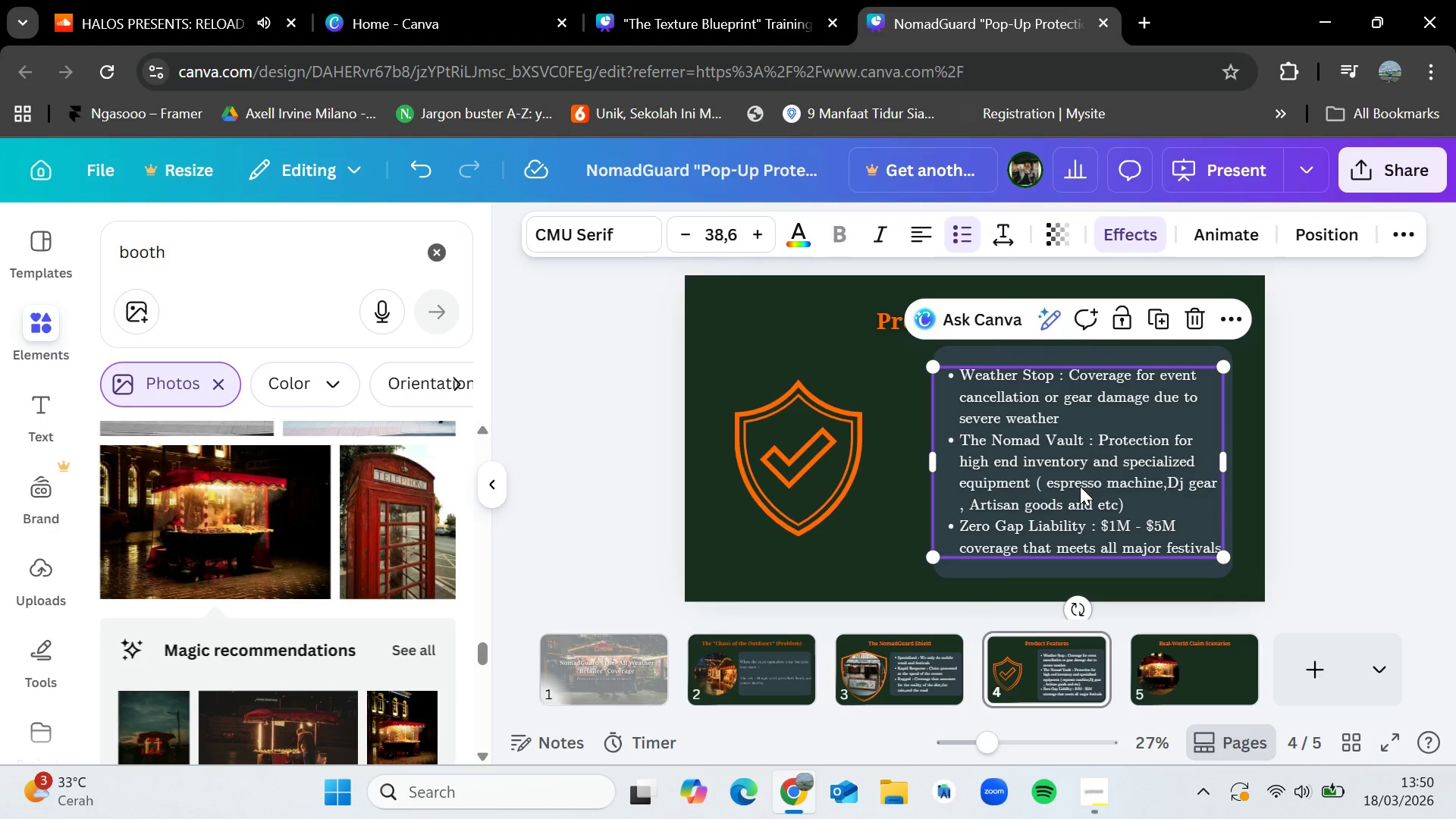 
hold_key(key=ControlLeft, duration=0.39)
left_click([1080, 486])
 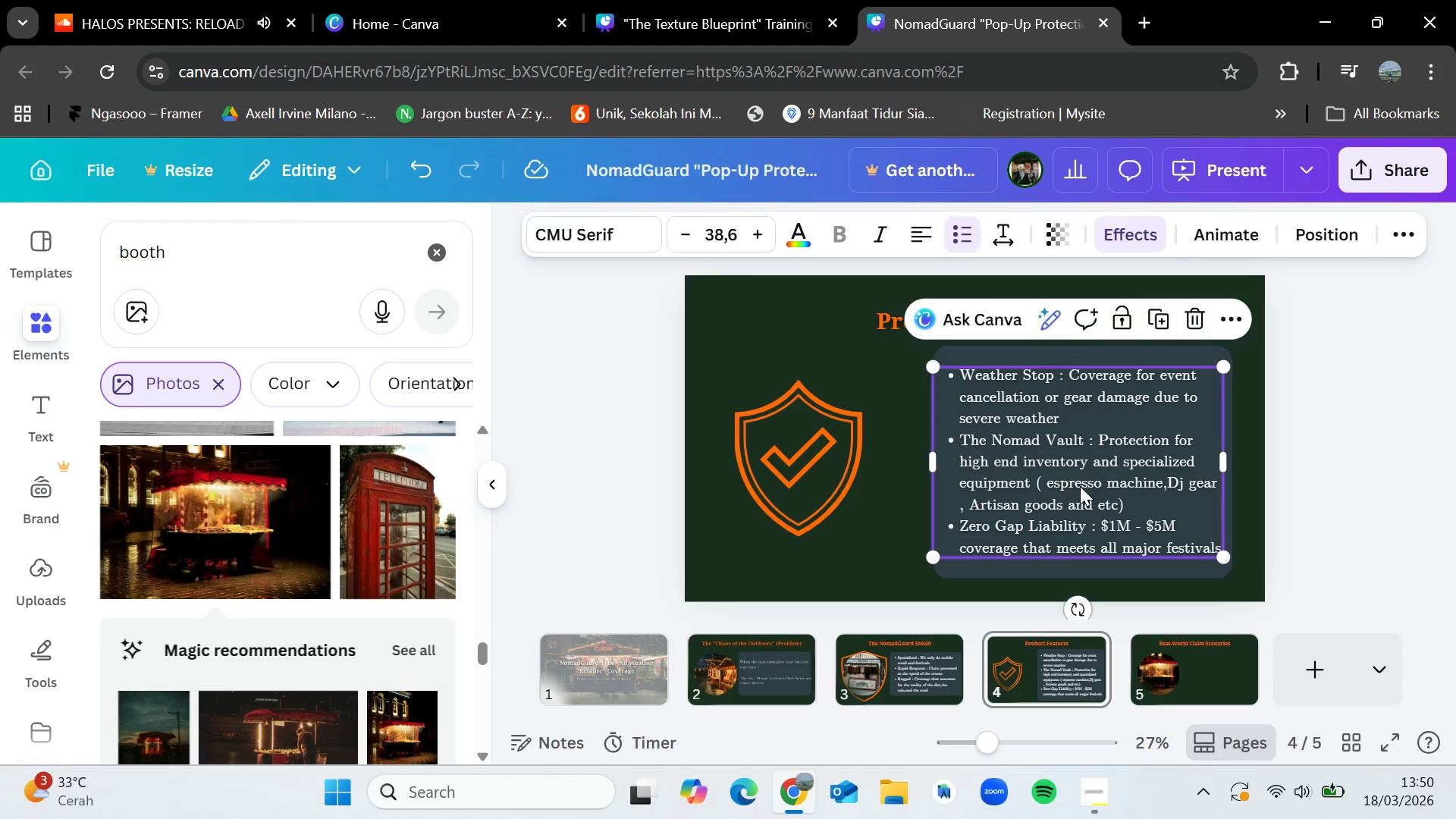 
double_click([1080, 486])
 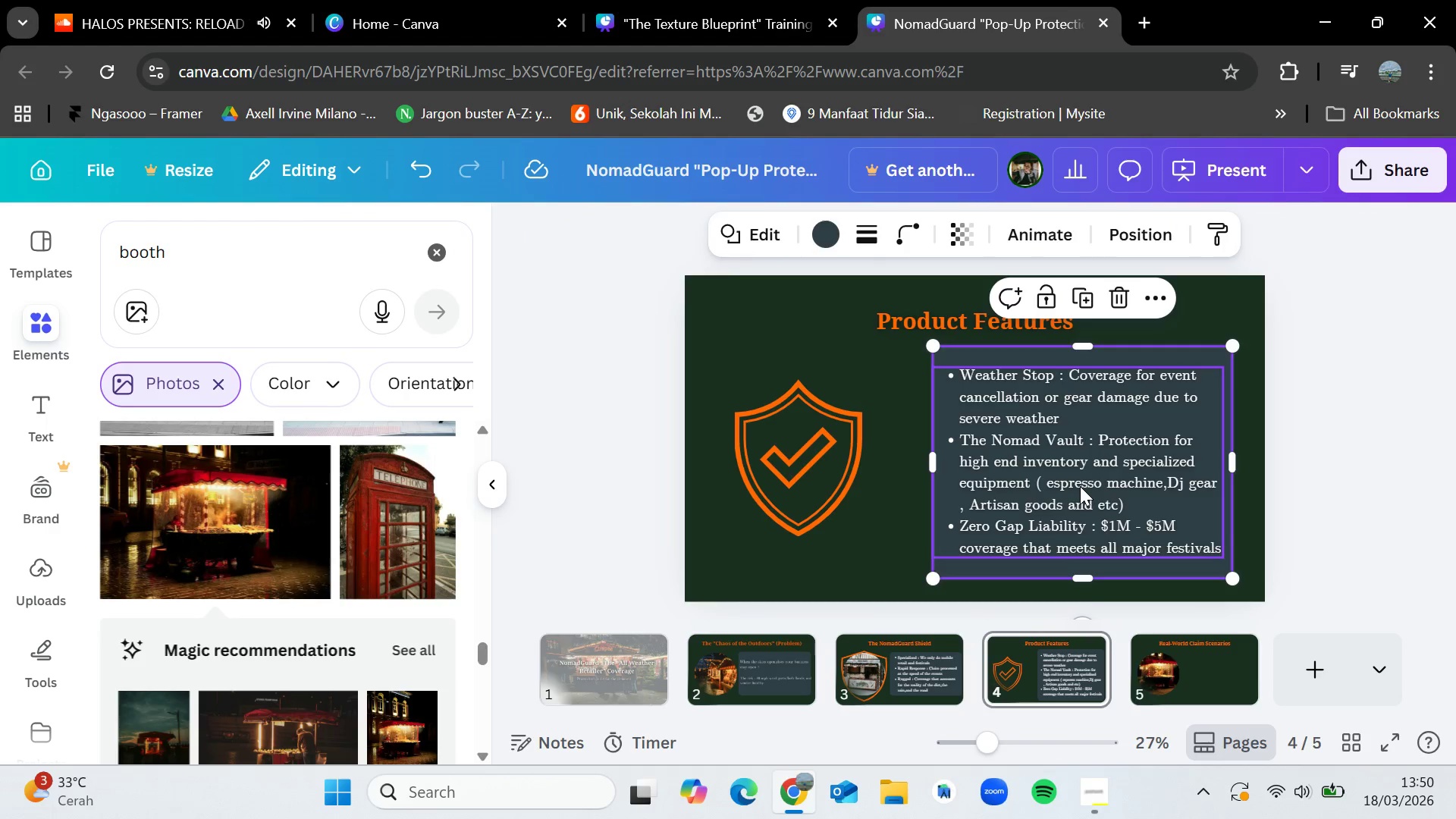 
triple_click([1080, 486])
 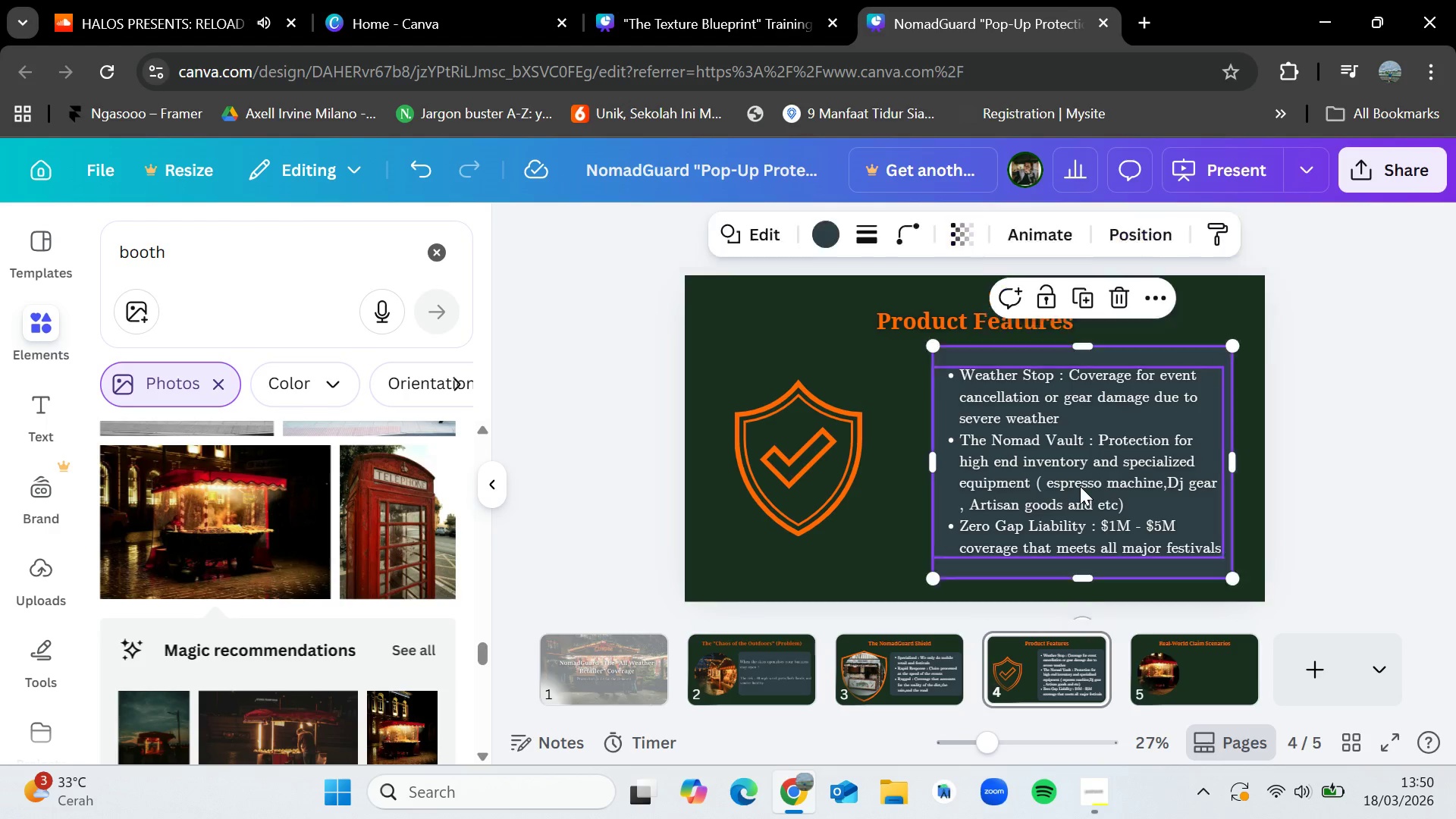 
triple_click([1080, 486])
 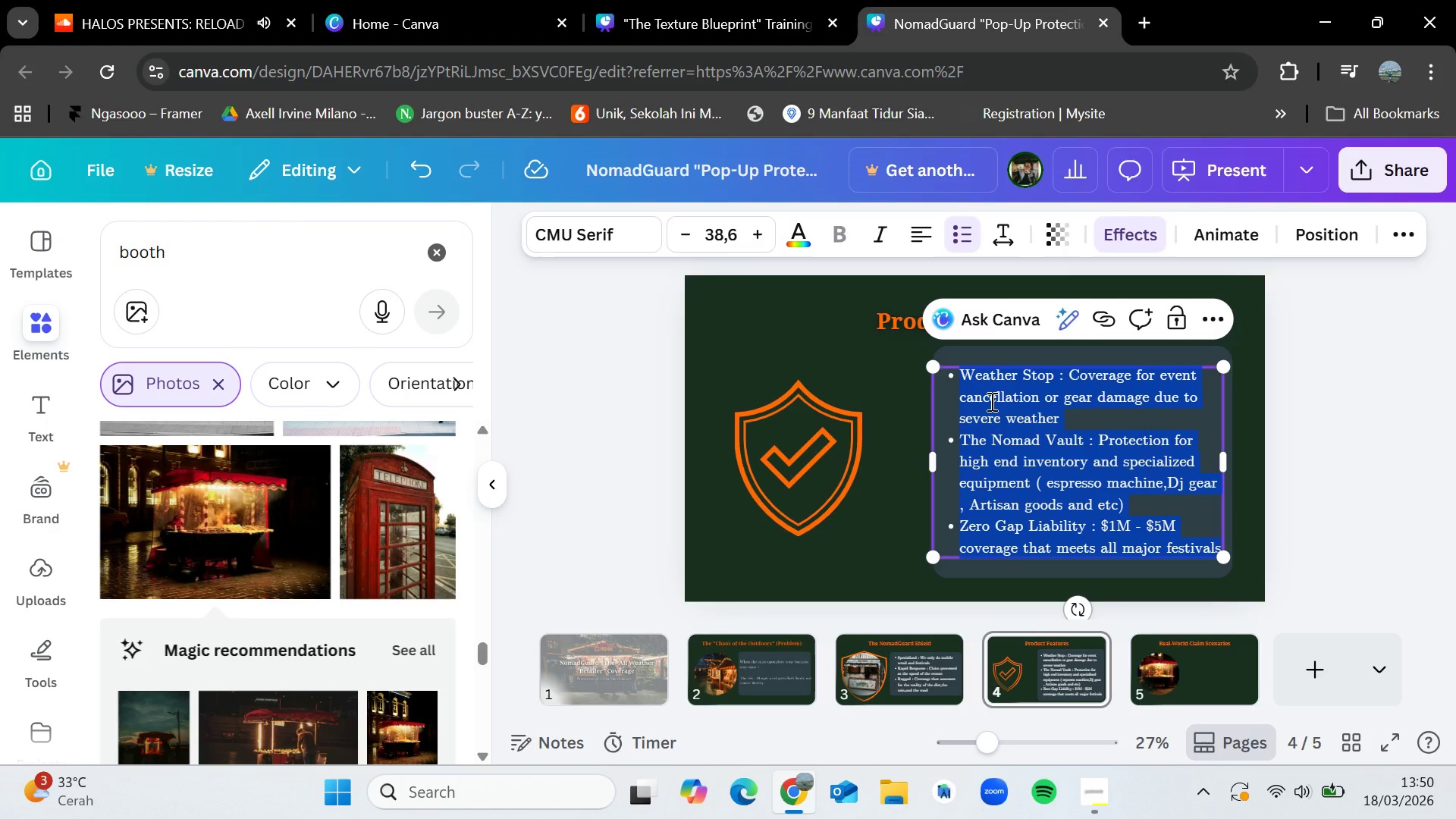 
key(Control+C)
 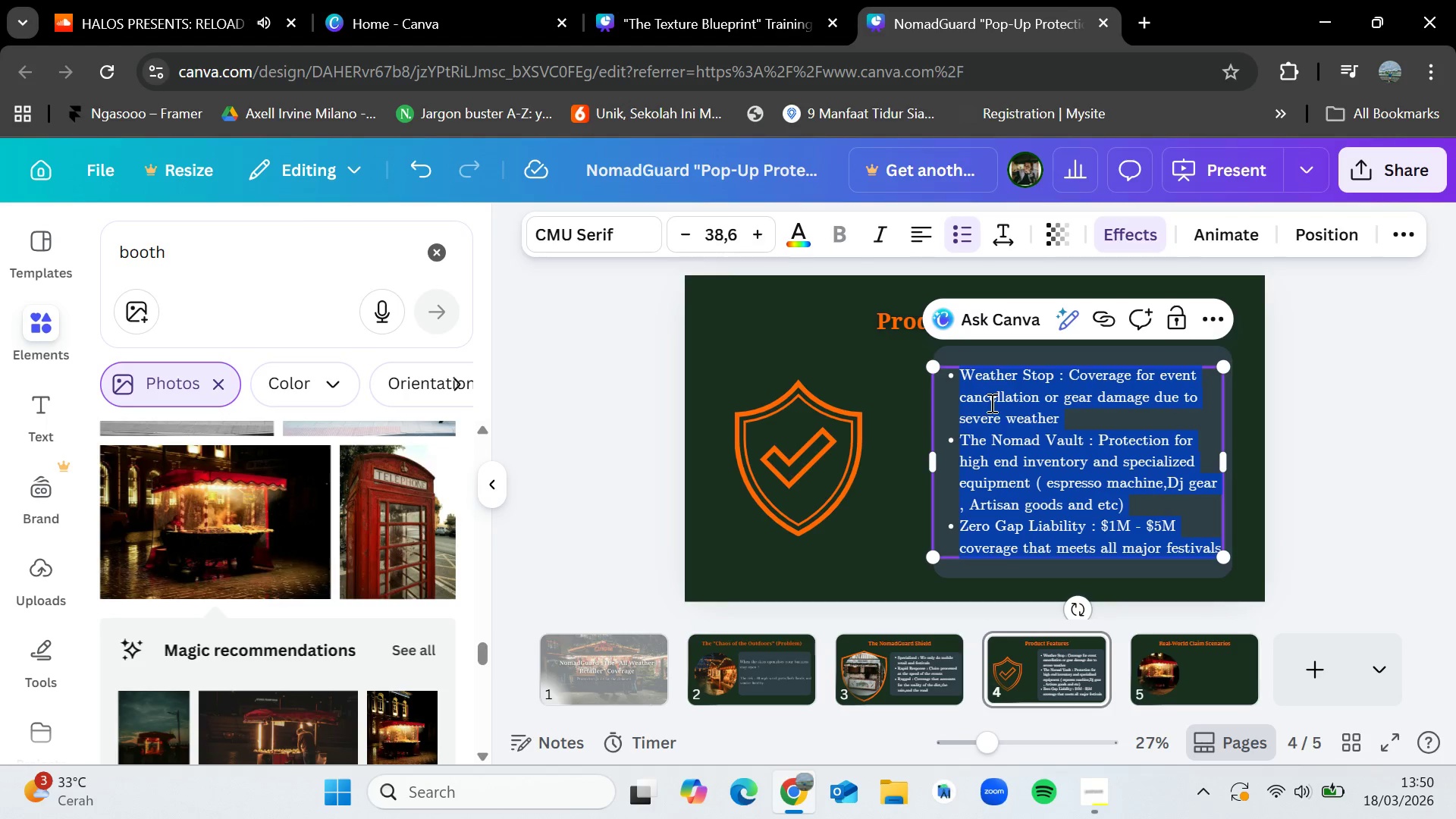 
left_click([1176, 675])
 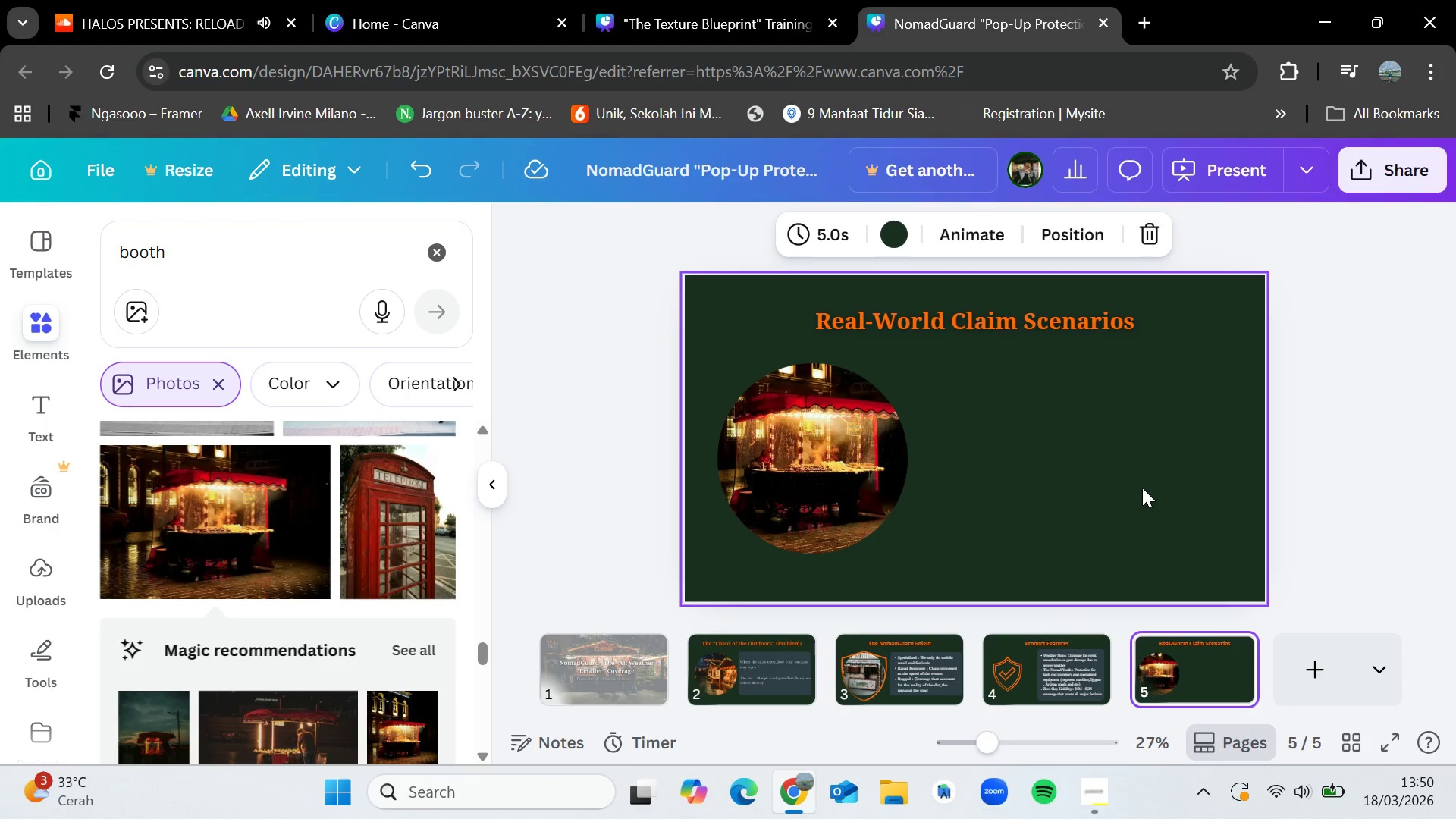 
left_click([1142, 488])
 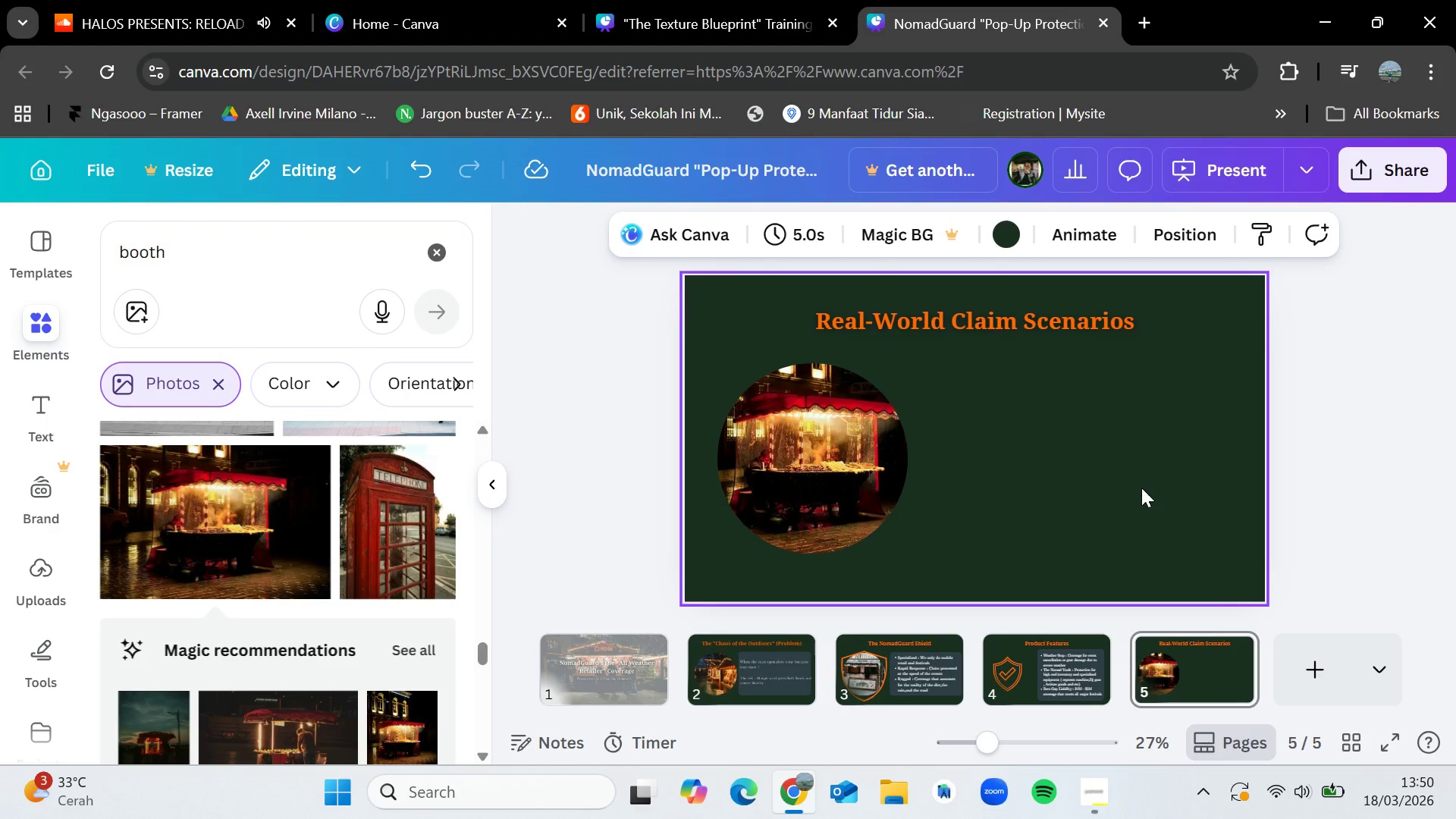 
key(Control+V)
 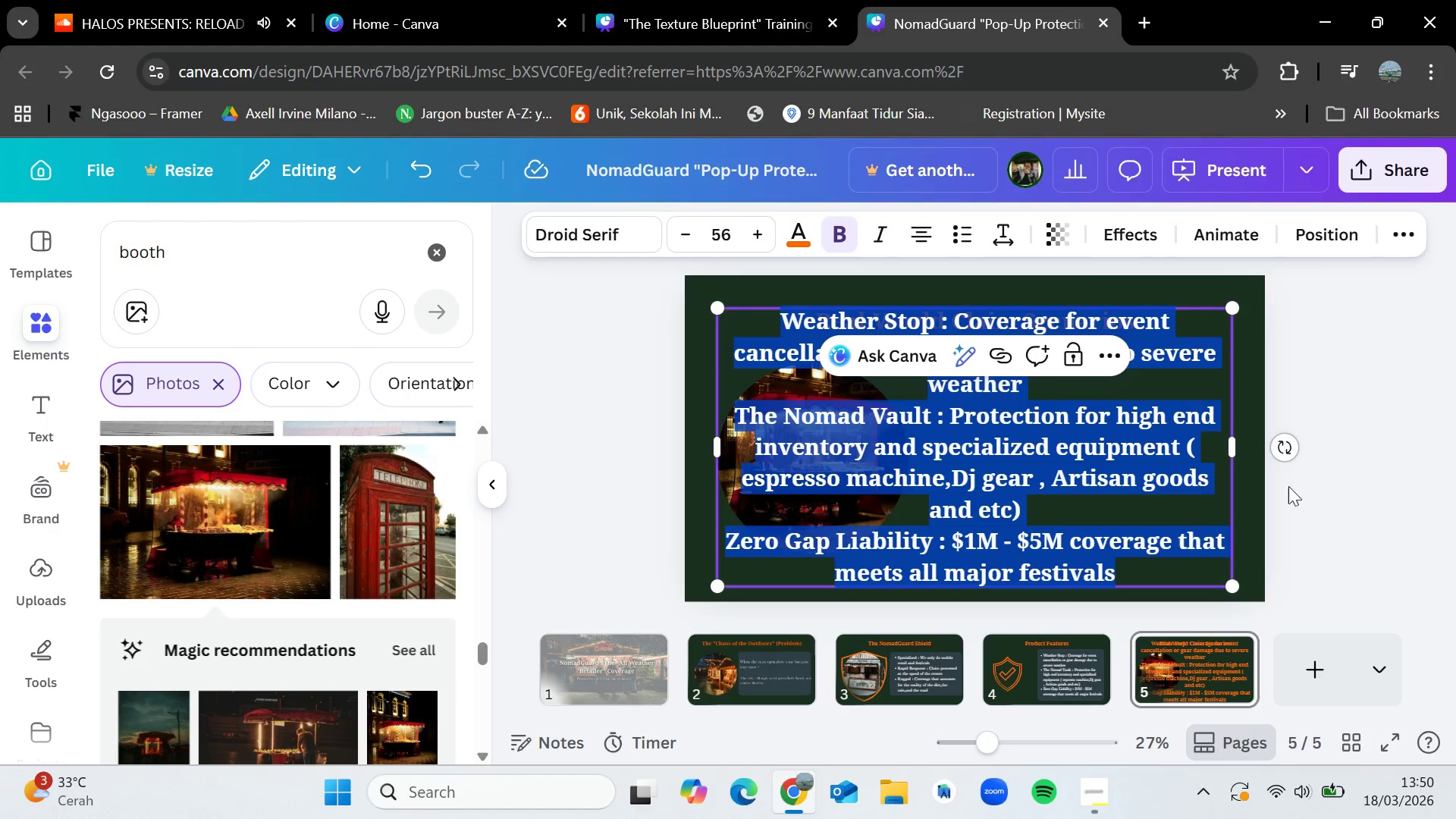 
left_click([1337, 486])
 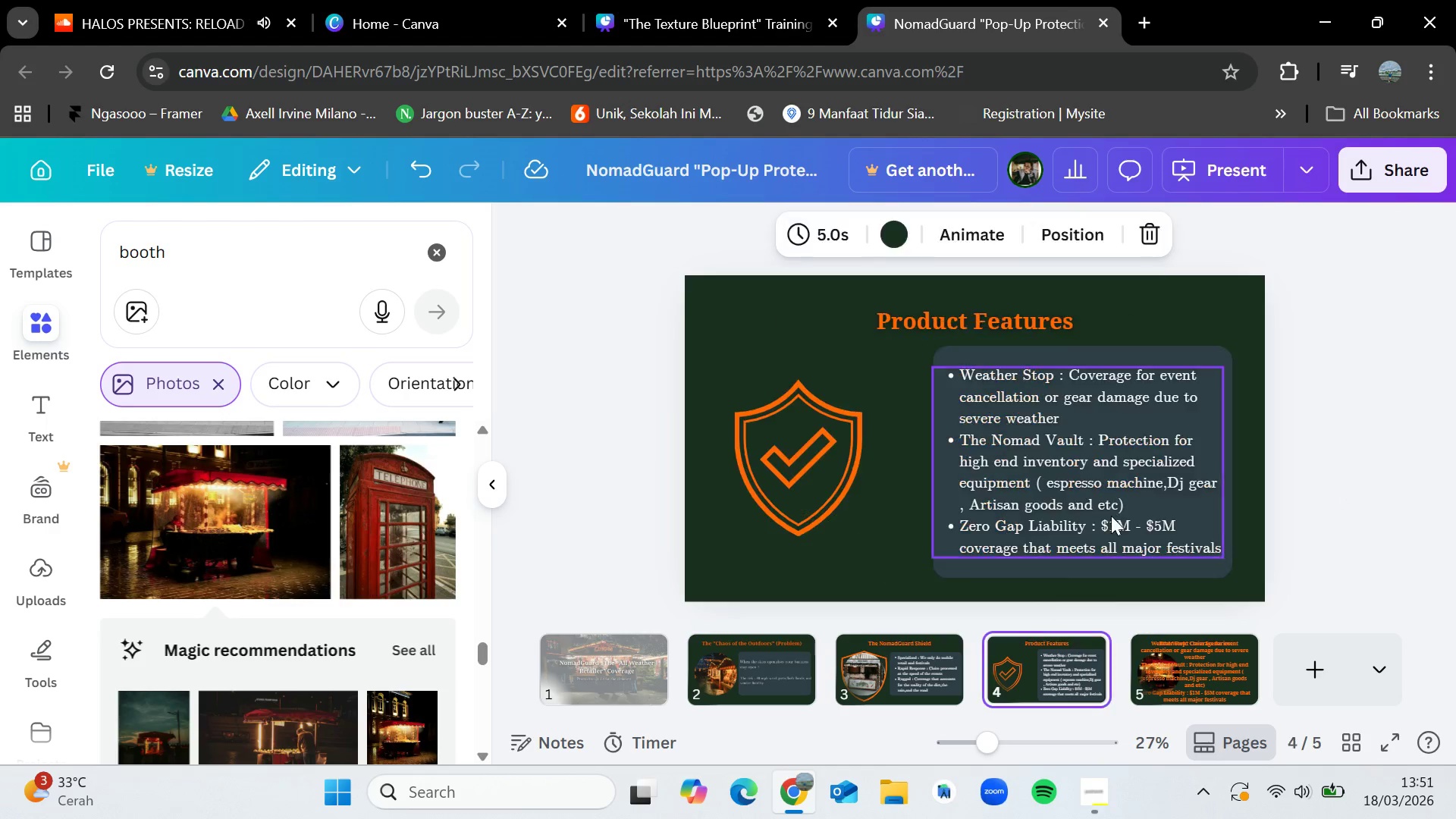 
double_click([1118, 483])
 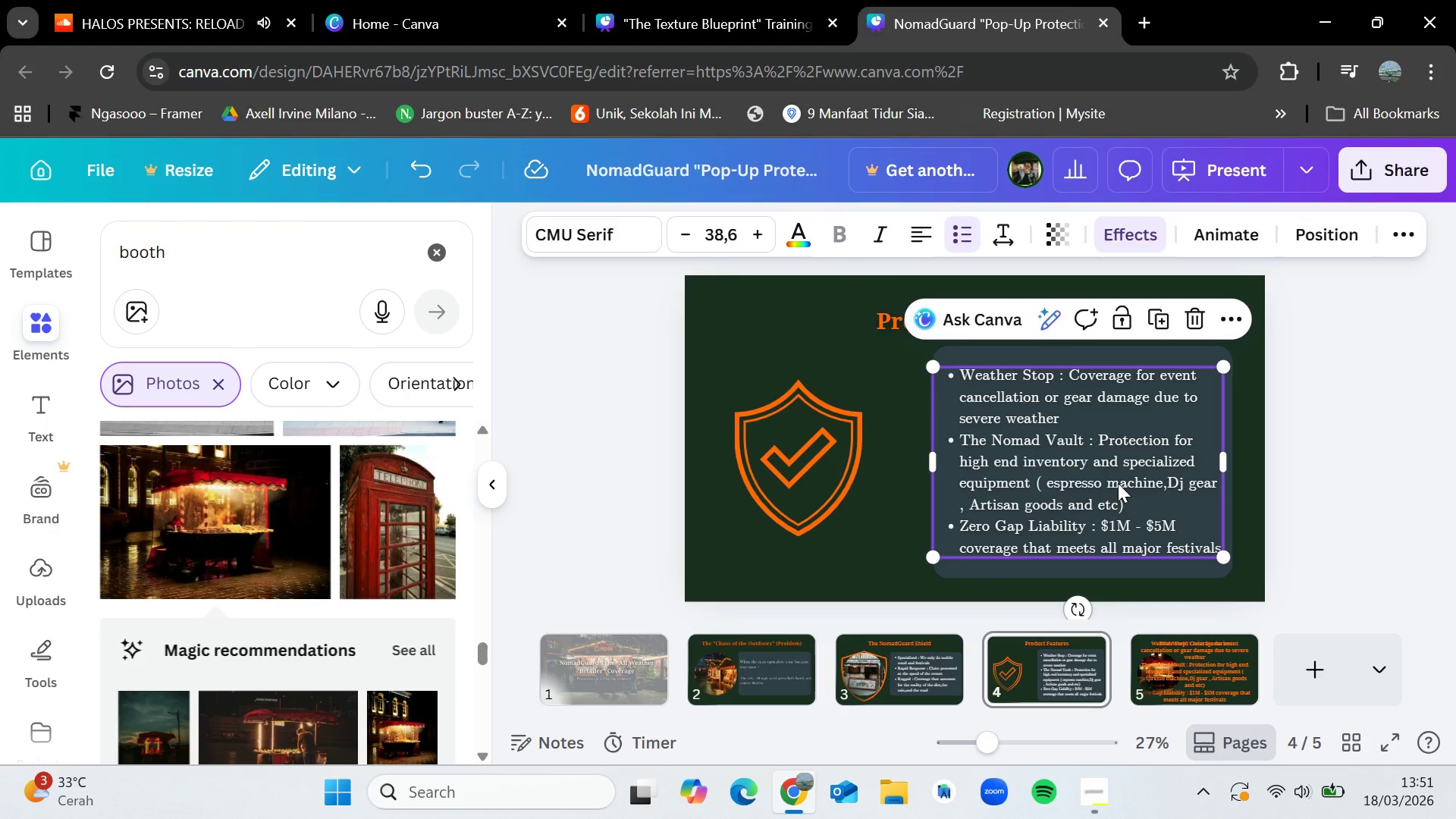 
key(Delete)
 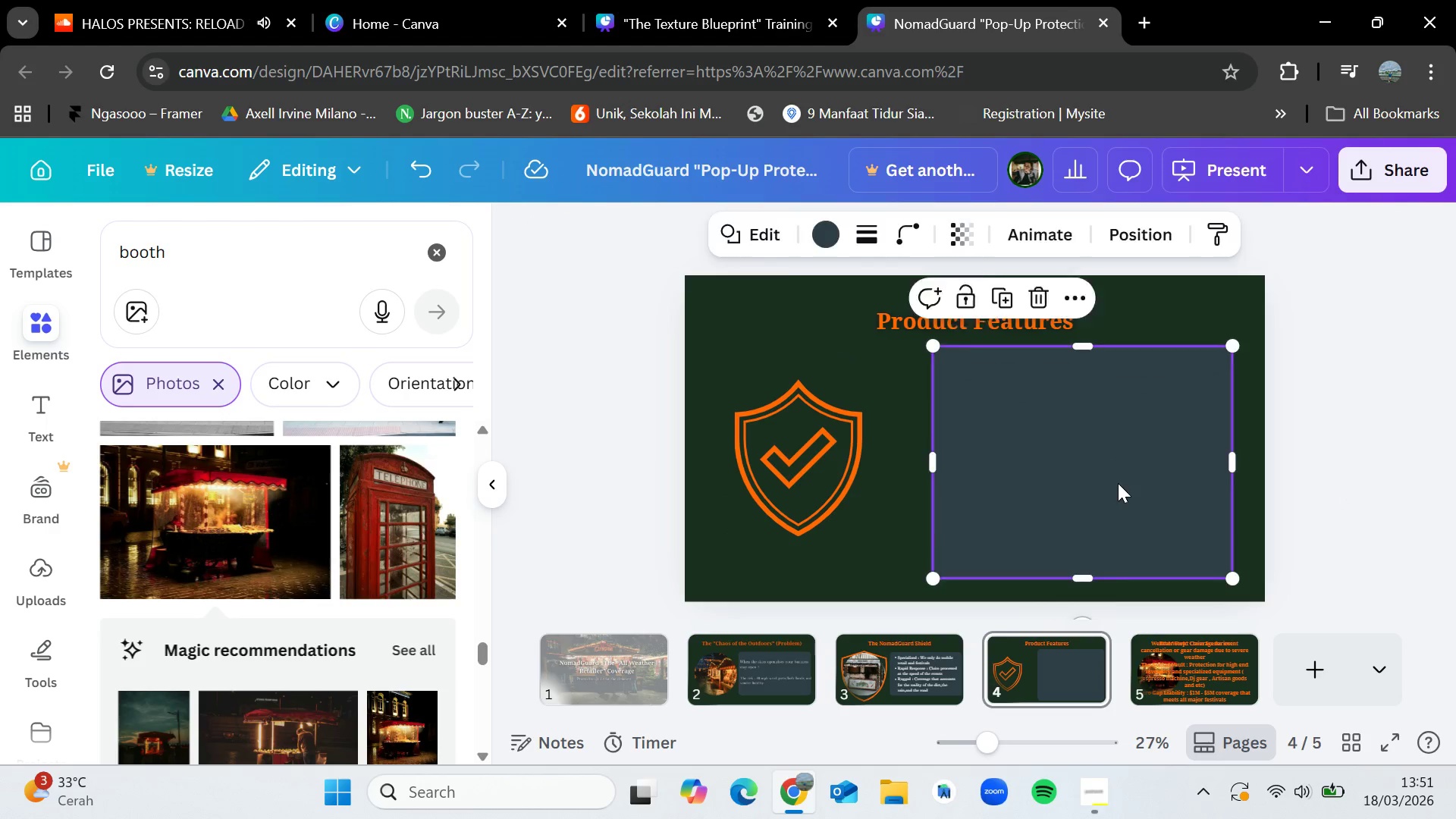 
left_click([1118, 483])
 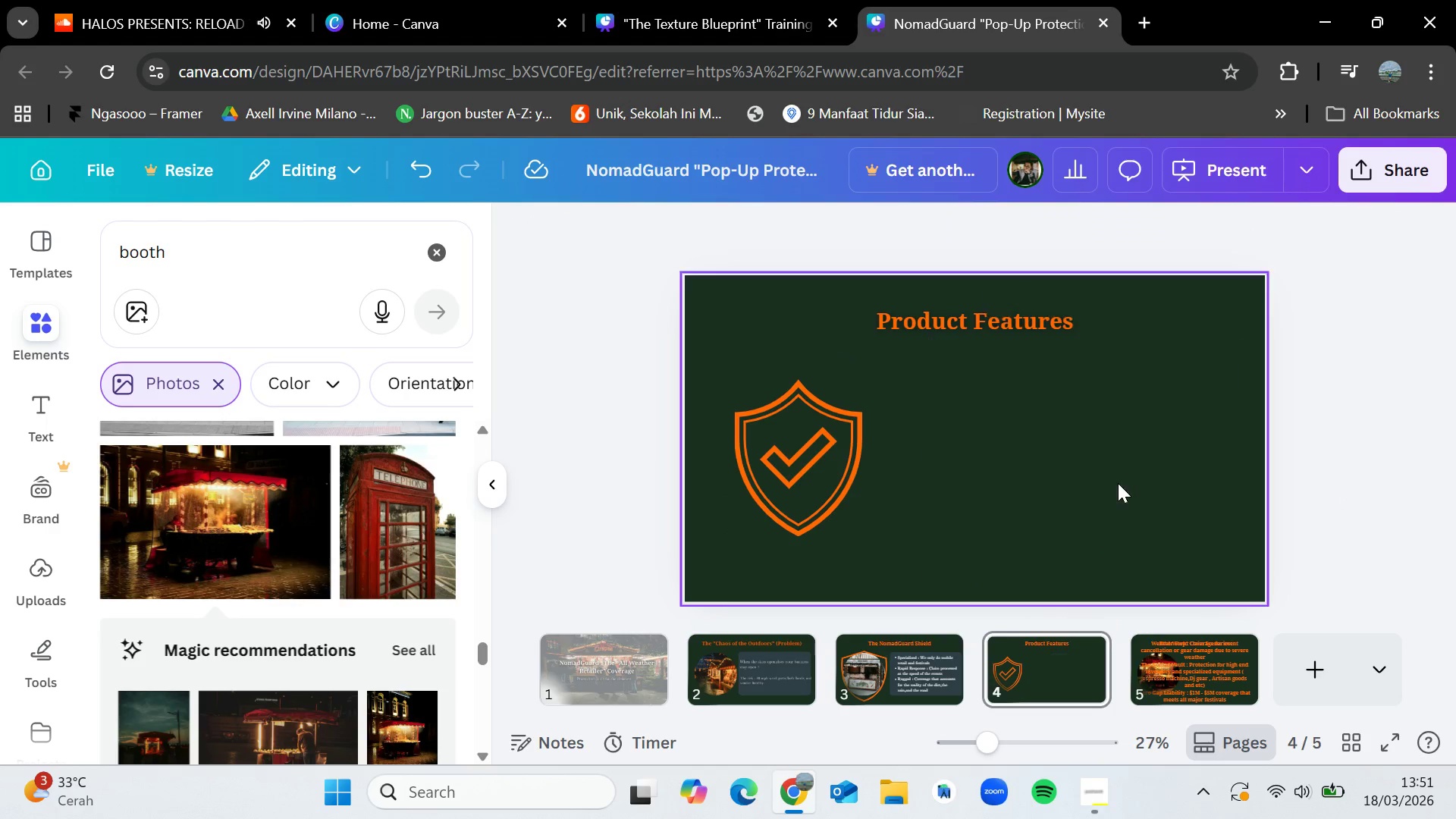 
key(Delete)
 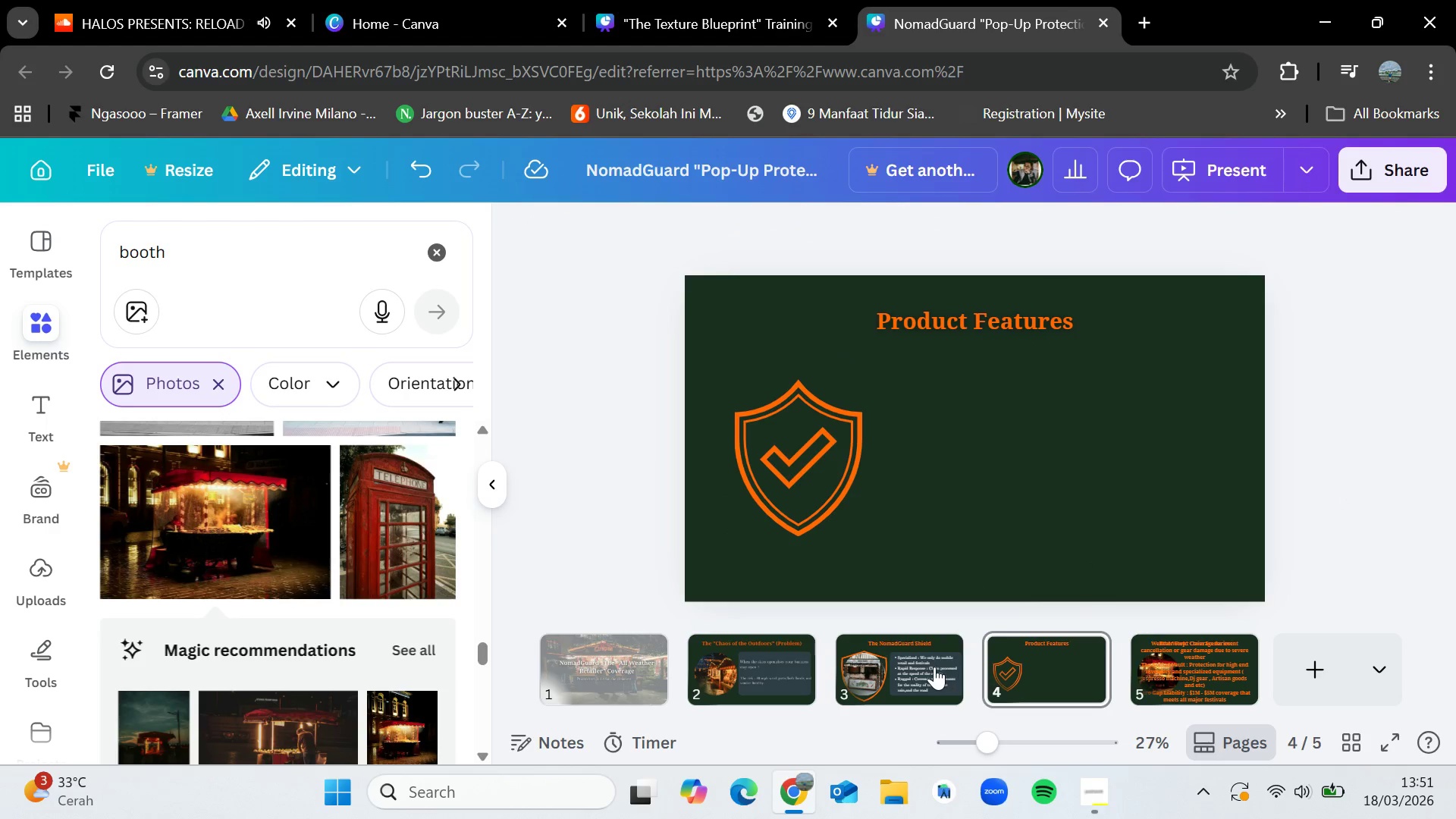 
left_click([934, 667])
 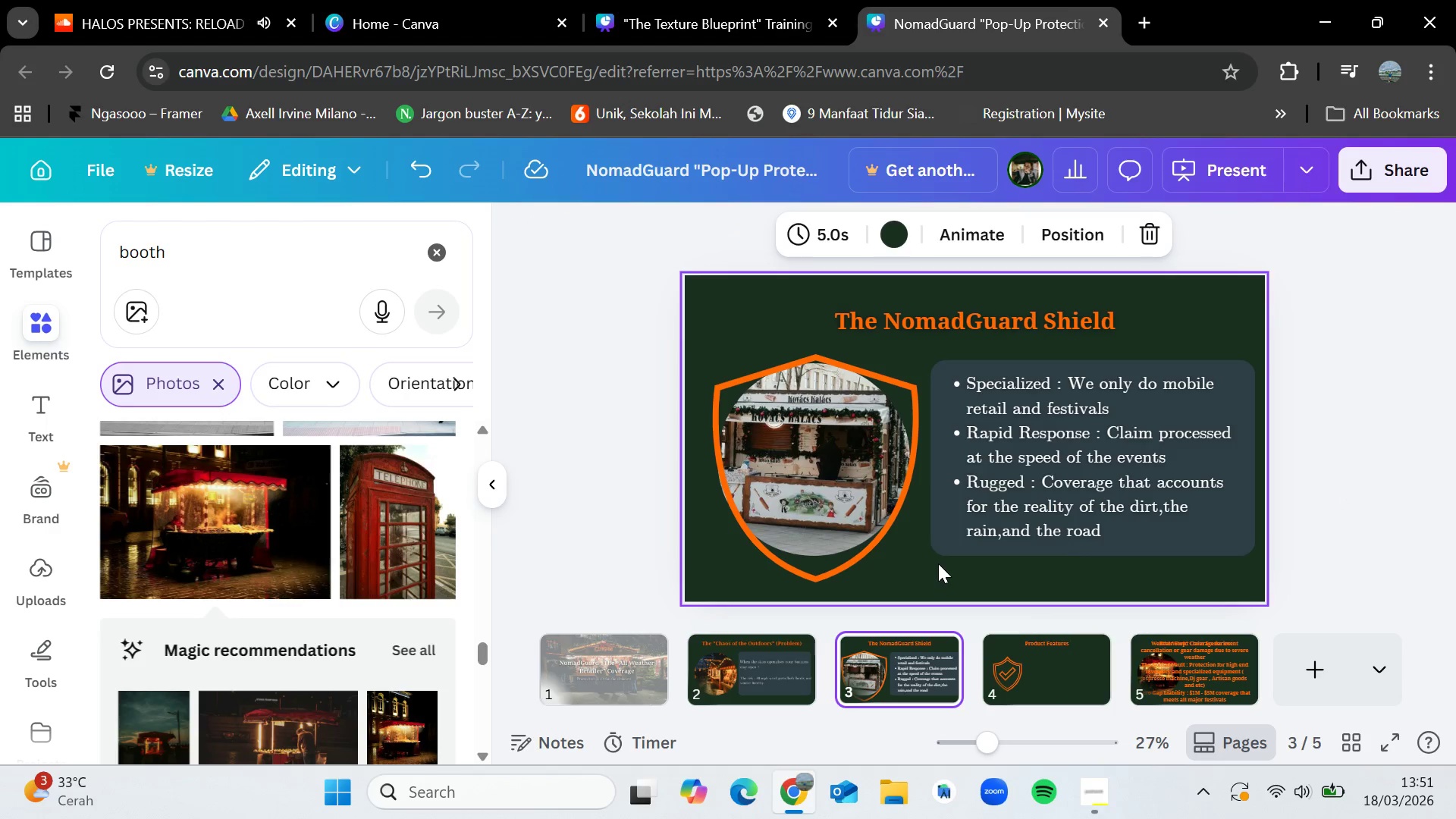 
left_click_drag(start_coordinate=[938, 566], to_coordinate=[1108, 435])
 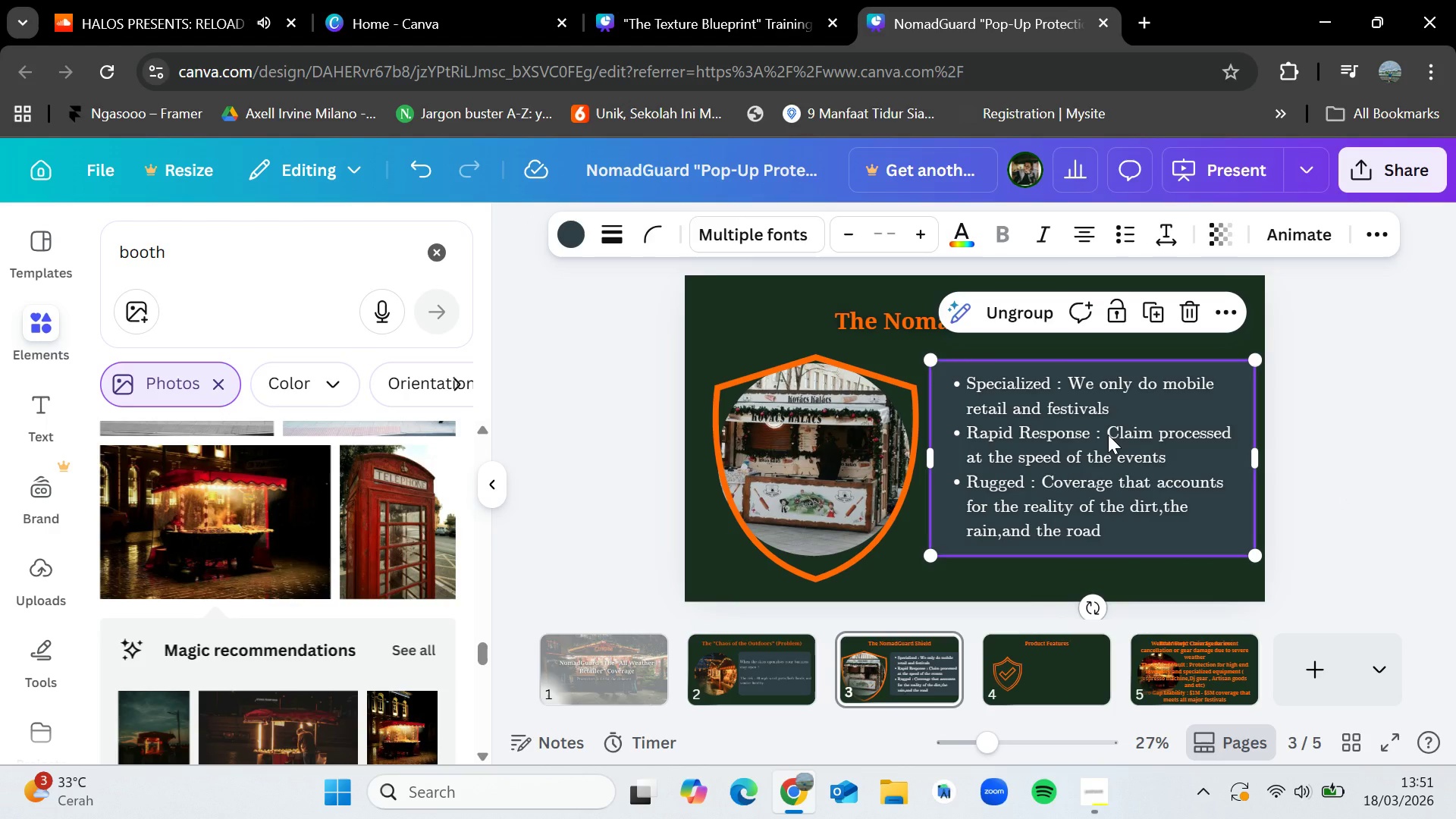 
key(Control+C)
 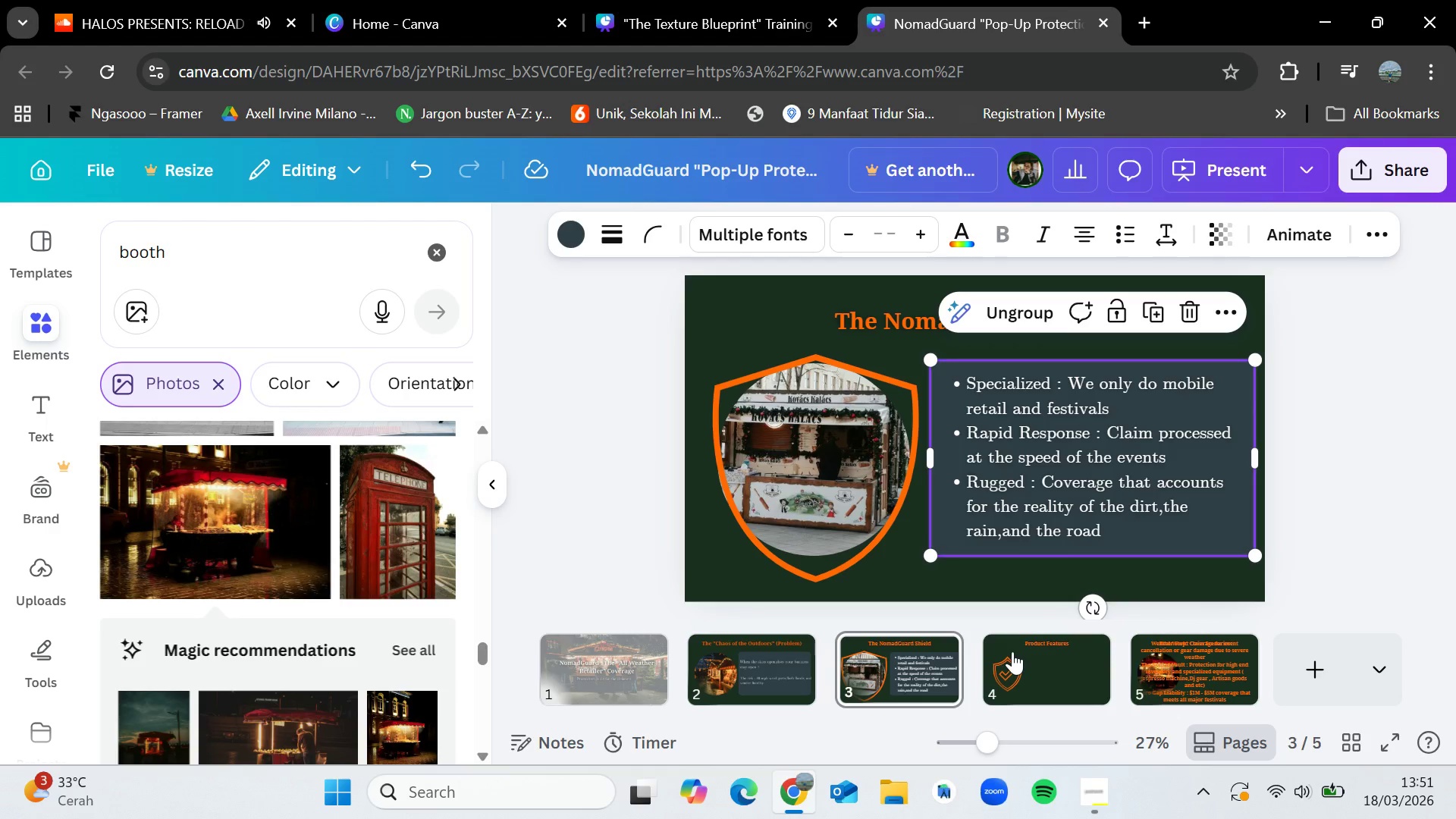 
left_click([1012, 651])
 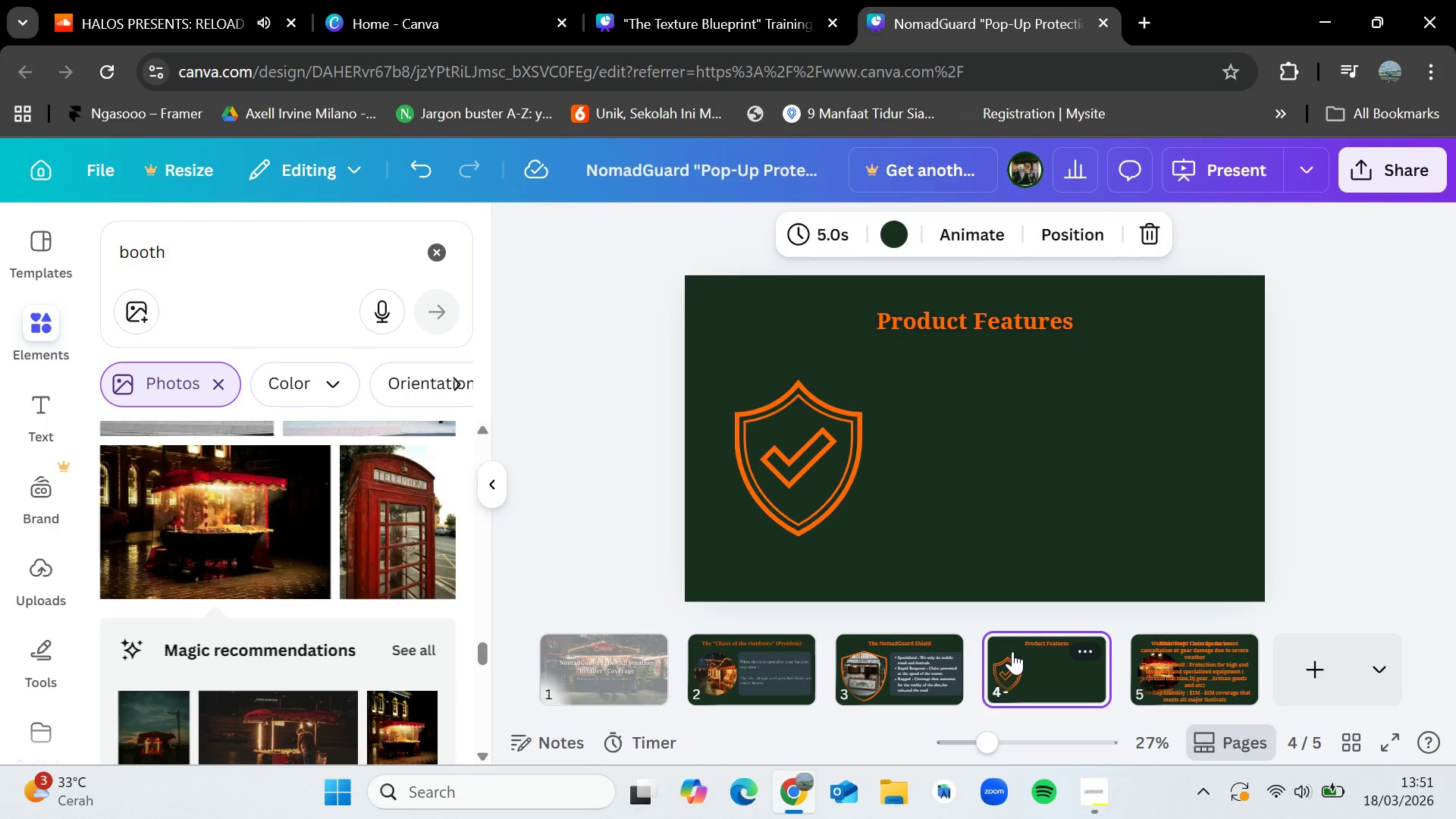 
key(Control+V)
 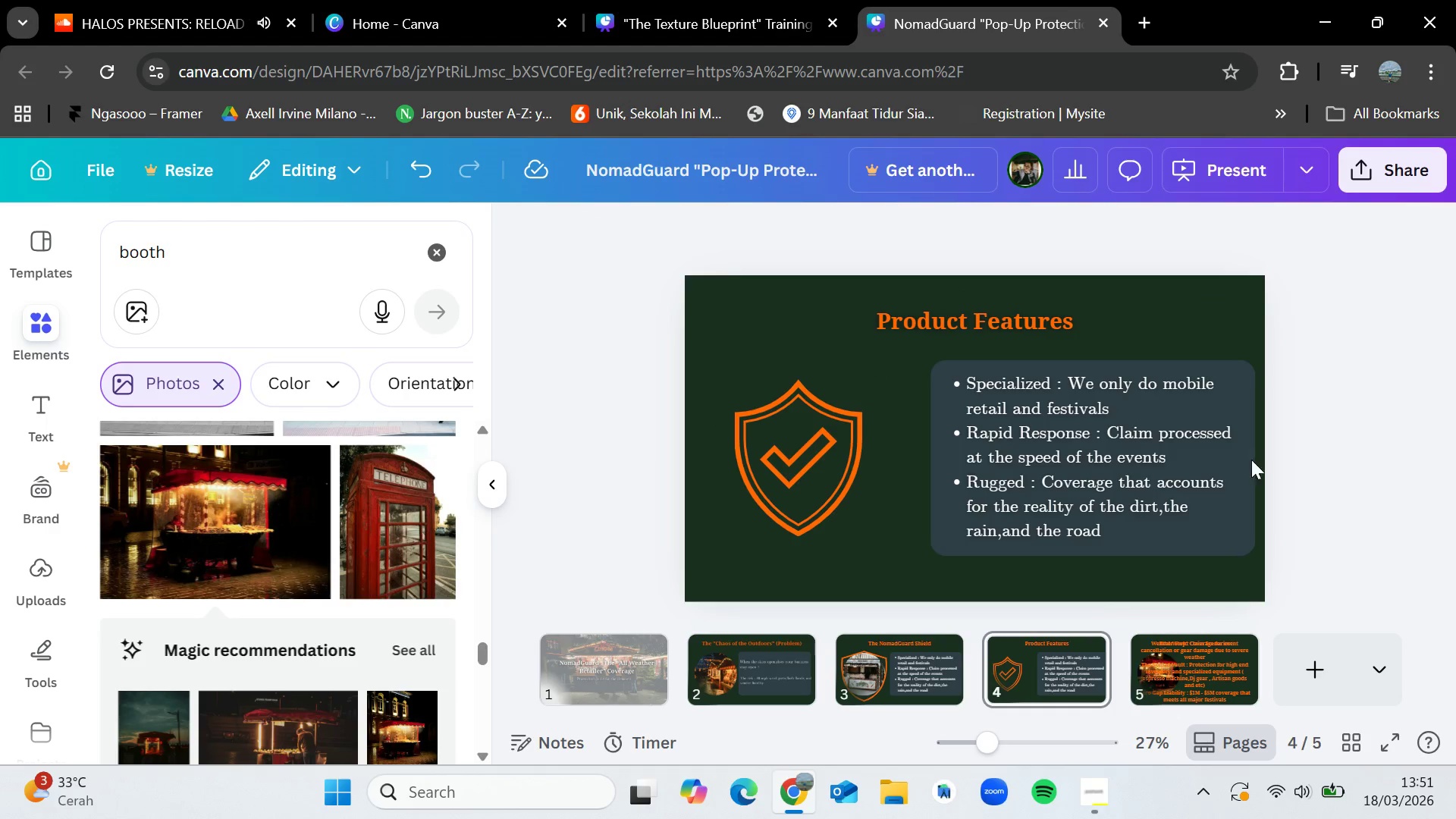 
double_click([1130, 467])
 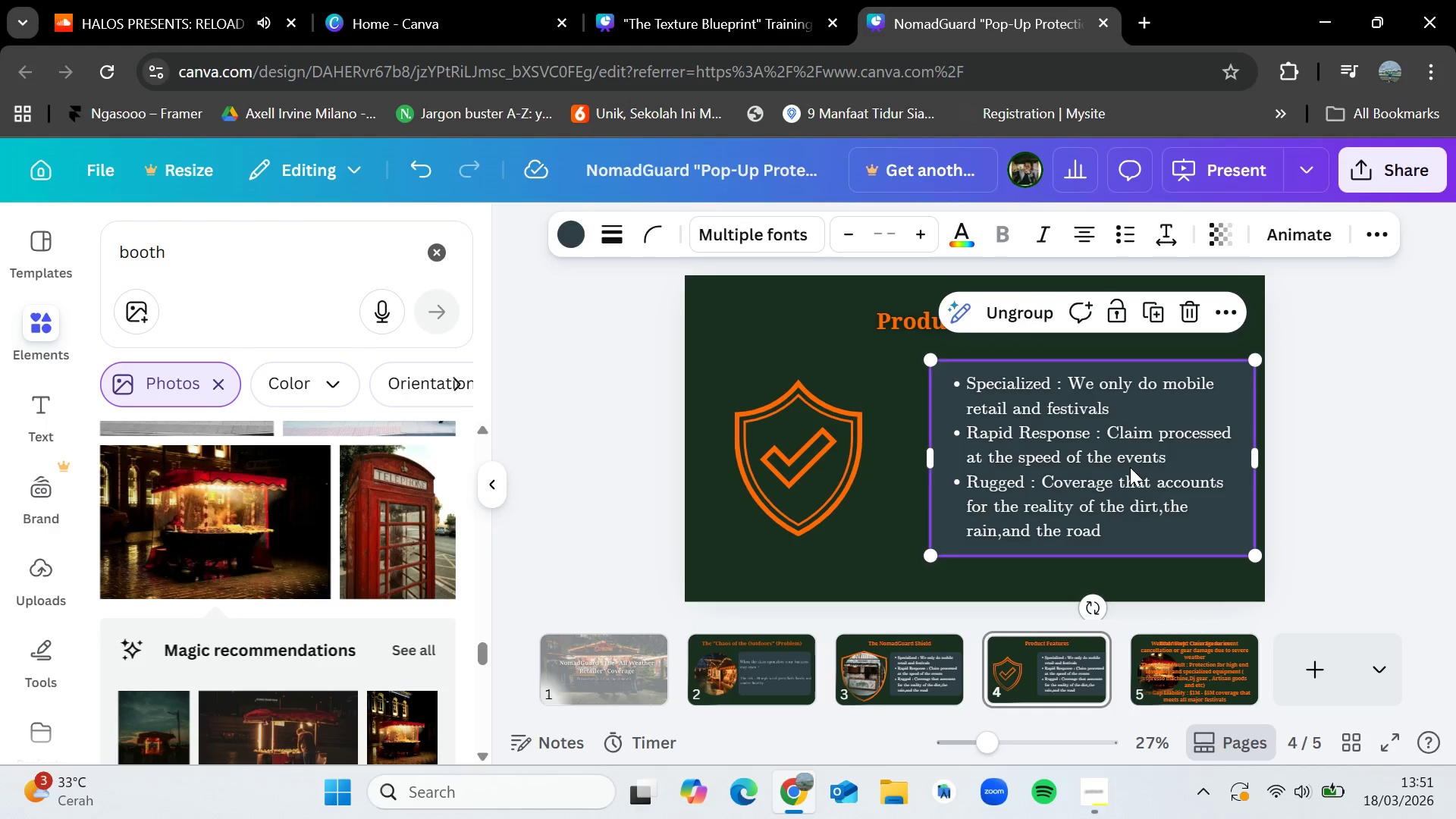 
triple_click([1130, 467])
 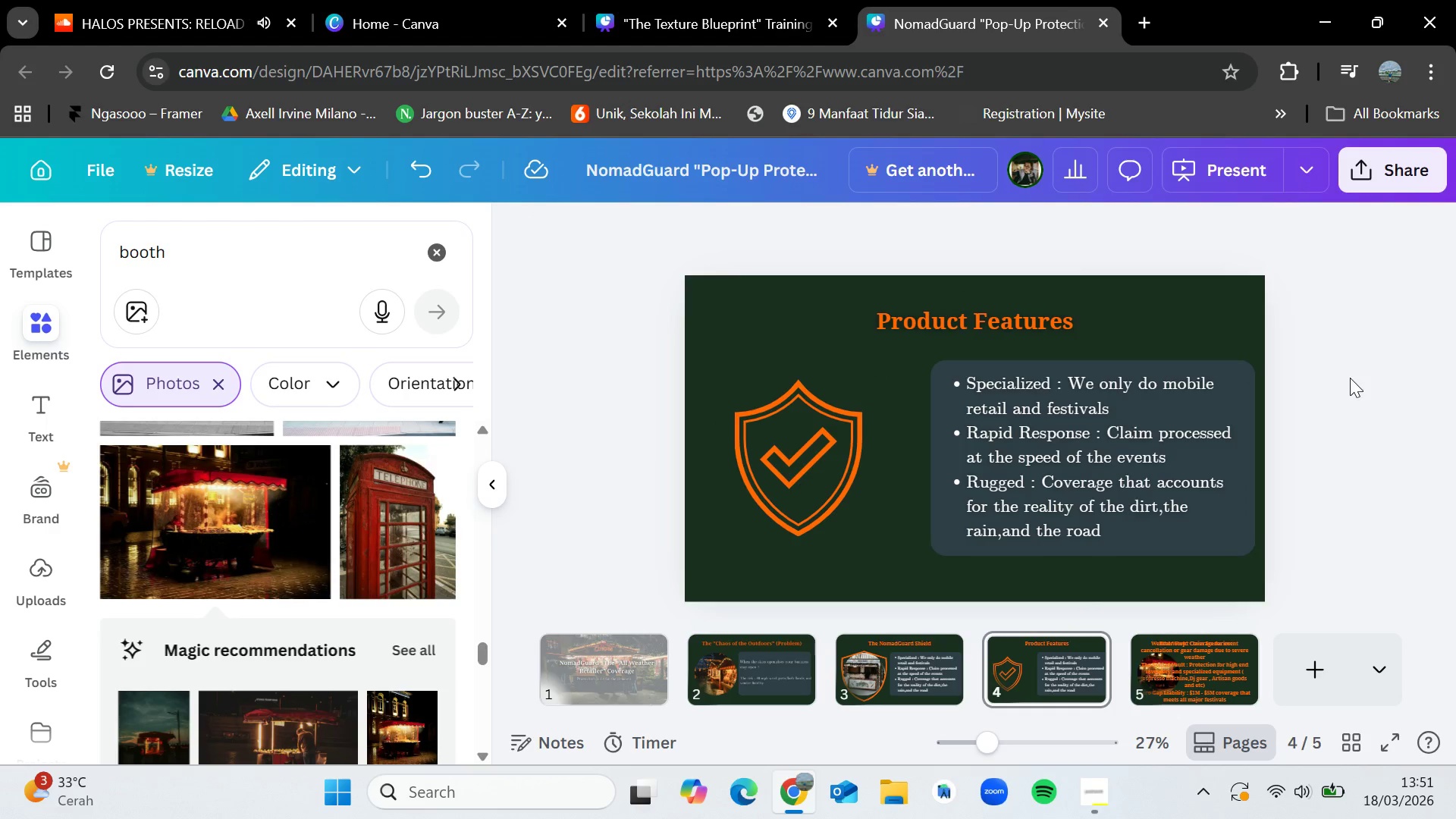 
double_click([1163, 417])
 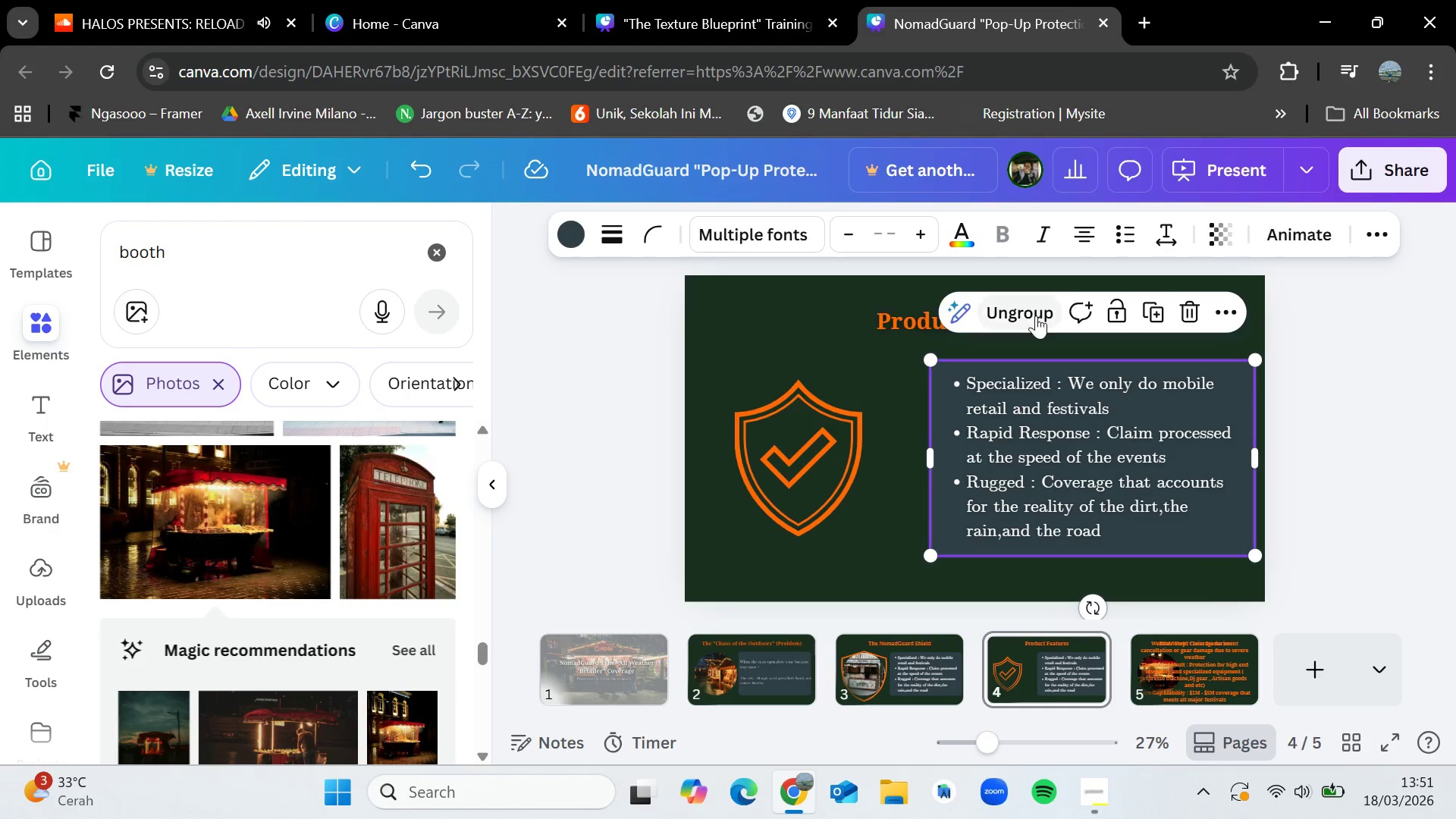 
triple_click([1036, 315])
 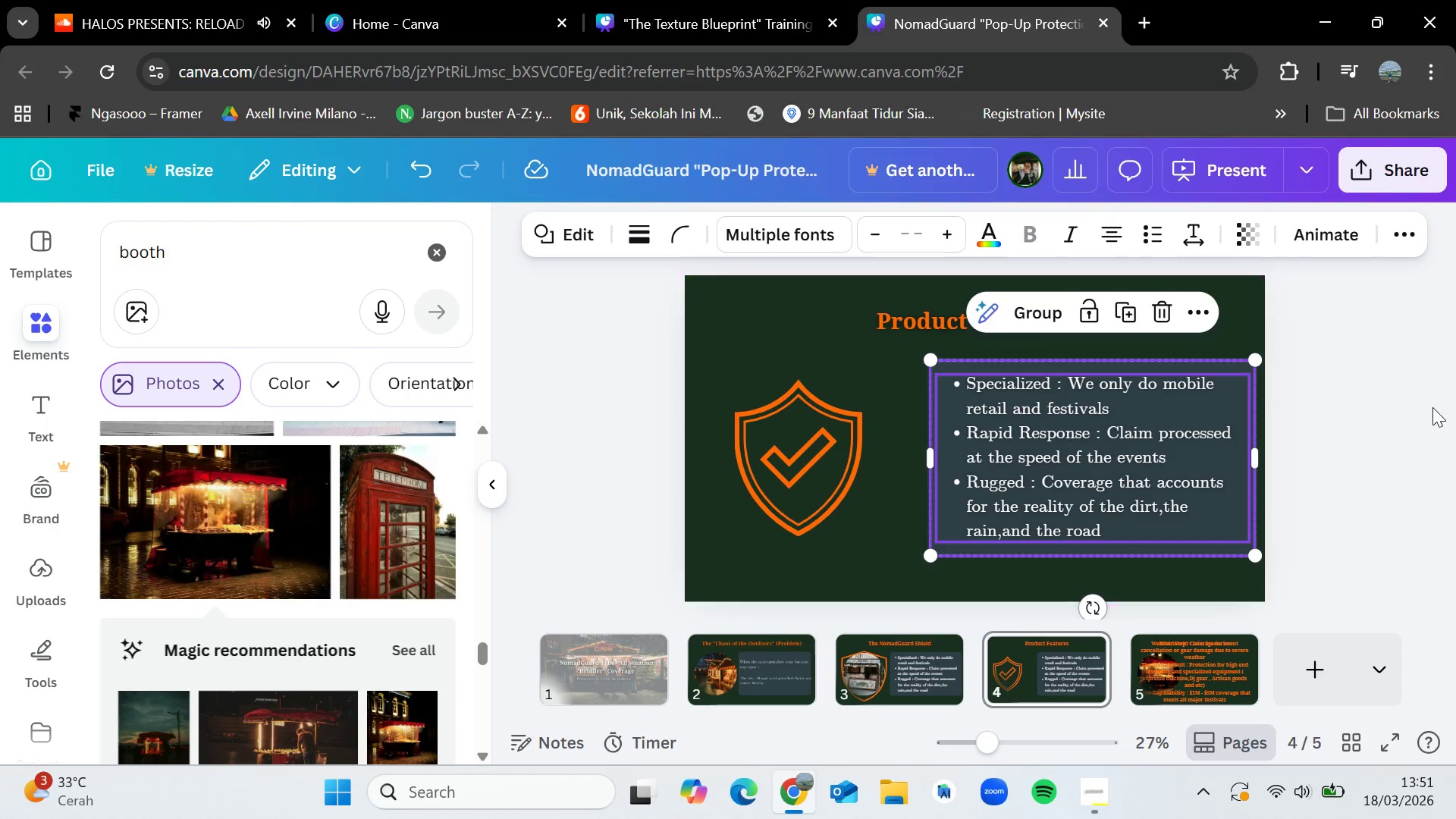 
triple_click([1432, 407])
 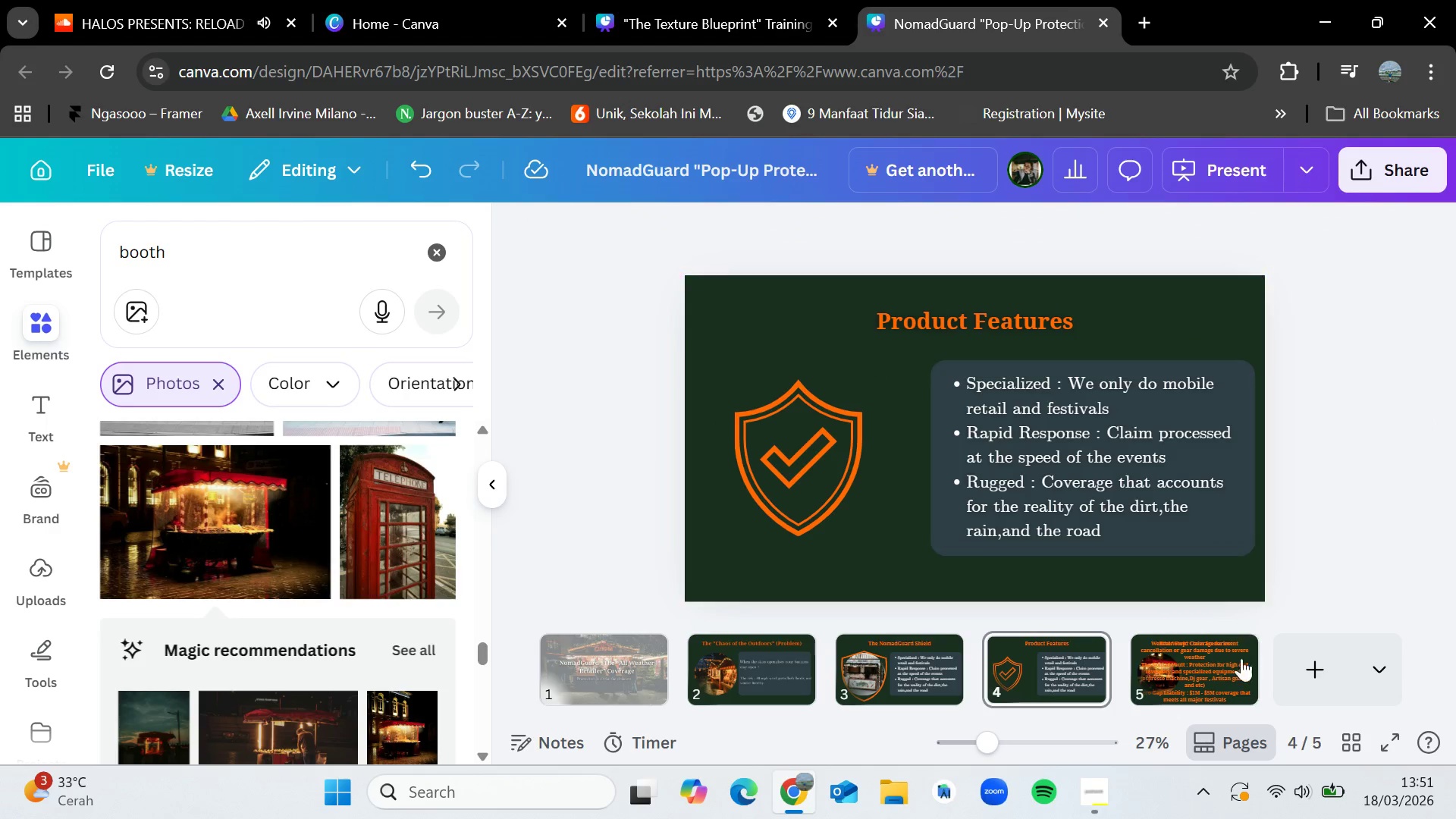 
left_click([1216, 686])
 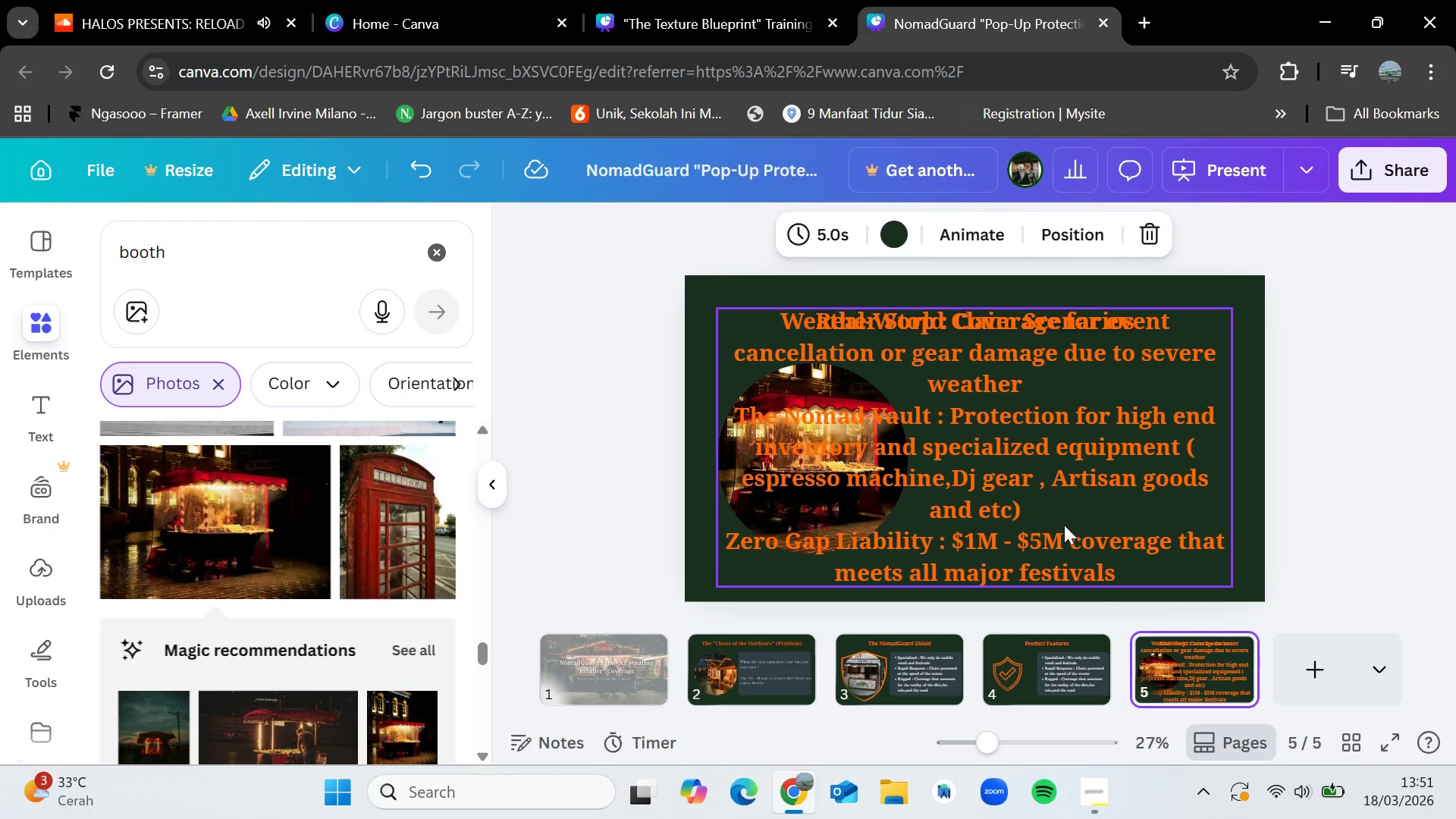 
double_click([1064, 525])
 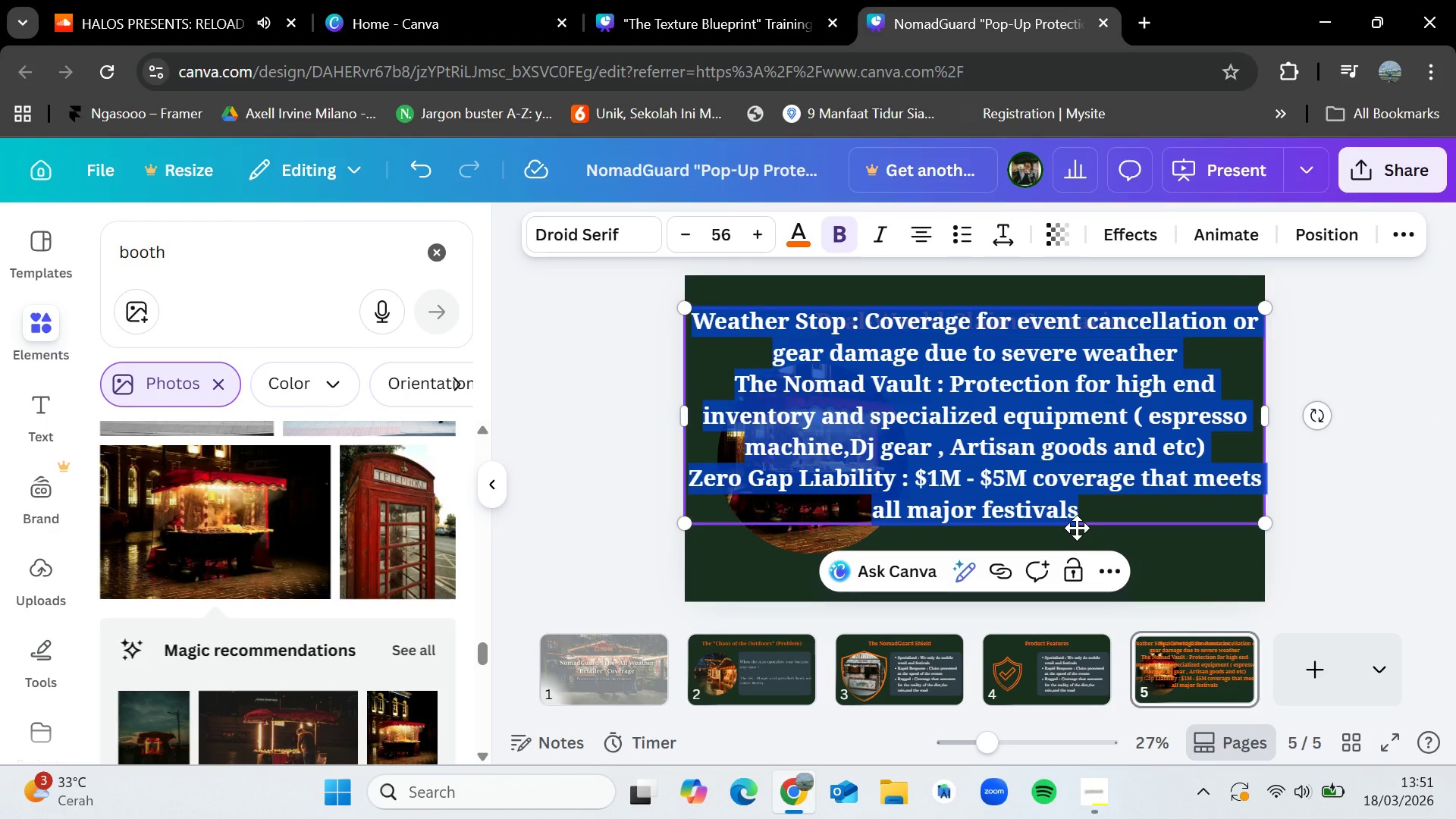 
key(Control+C)
 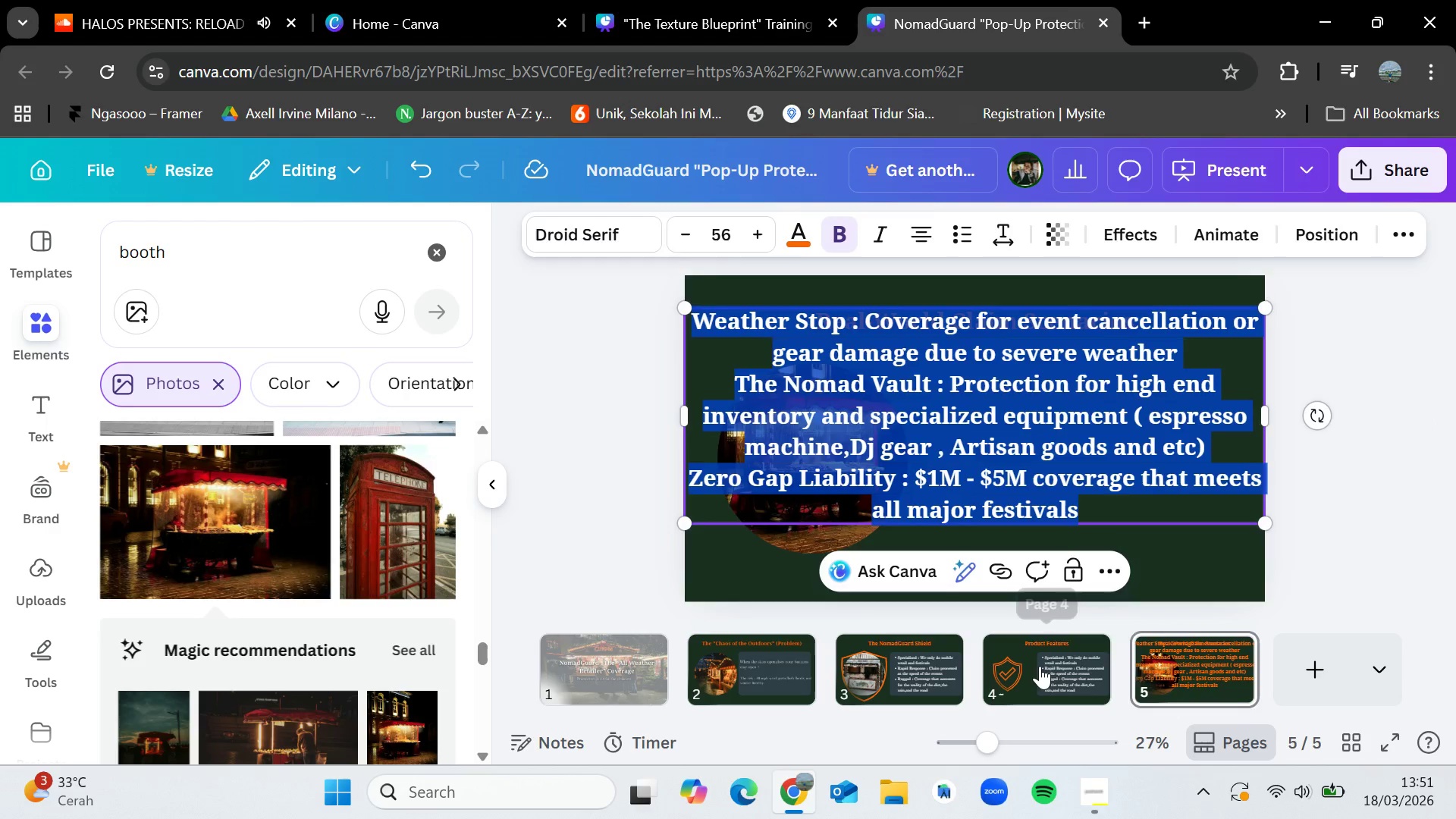 
left_click([1040, 666])
 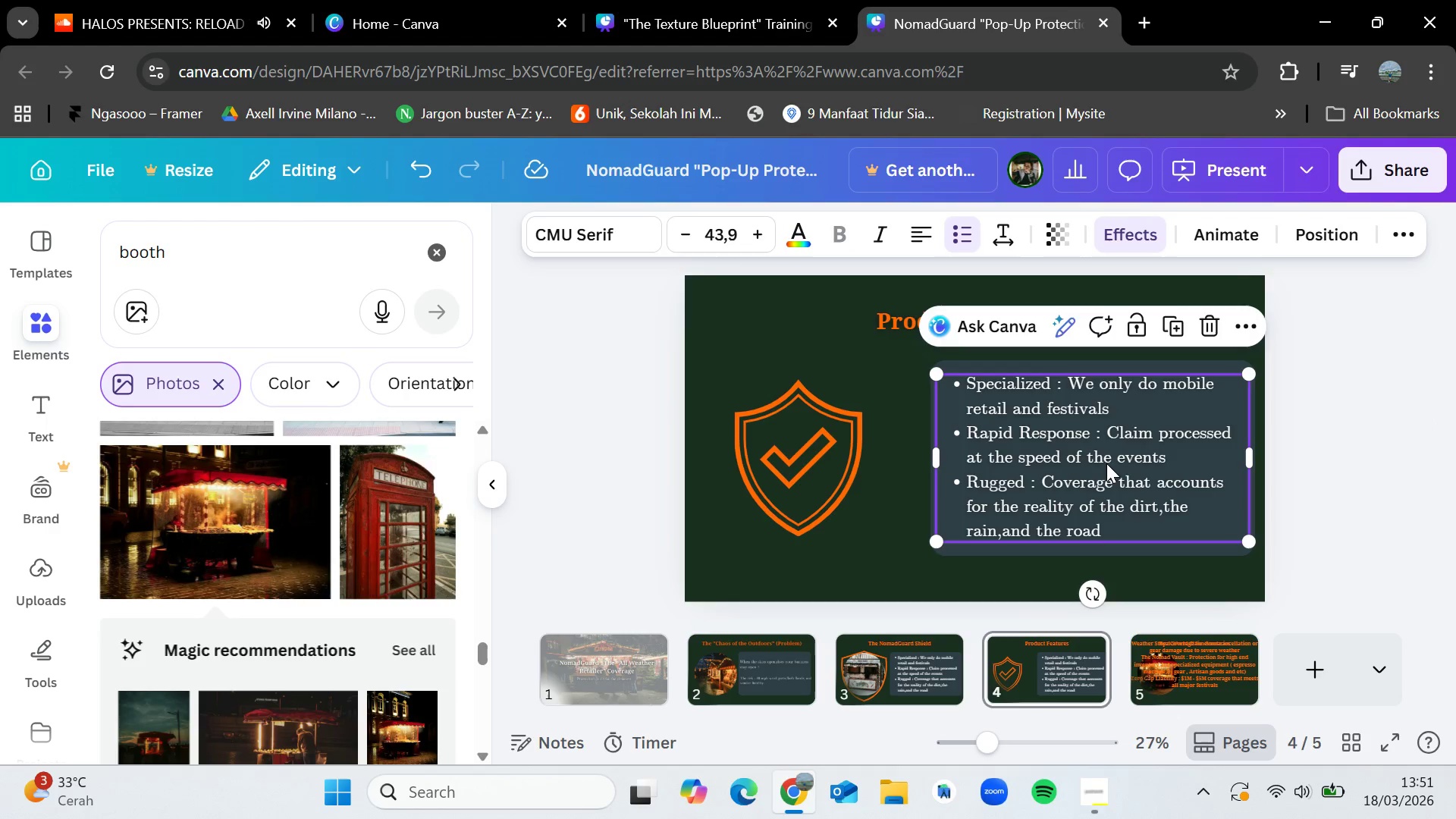 
double_click([1106, 463])
 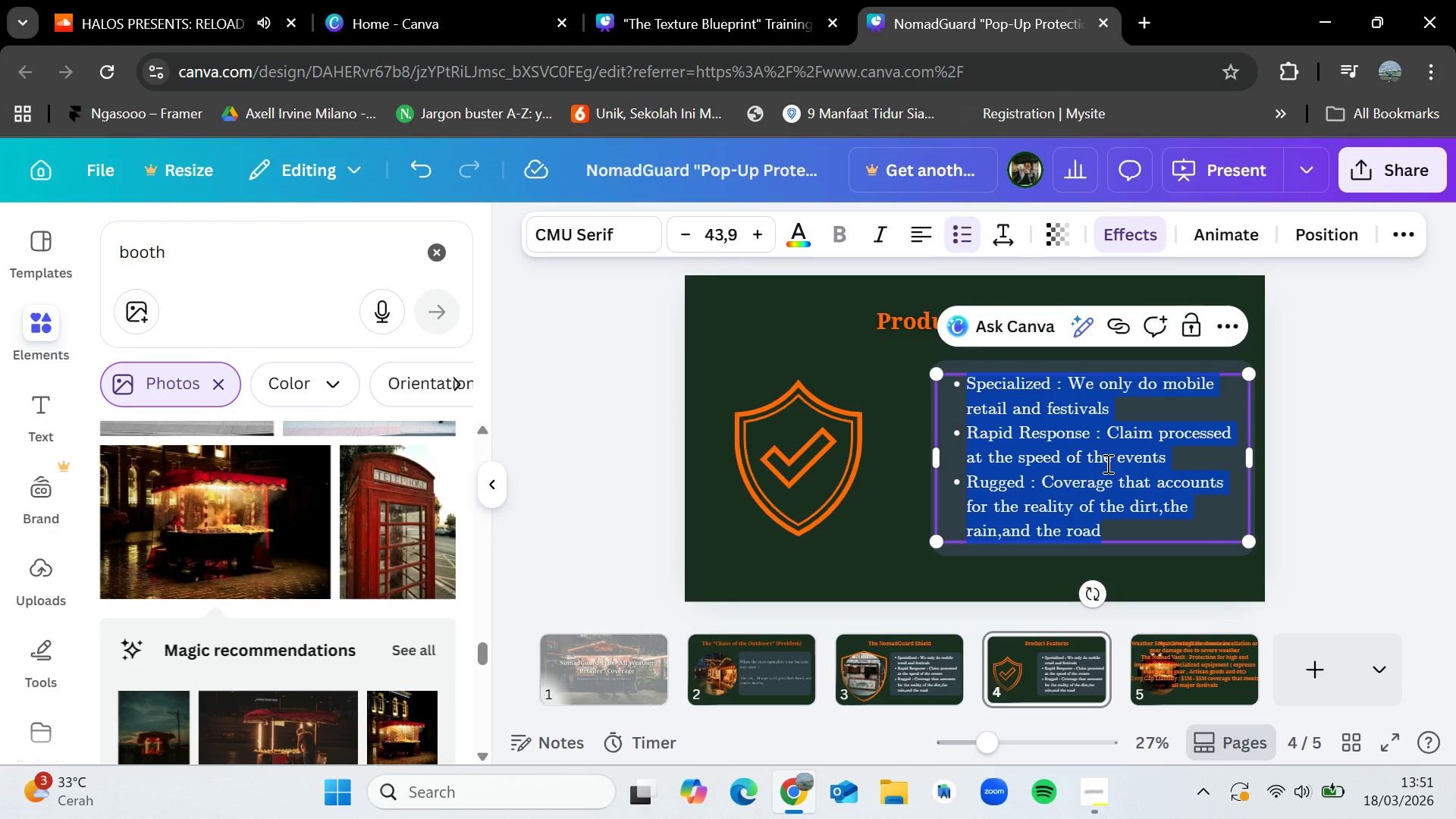 
key(Backspace)
 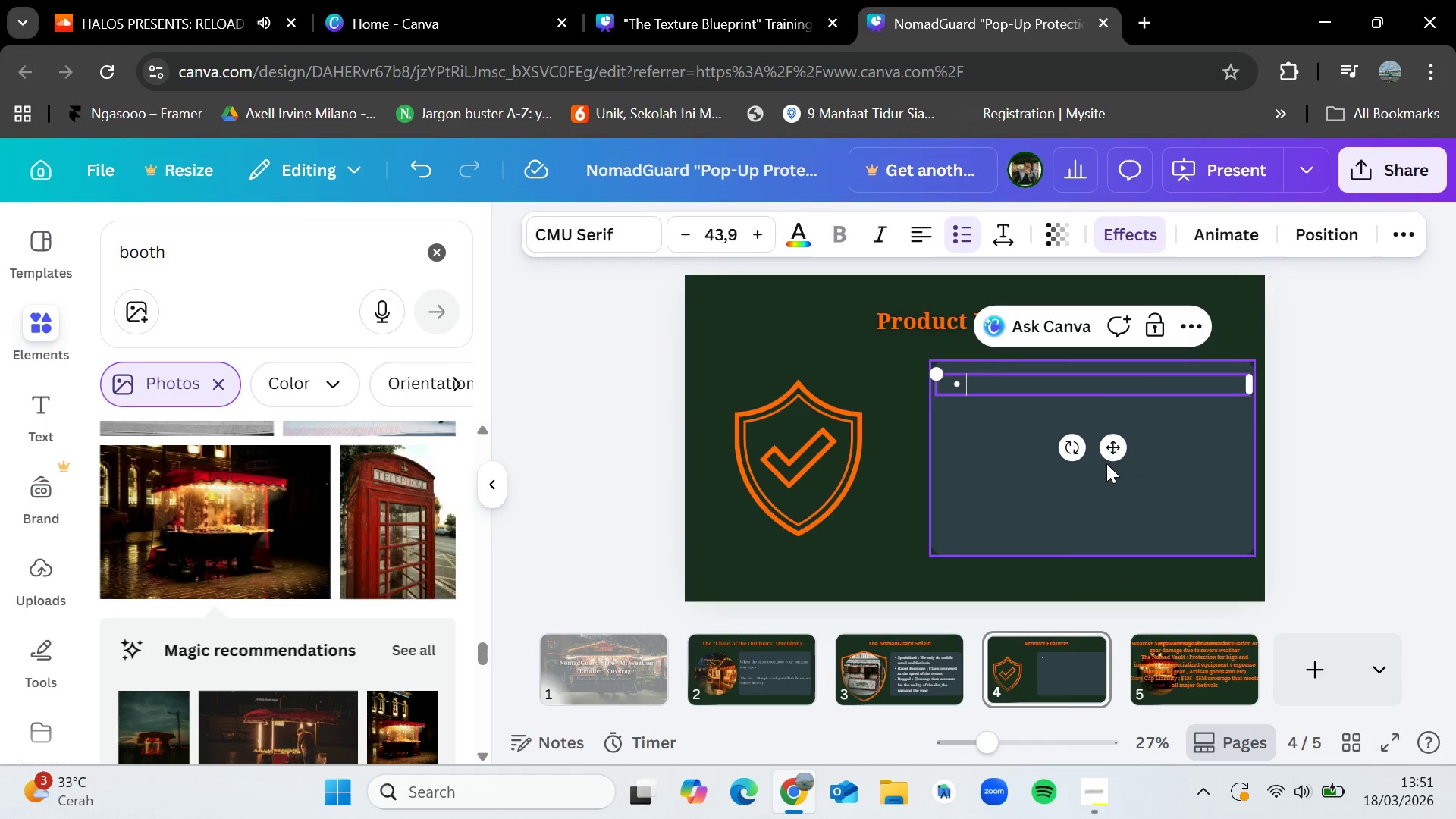 
key(Control+V)
 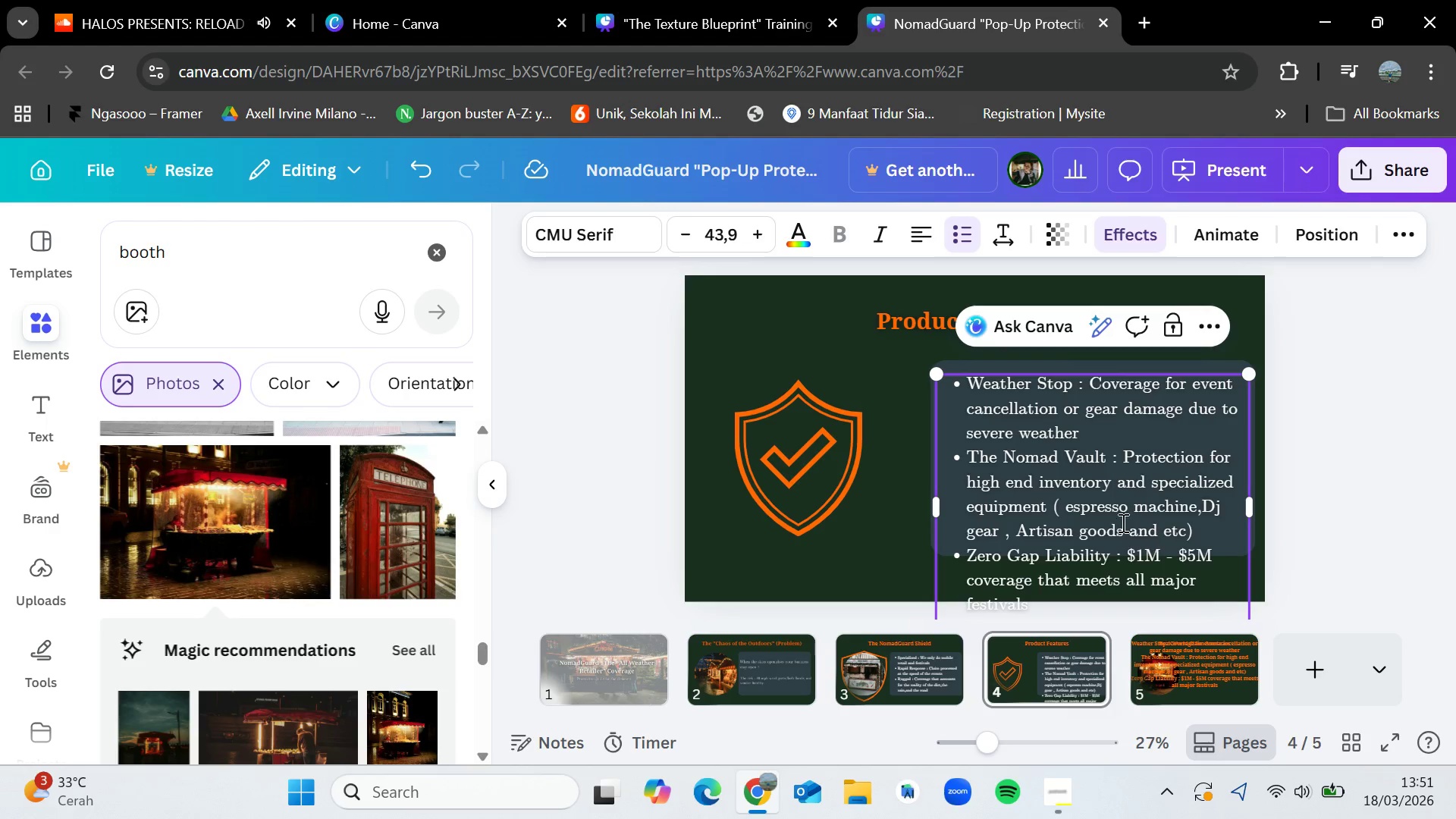 
left_click([1389, 493])
 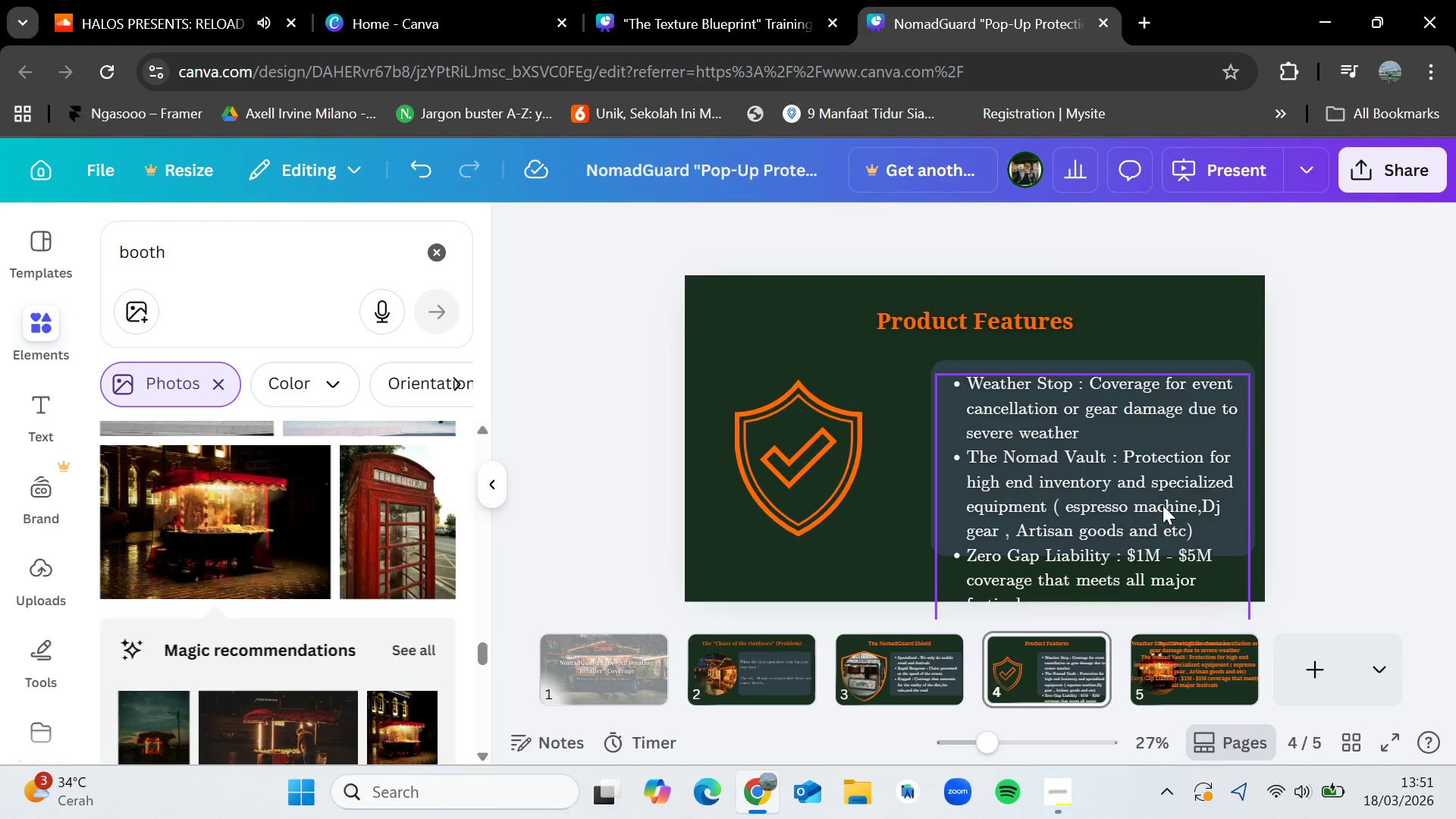 
left_click_drag(start_coordinate=[1166, 516], to_coordinate=[1153, 460])
 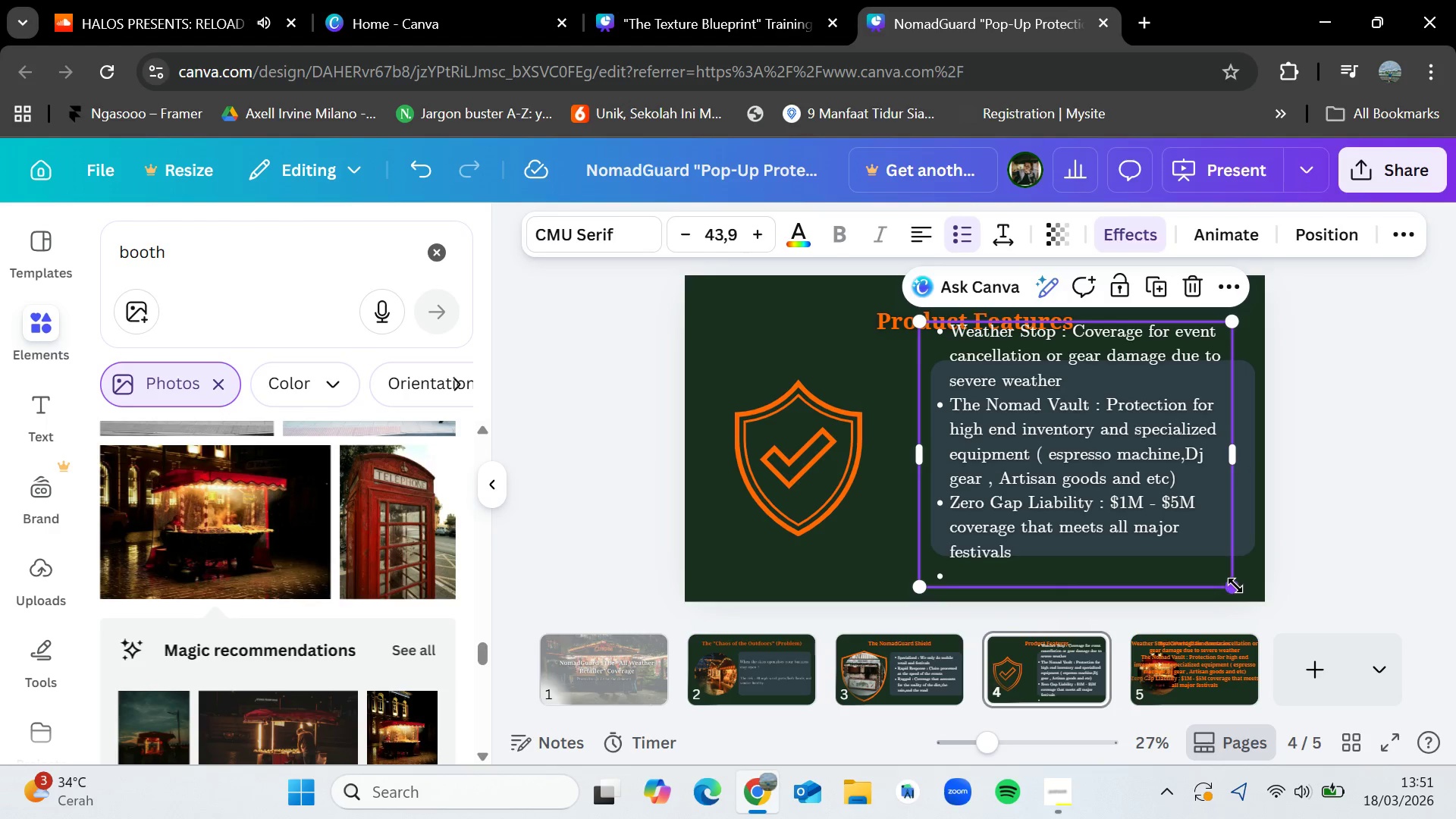 
left_click_drag(start_coordinate=[1230, 582], to_coordinate=[1150, 514])
 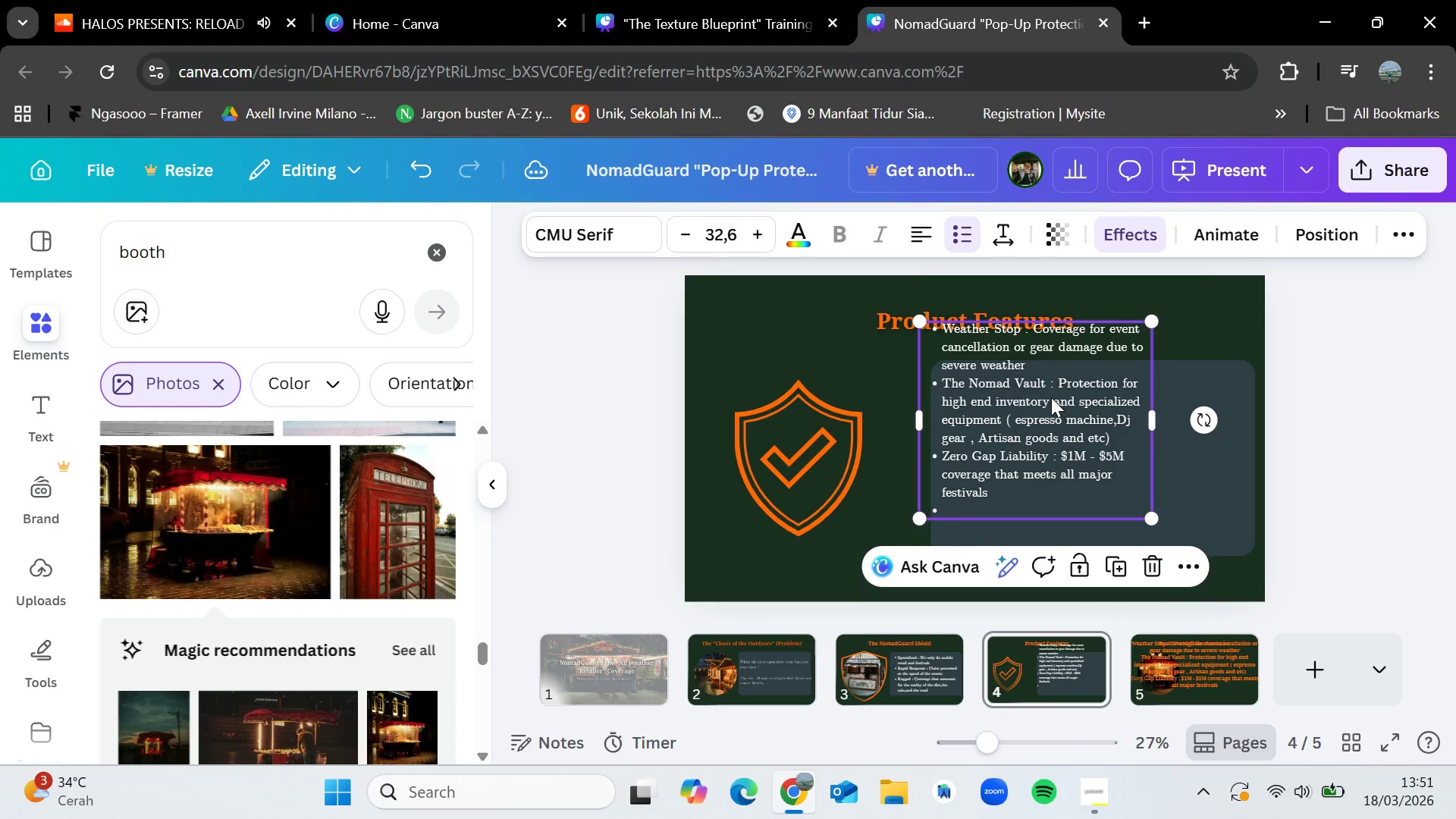 
left_click_drag(start_coordinate=[1051, 397], to_coordinate=[1071, 441])
 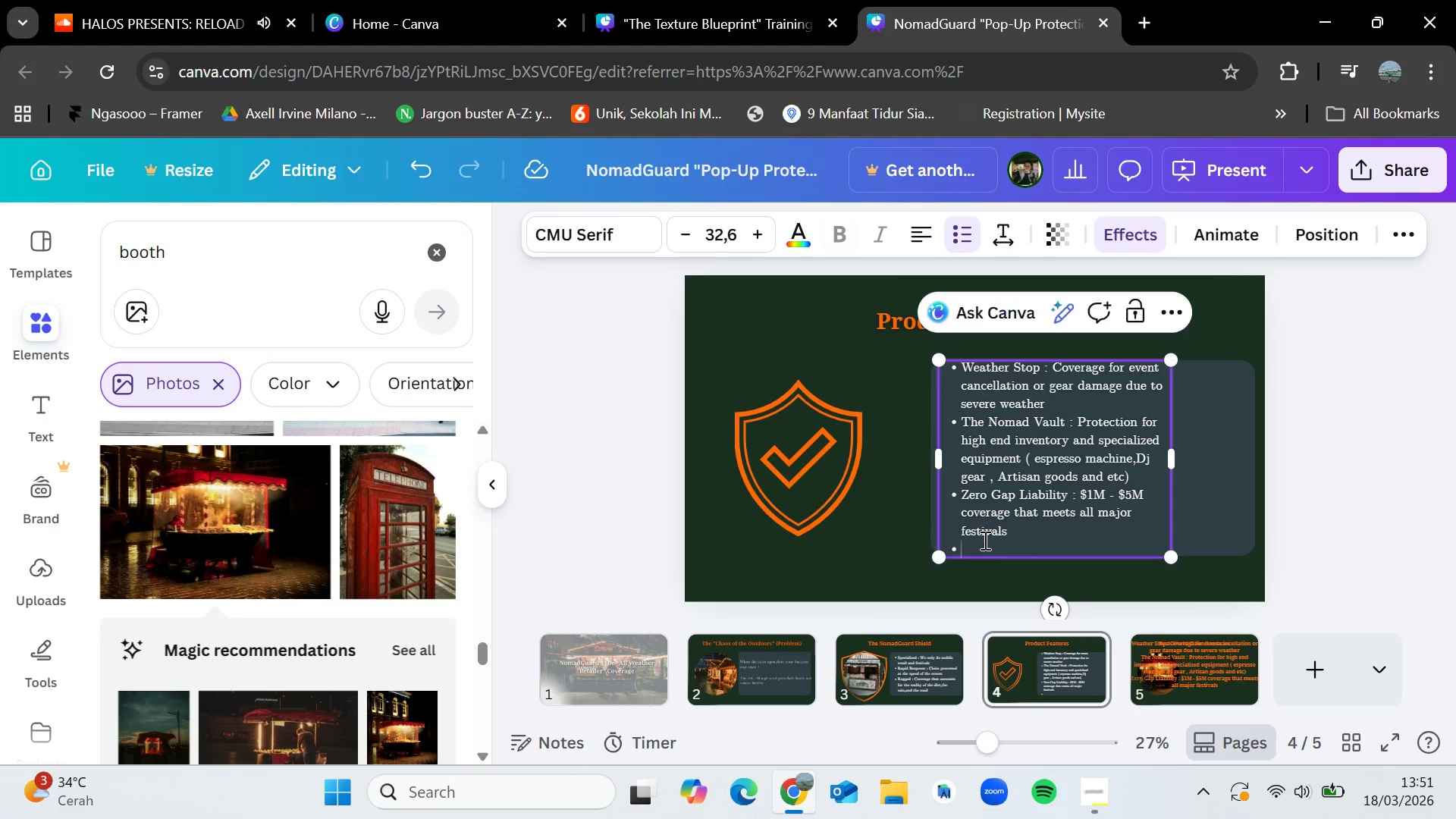 
double_click([984, 540])
 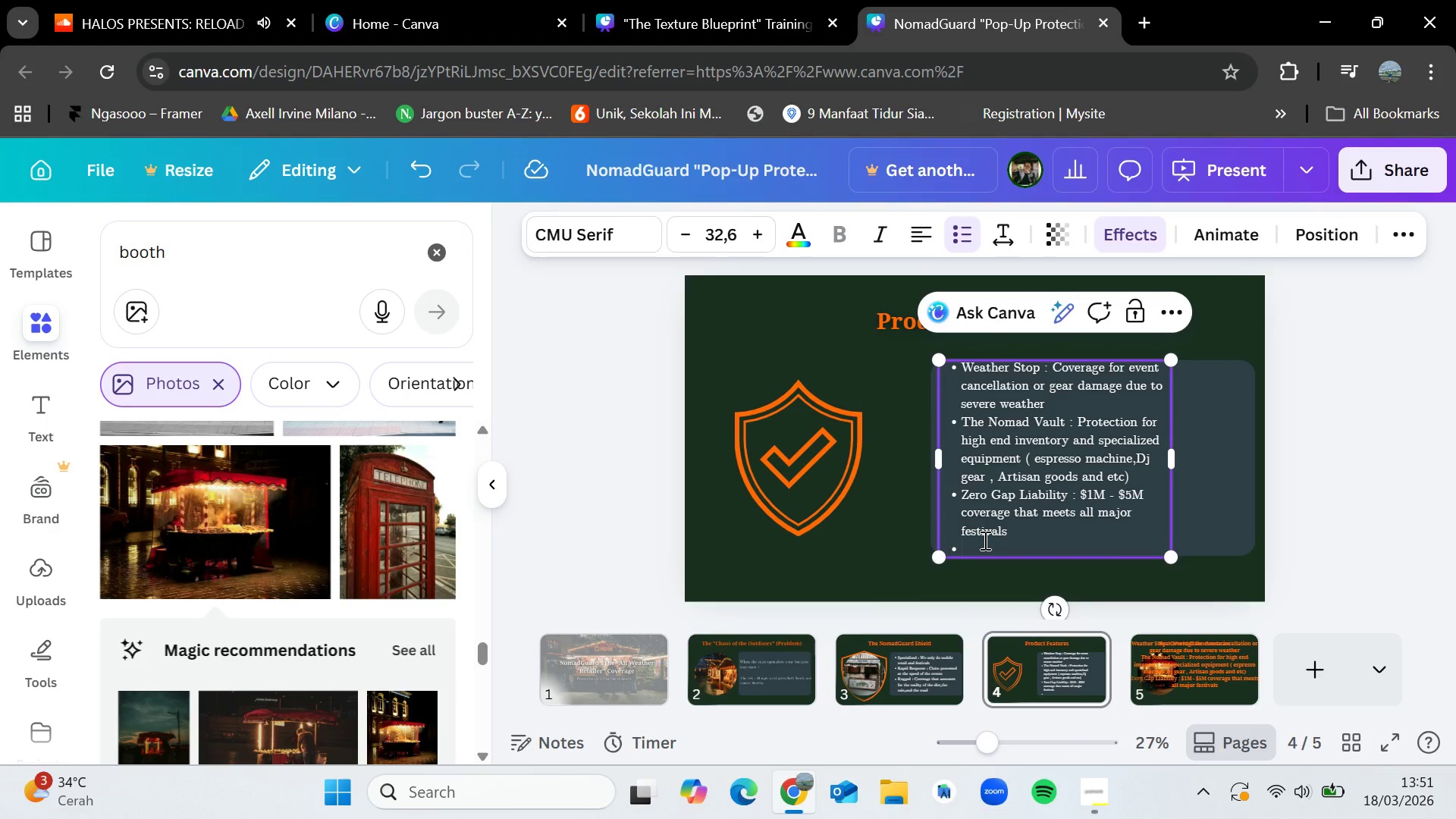 
key(Backspace)
 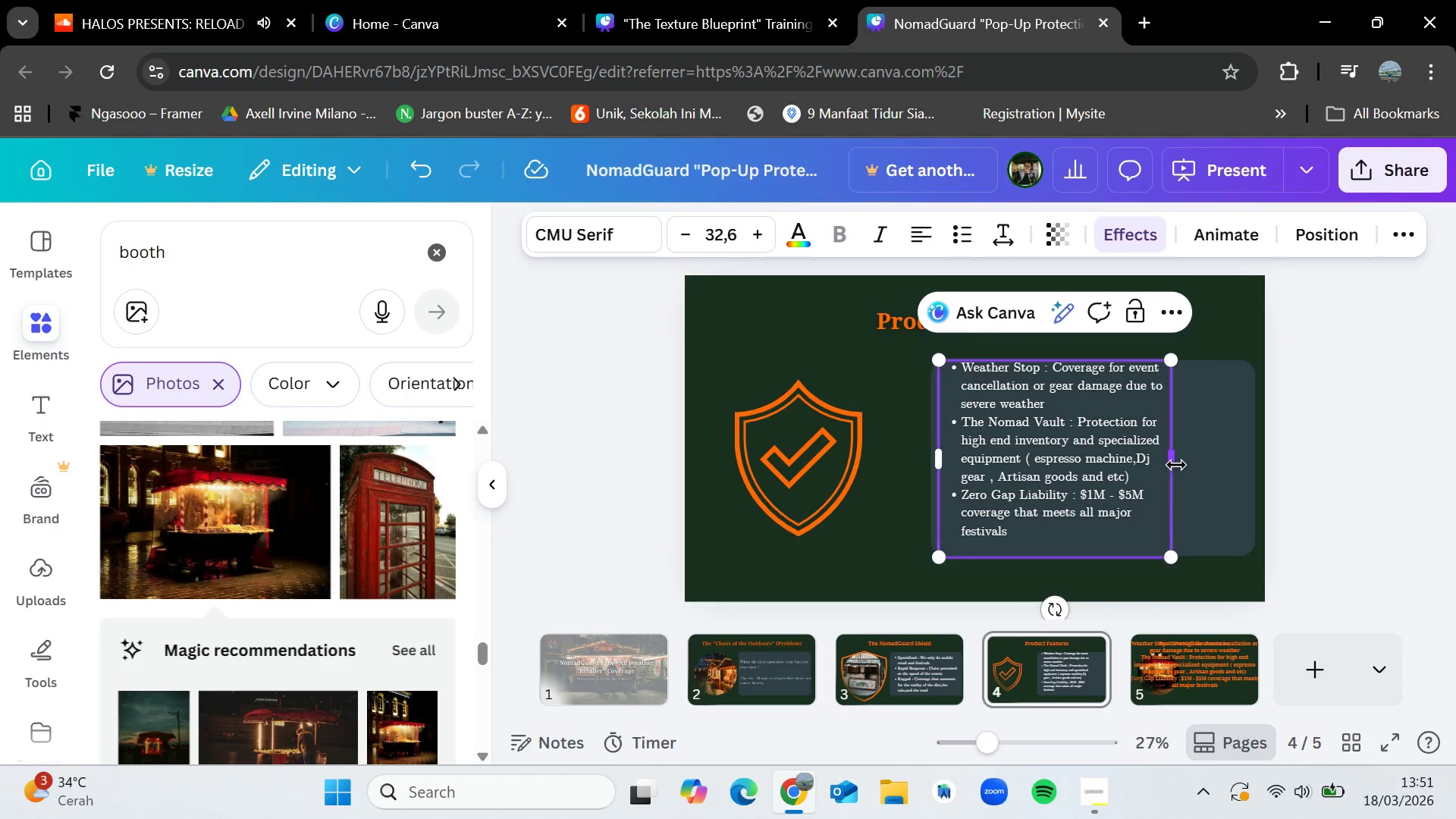 
left_click_drag(start_coordinate=[1176, 465], to_coordinate=[1258, 463])
 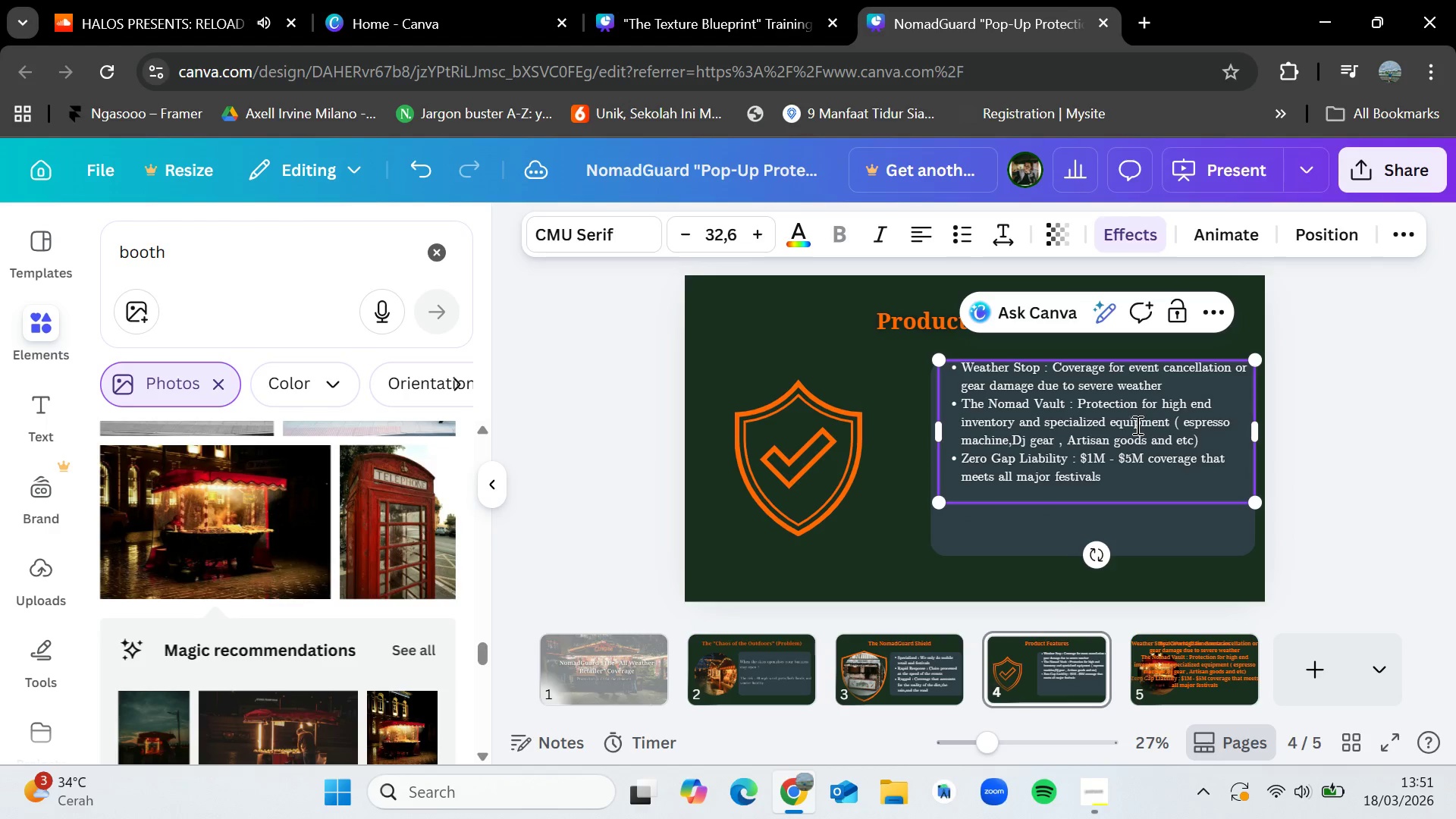 
left_click_drag(start_coordinate=[1136, 425], to_coordinate=[1136, 458])
 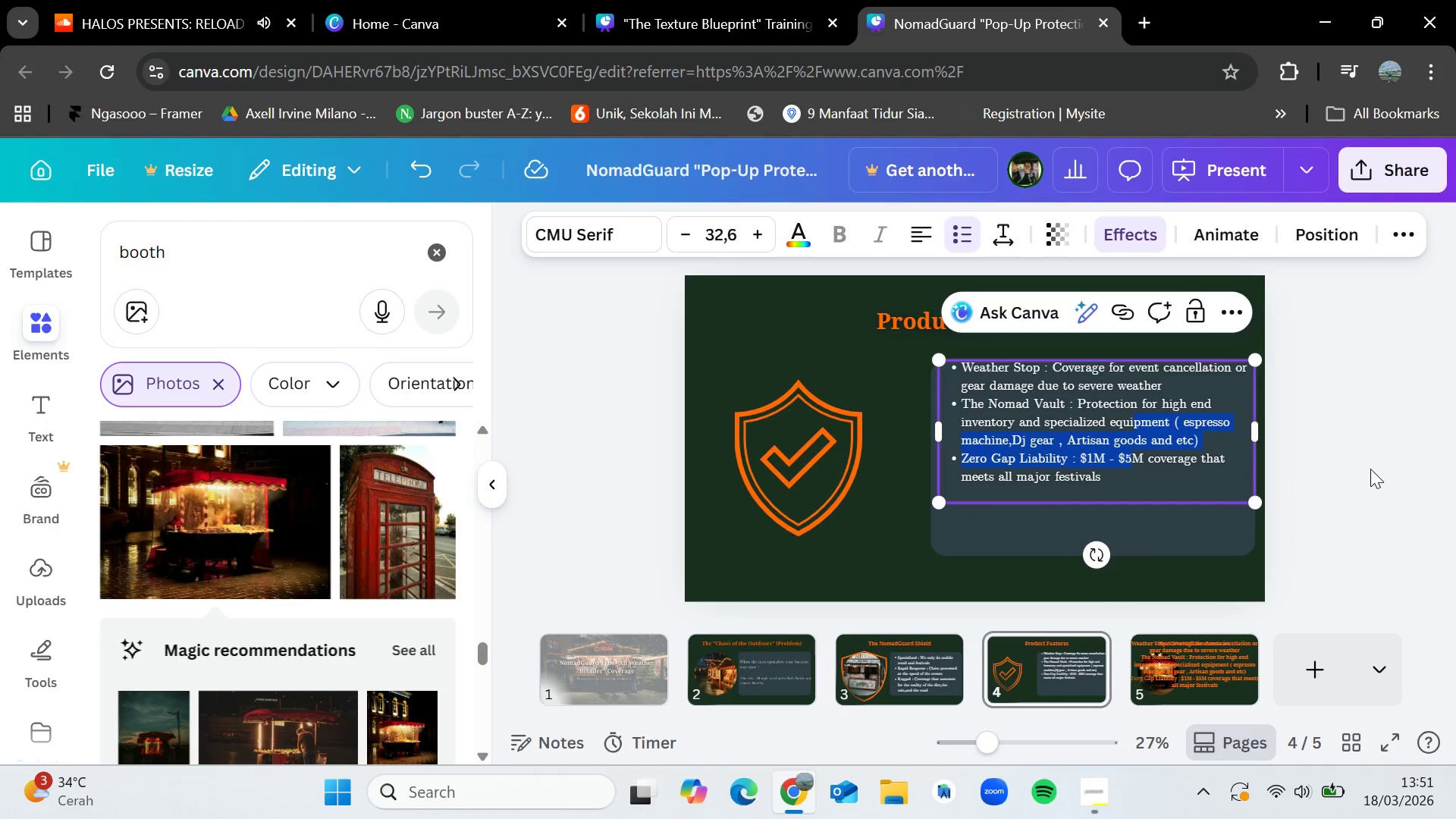 
left_click([1370, 469])
 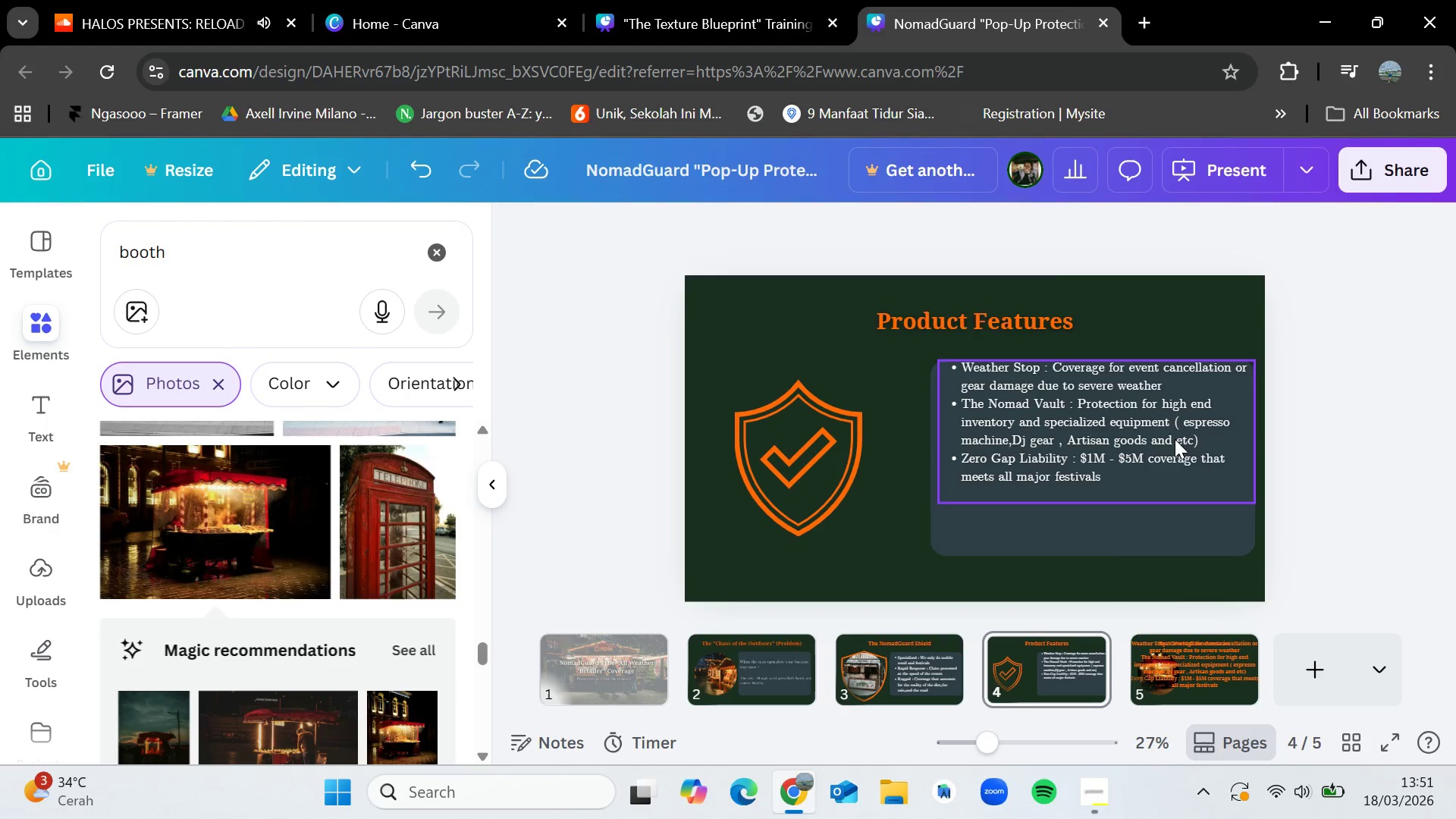 
left_click_drag(start_coordinate=[1175, 439], to_coordinate=[1172, 469])
 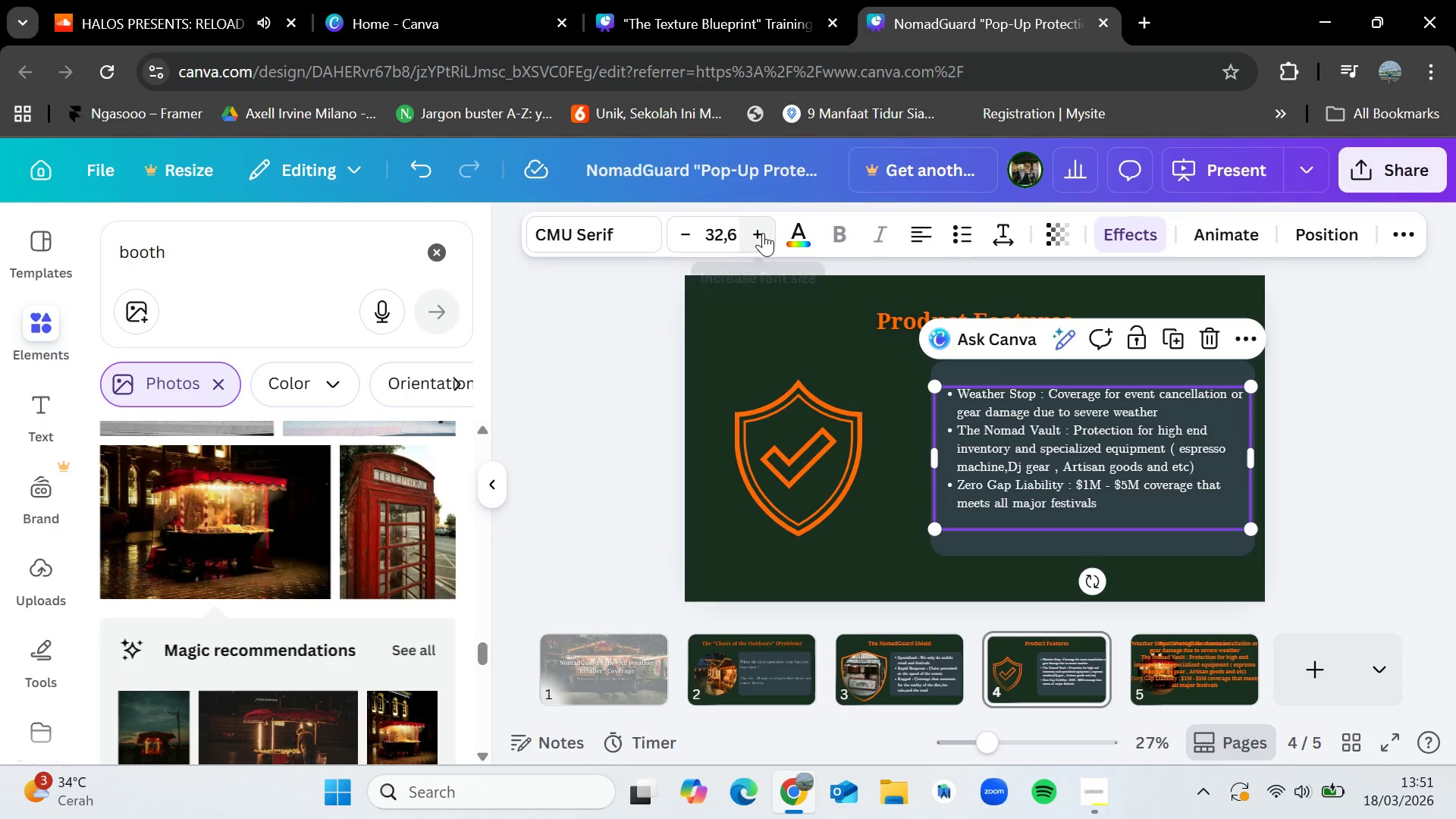 
left_click([763, 232])
 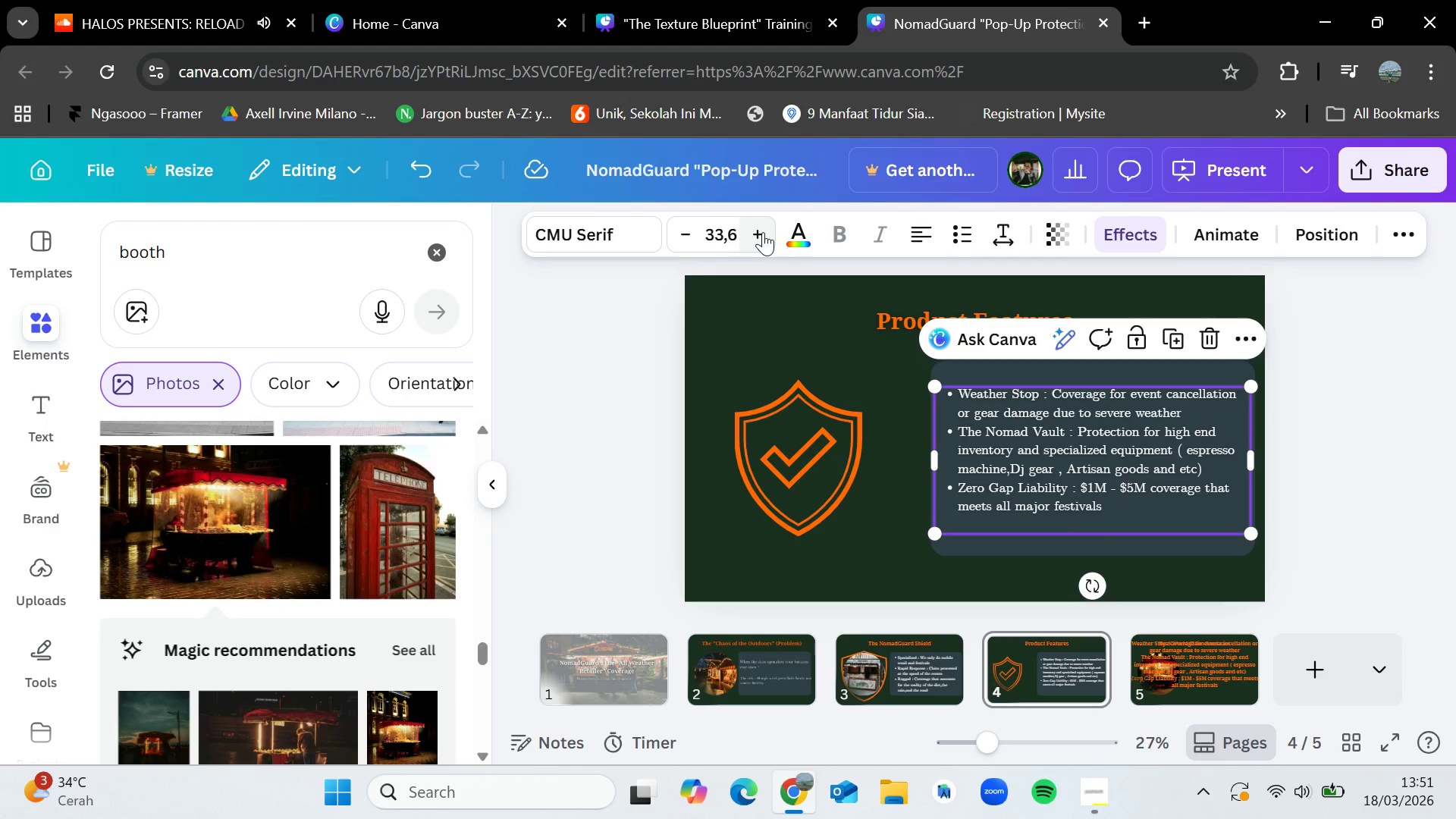 
left_click([763, 232])
 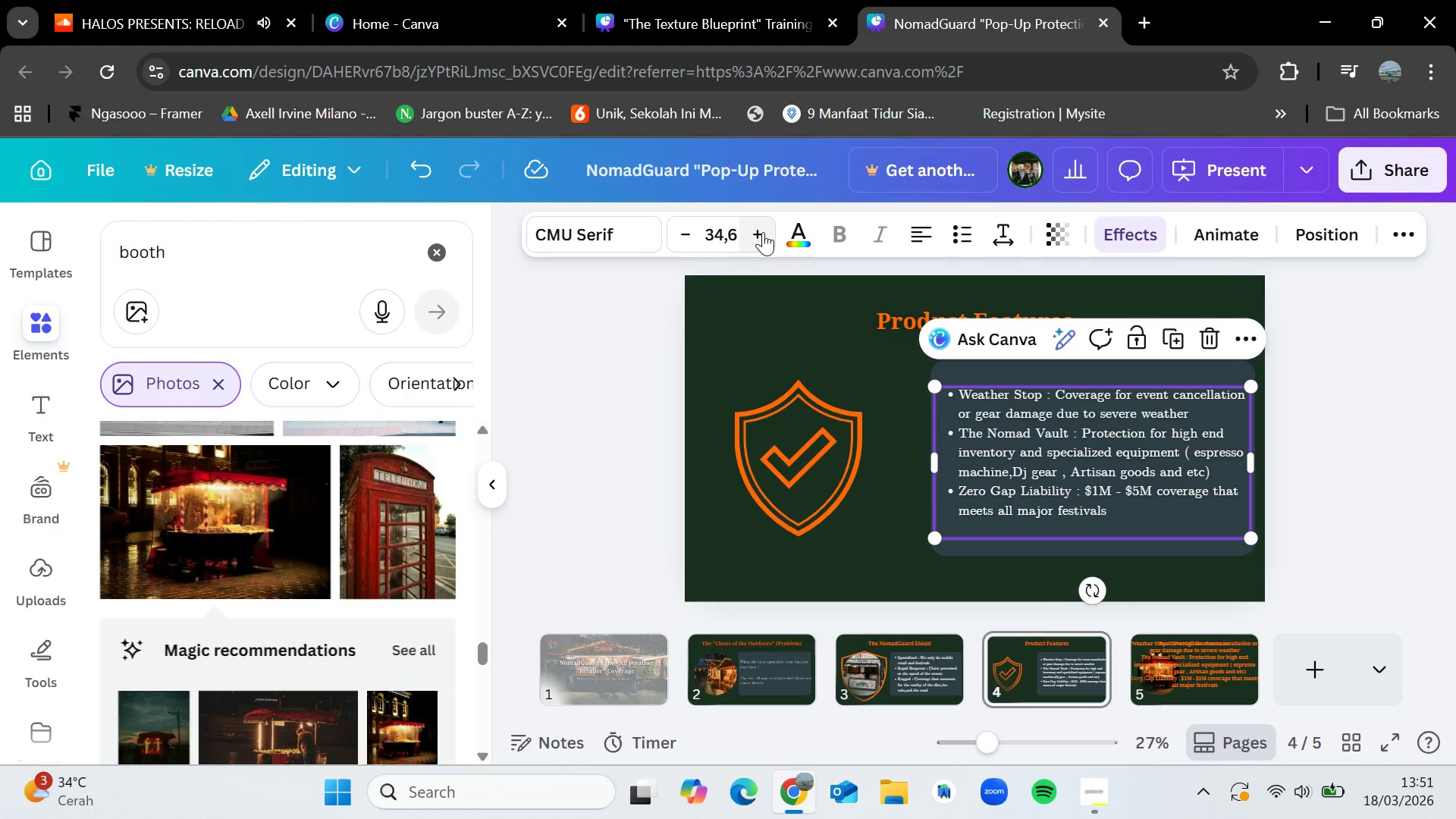 
left_click([763, 232])
 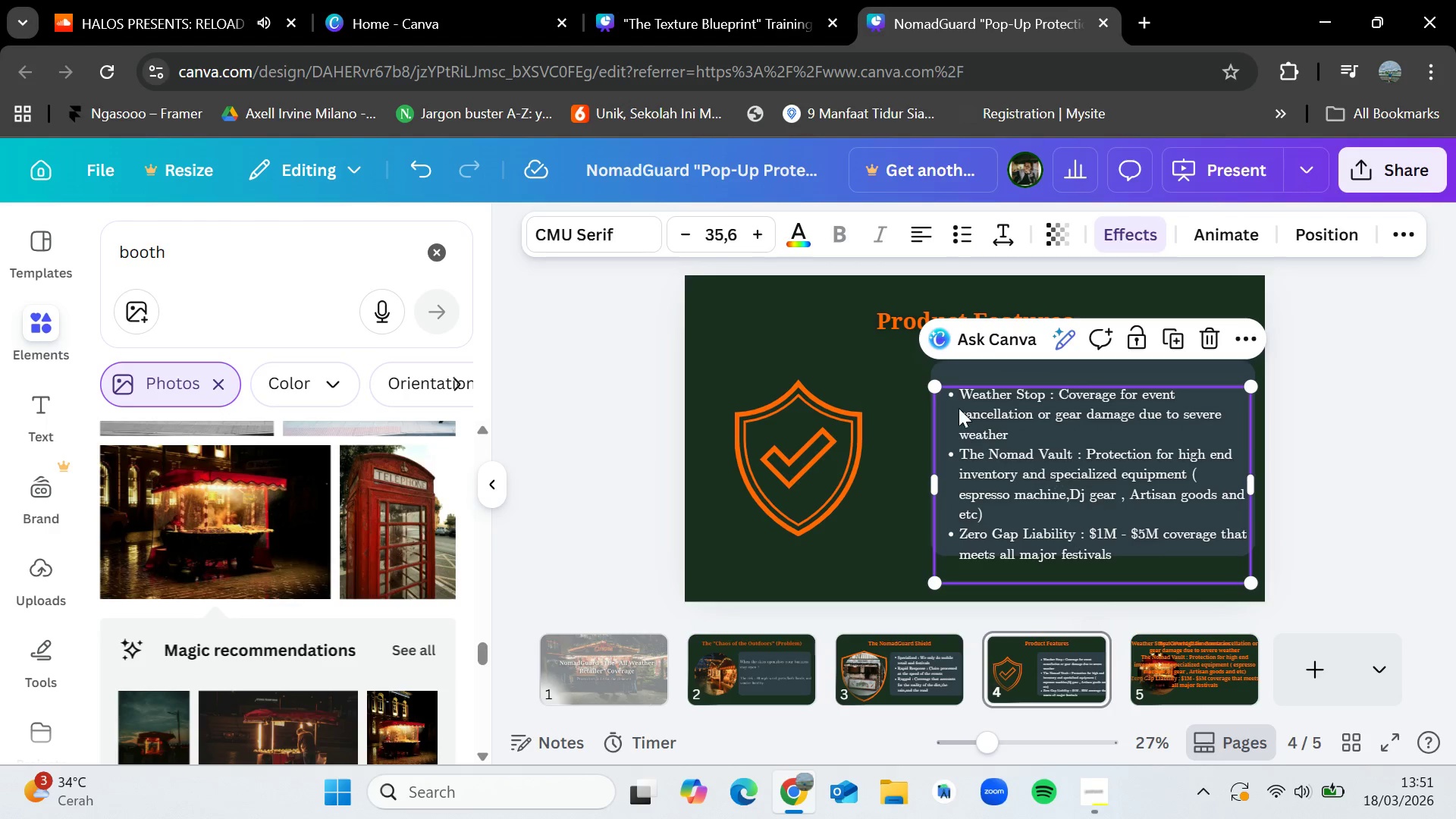 
left_click_drag(start_coordinate=[1069, 487], to_coordinate=[1068, 472])
 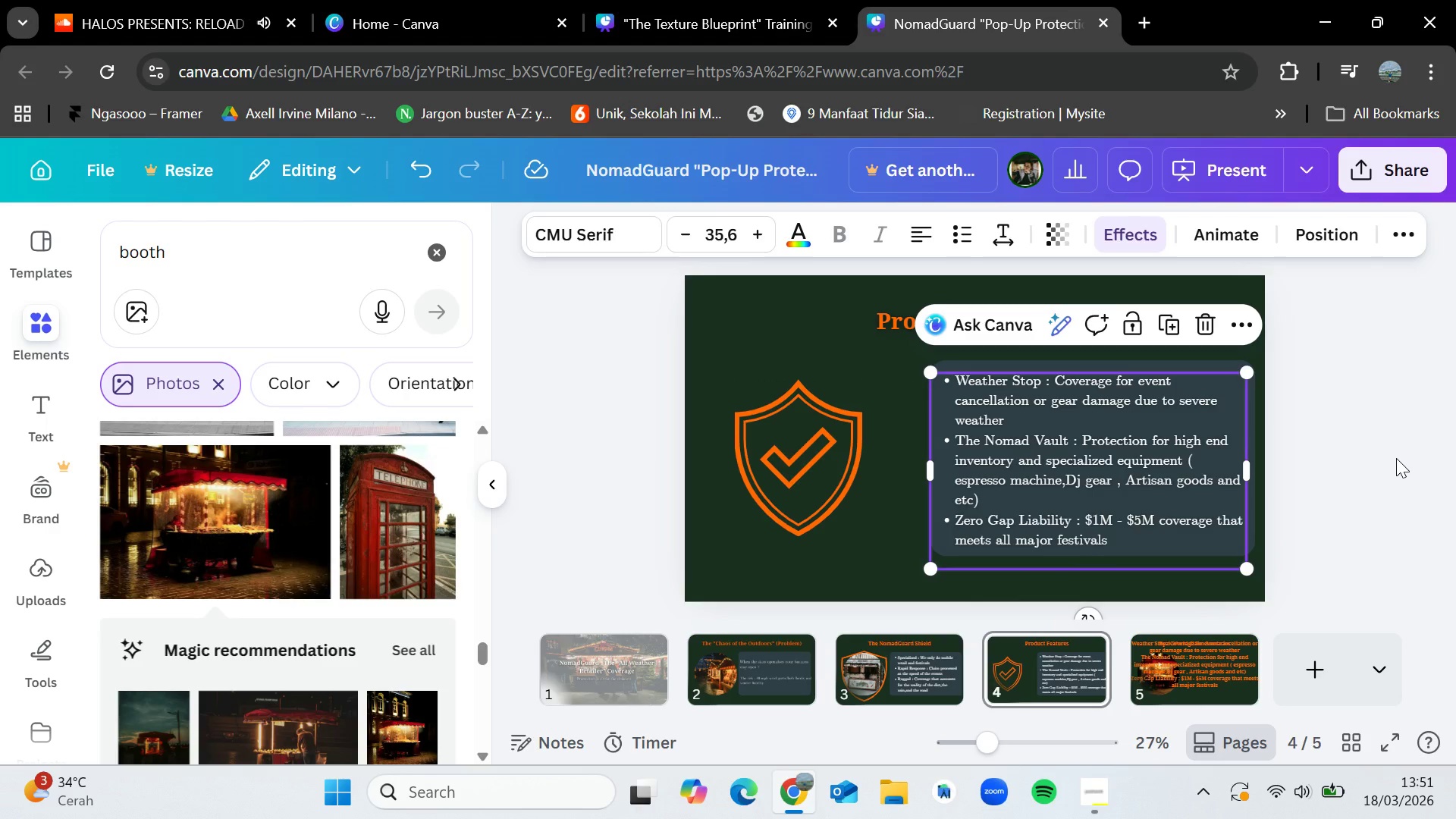 
left_click([1396, 458])
 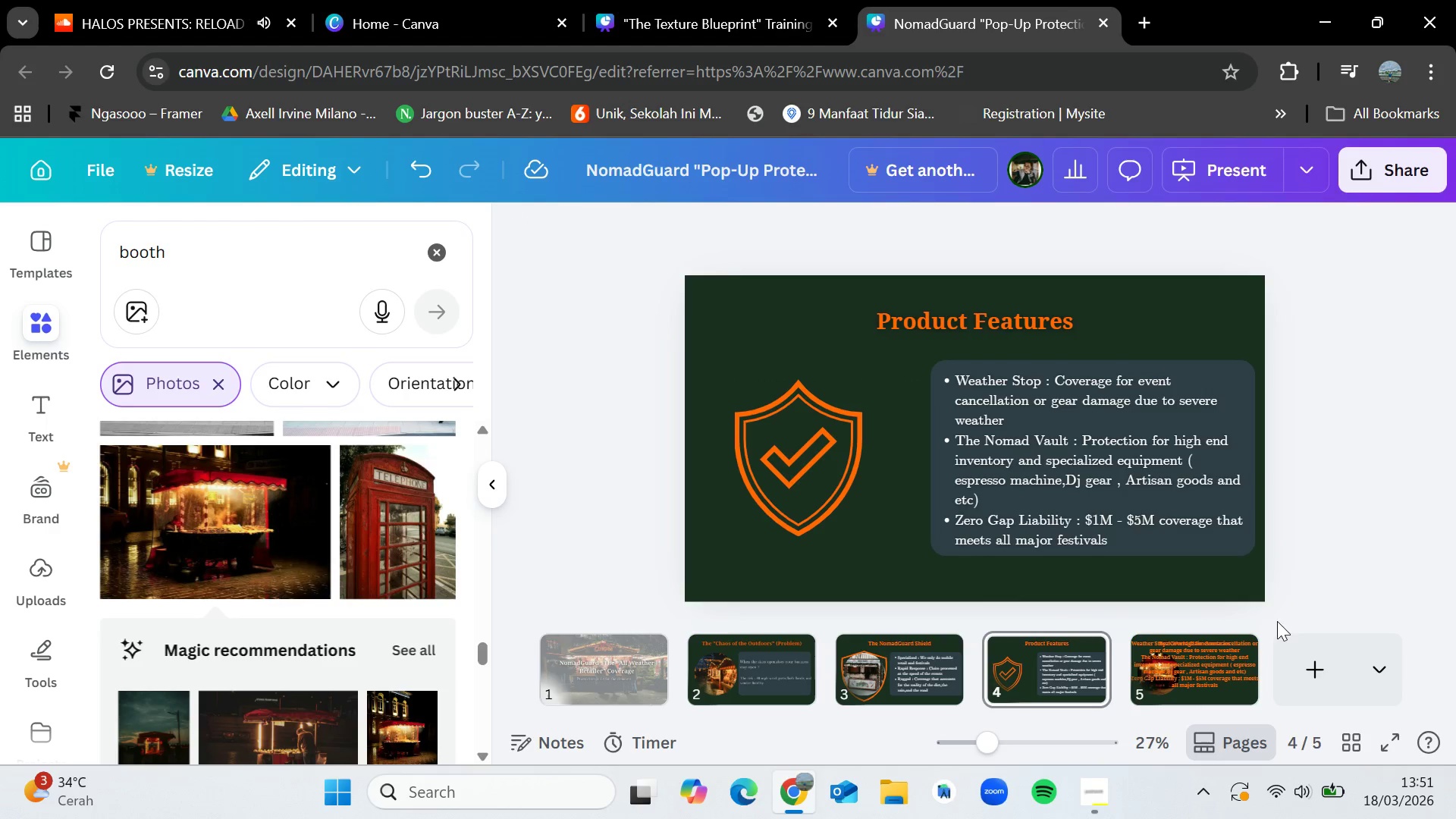 
double_click([1151, 435])
 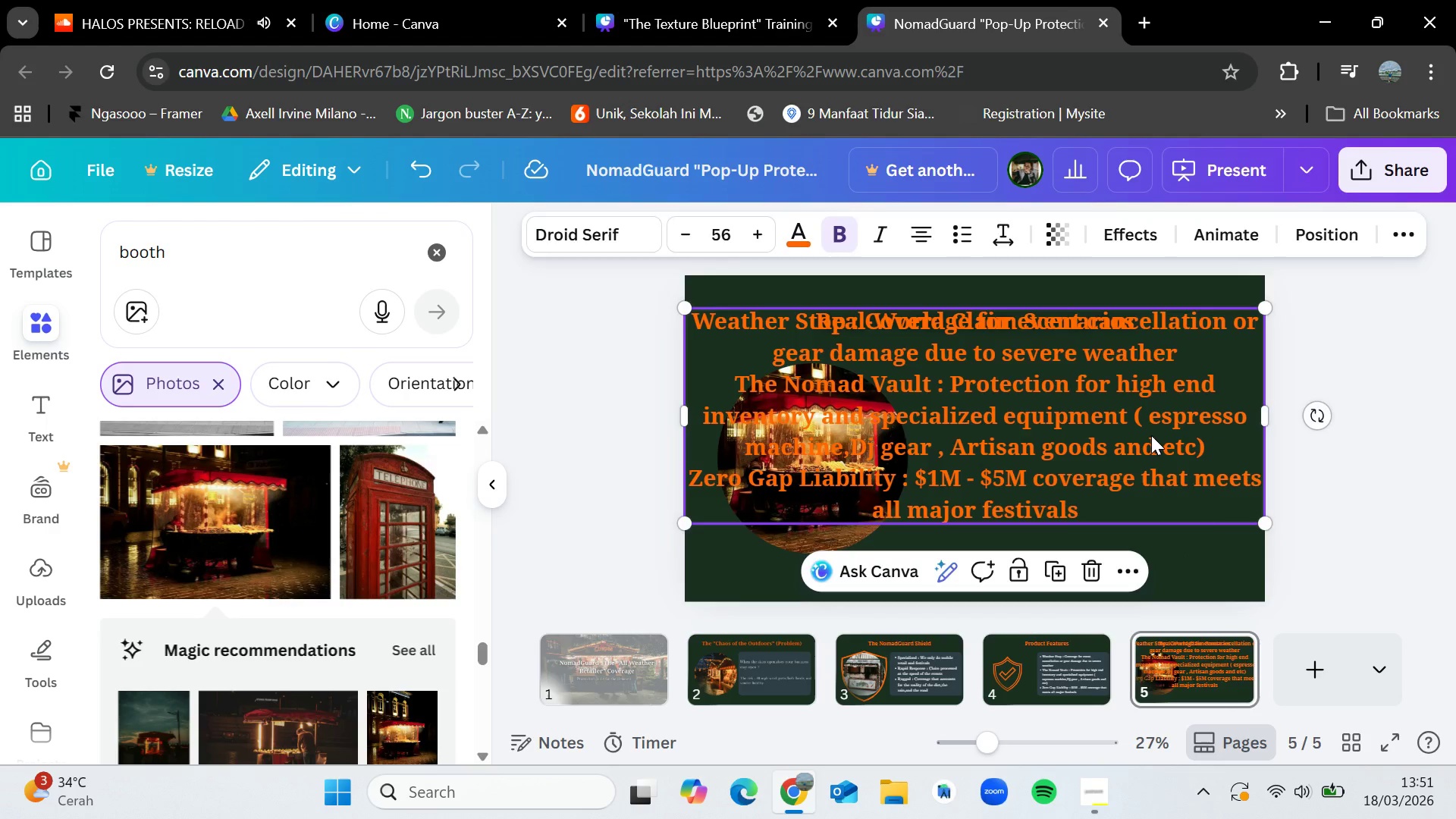 
key(Delete)
 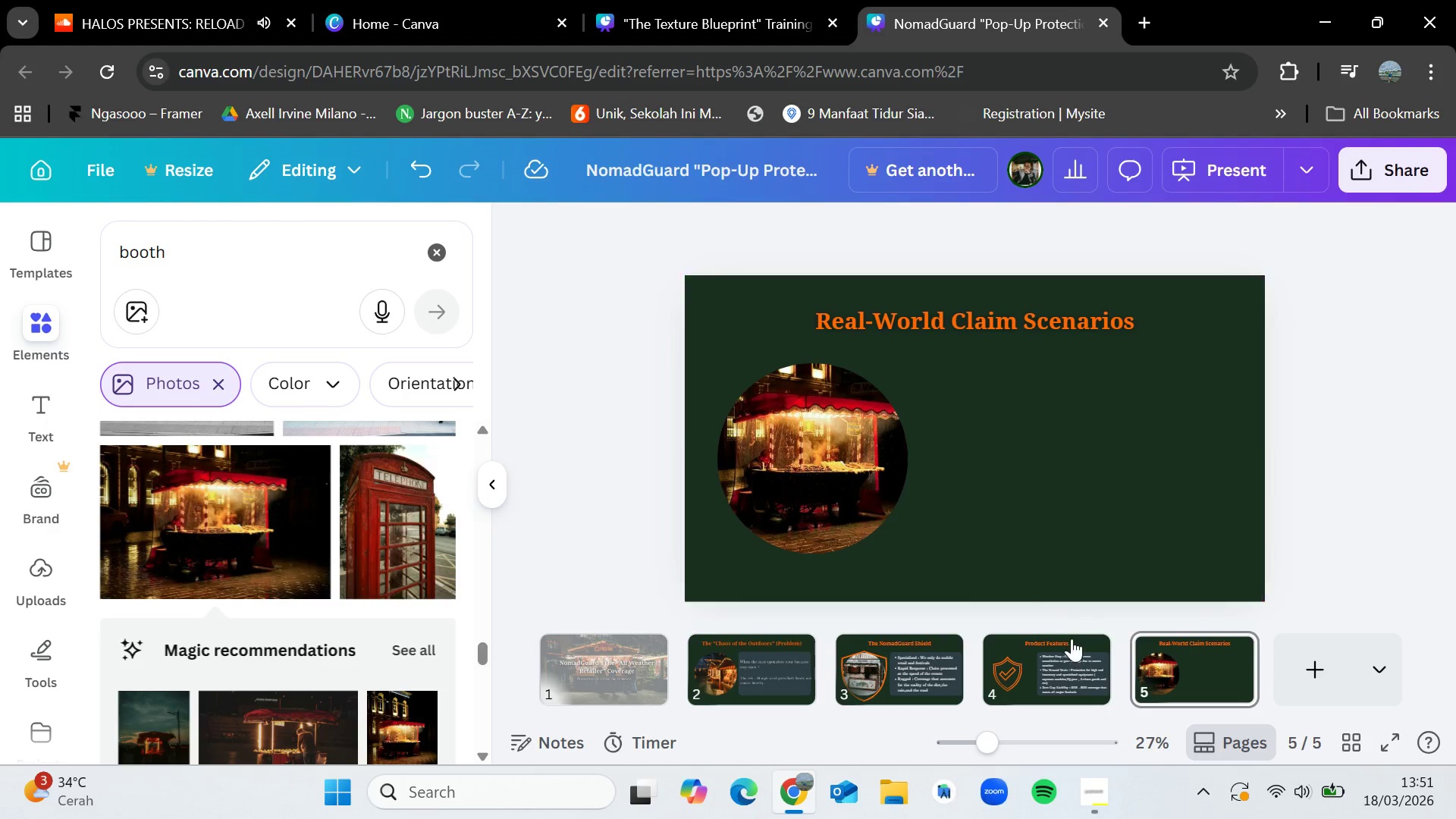 
left_click([1056, 657])
 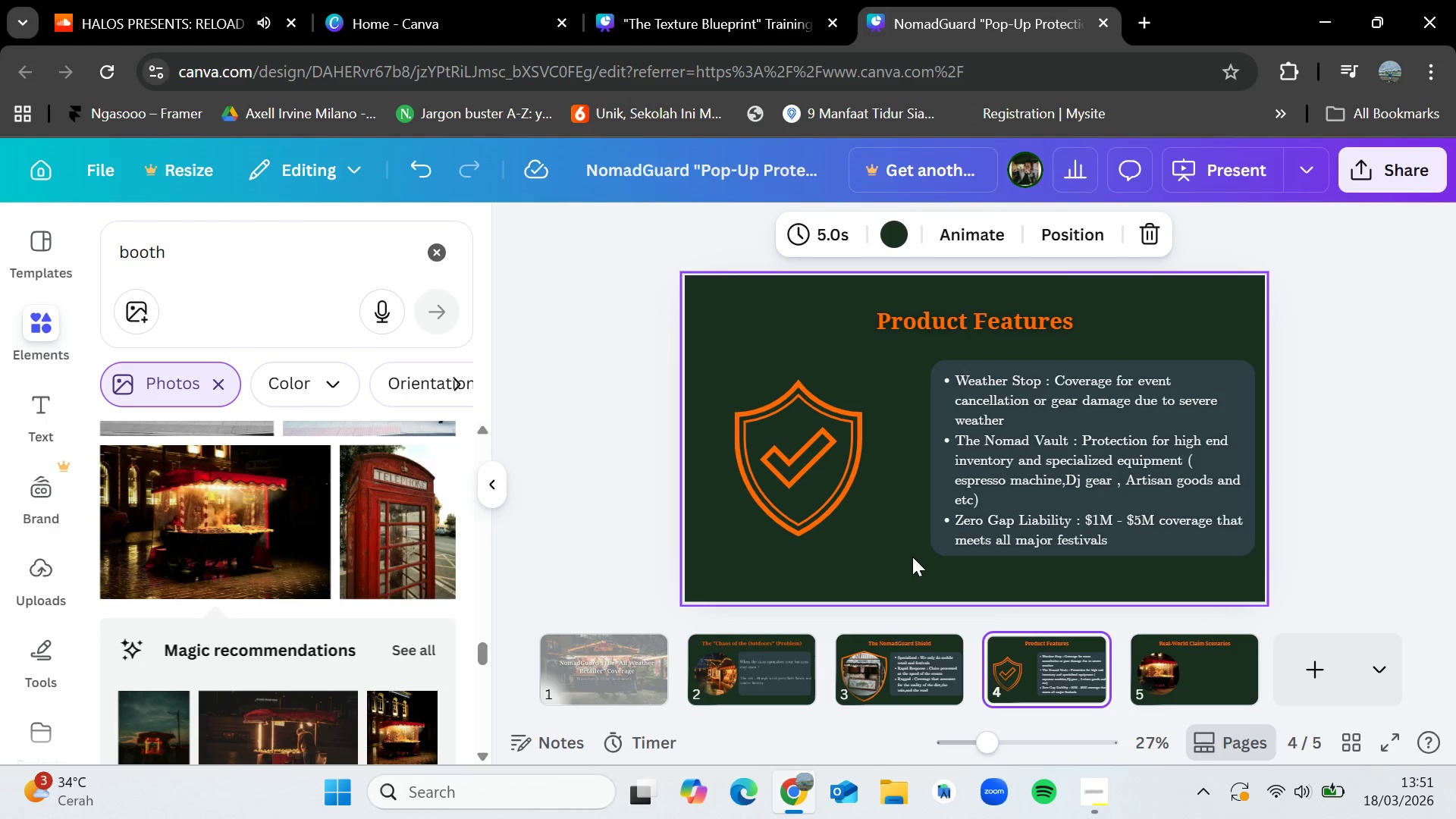 
left_click_drag(start_coordinate=[915, 570], to_coordinate=[1172, 392])
 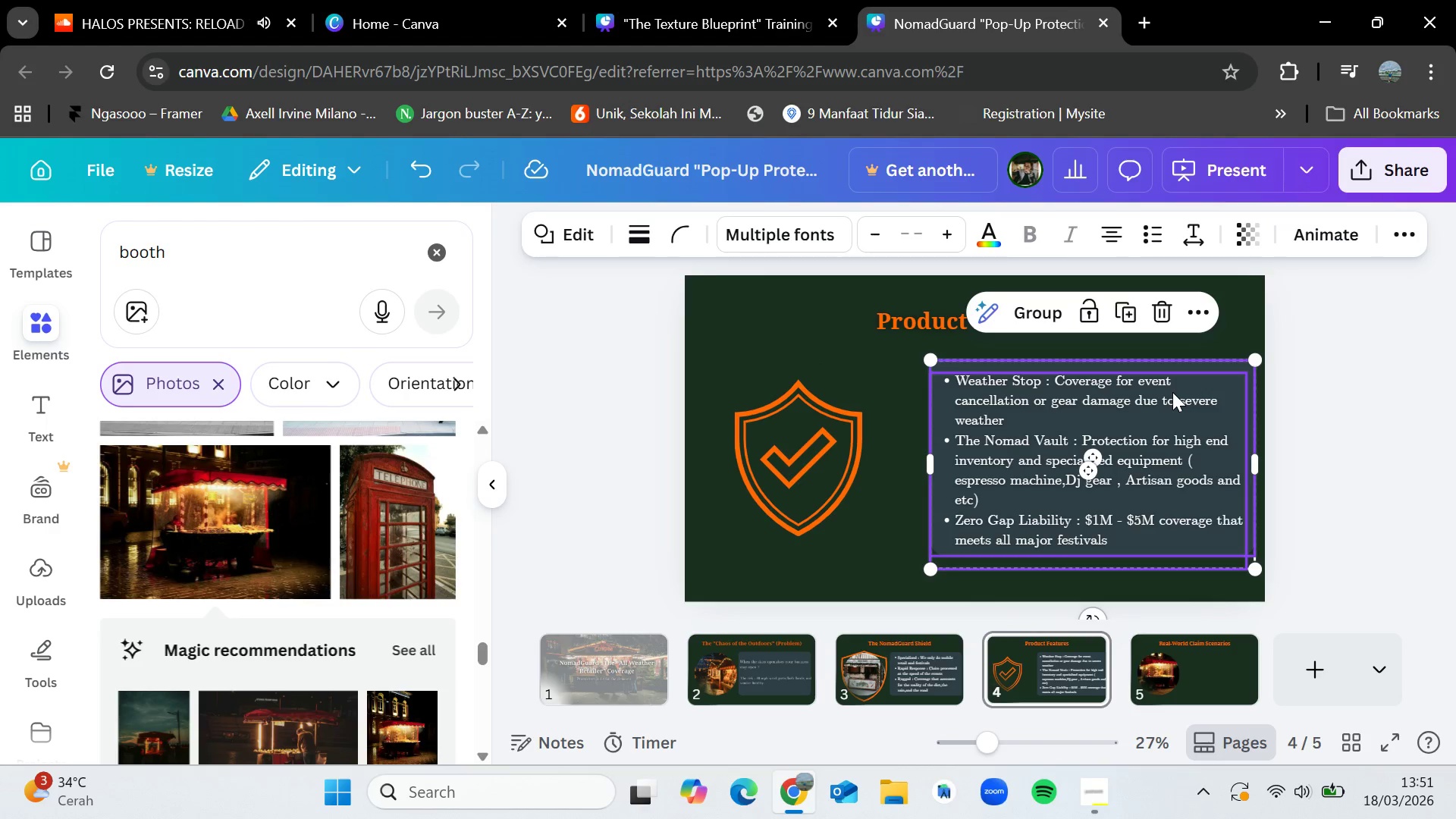 
key(Control+C)
 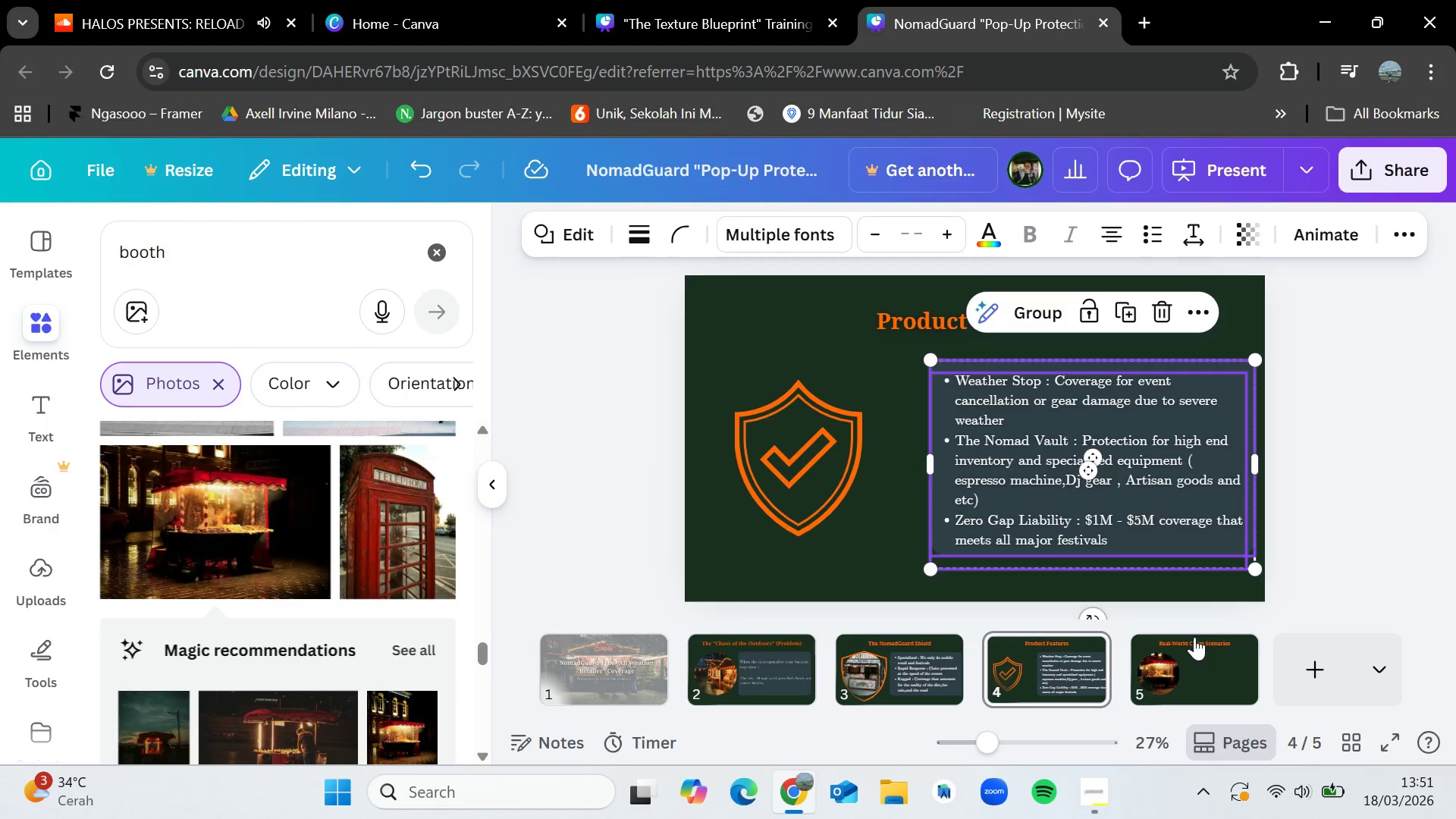 
left_click([1196, 647])
 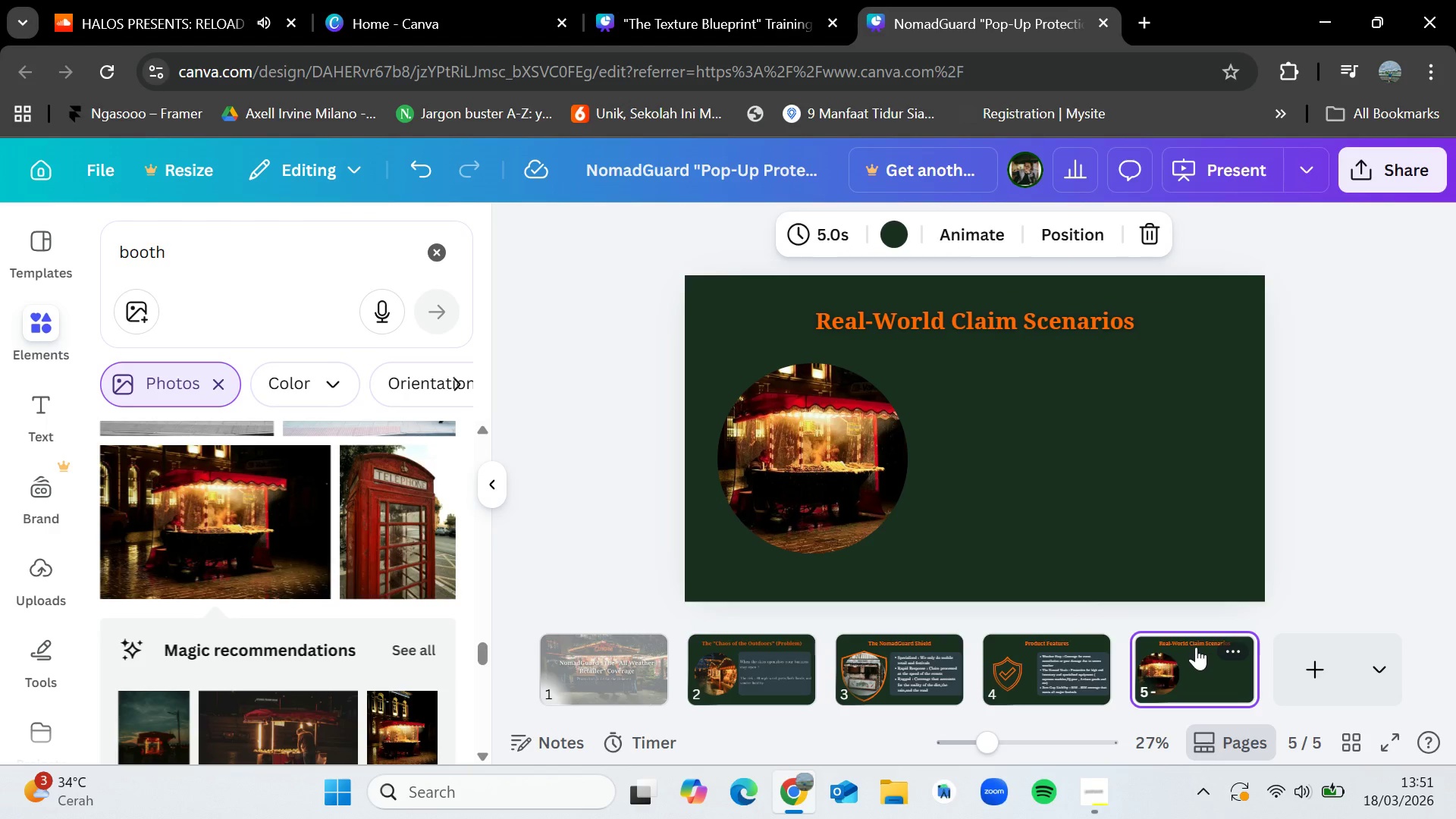 
key(Control+V)
 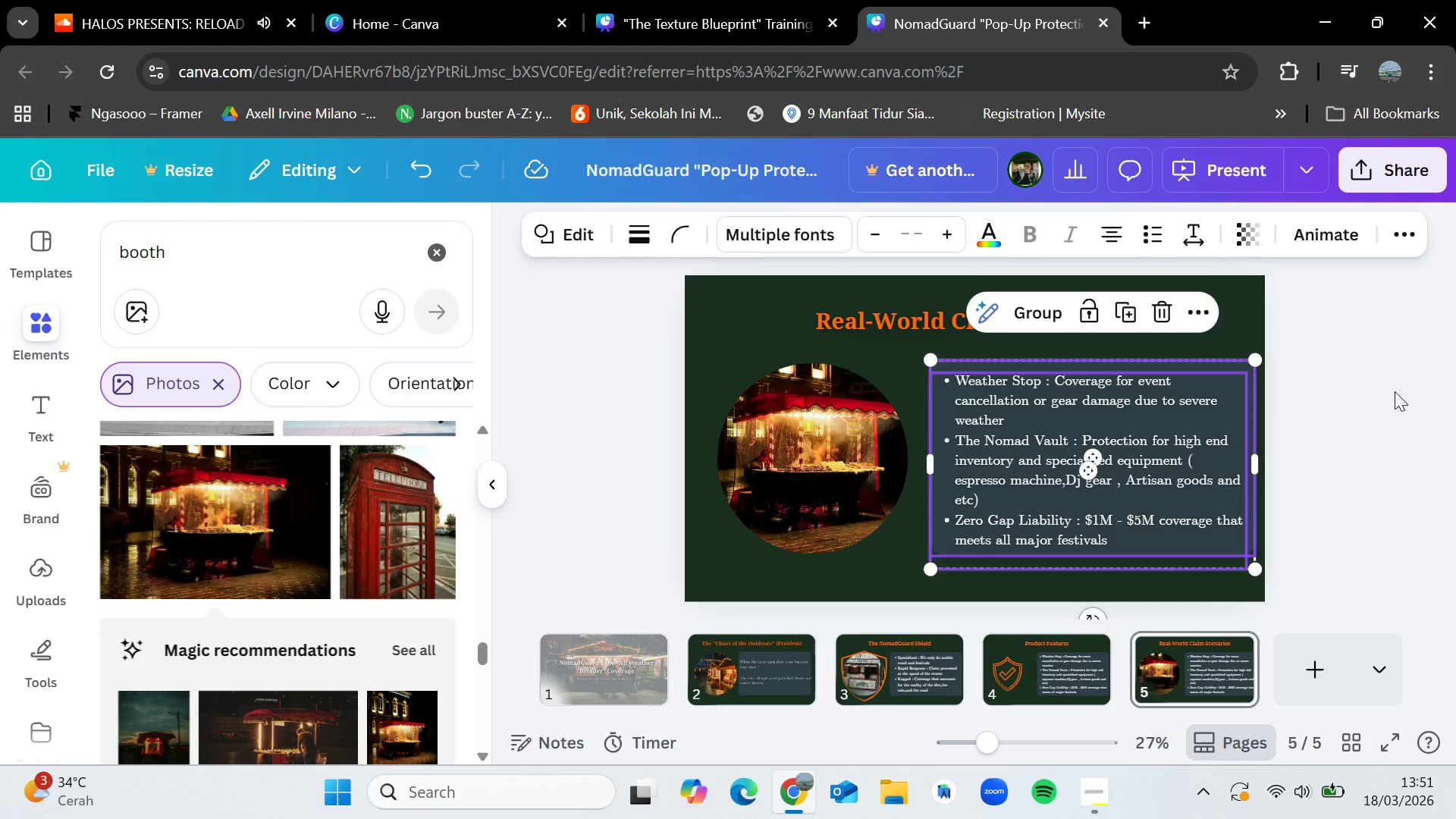 
left_click([1401, 382])
 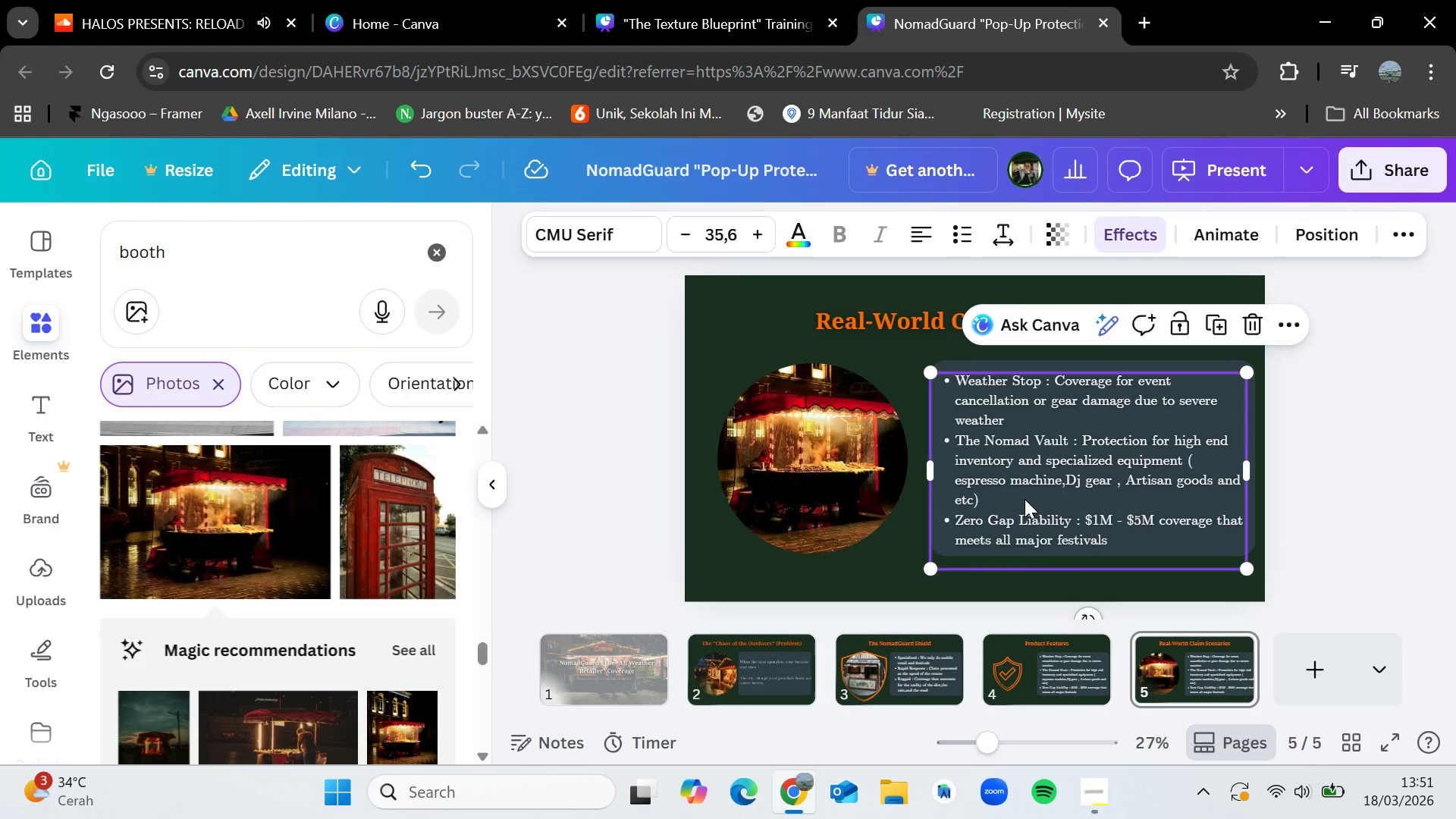 
double_click([1025, 499])
 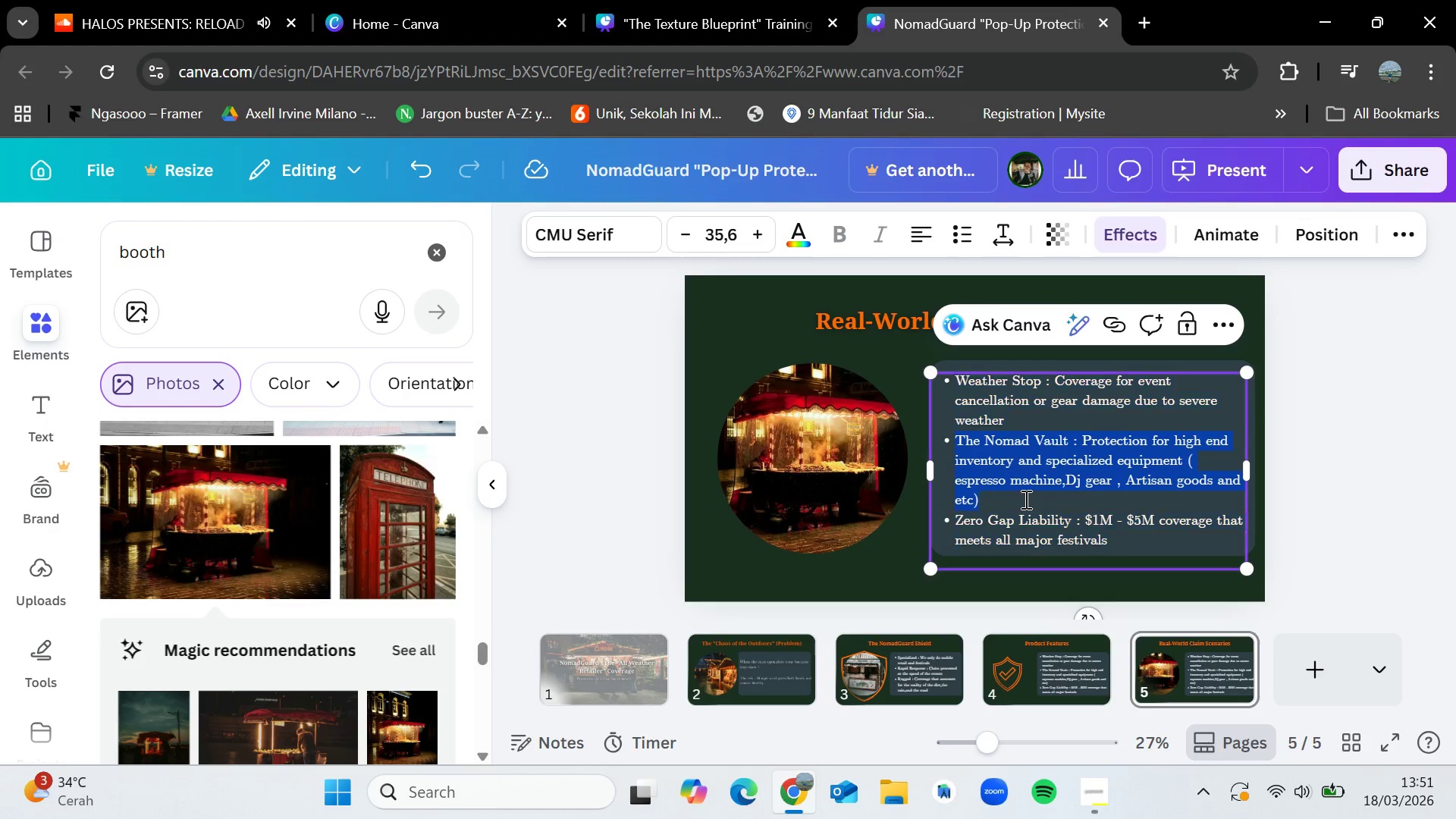 
triple_click([1025, 499])
 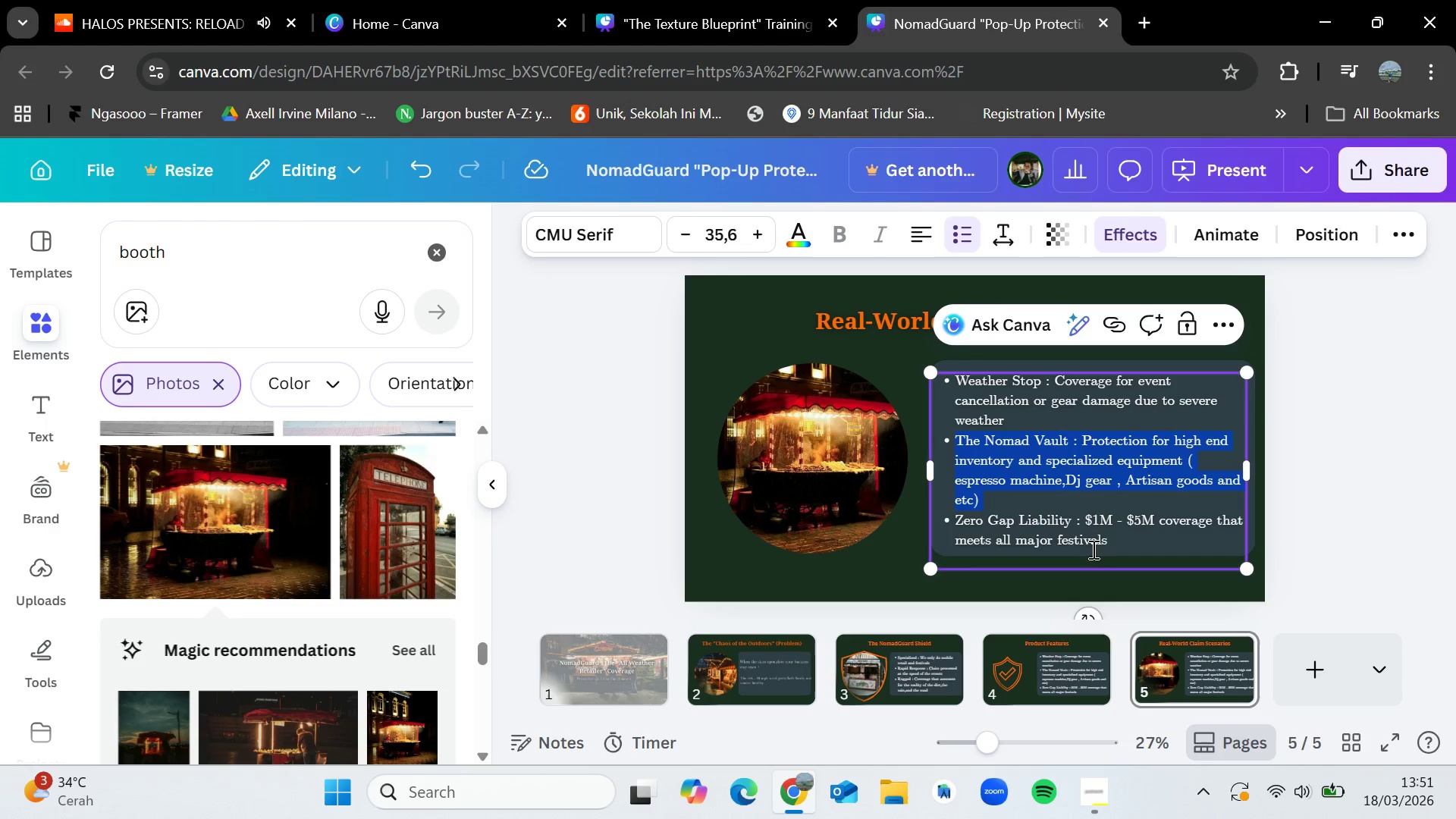 
left_click_drag(start_coordinate=[1107, 544], to_coordinate=[968, 387])
 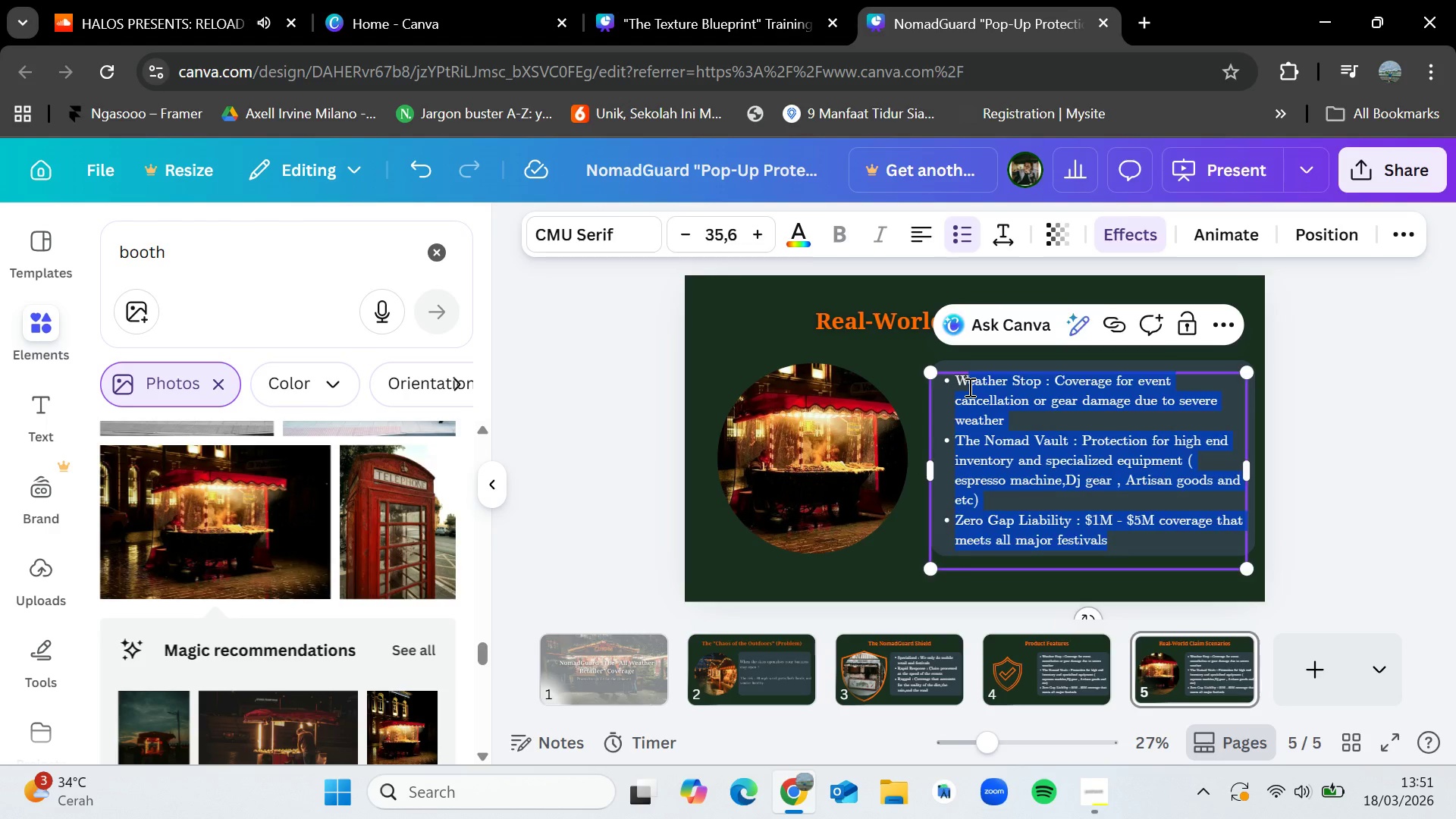 
key(Backspace)
 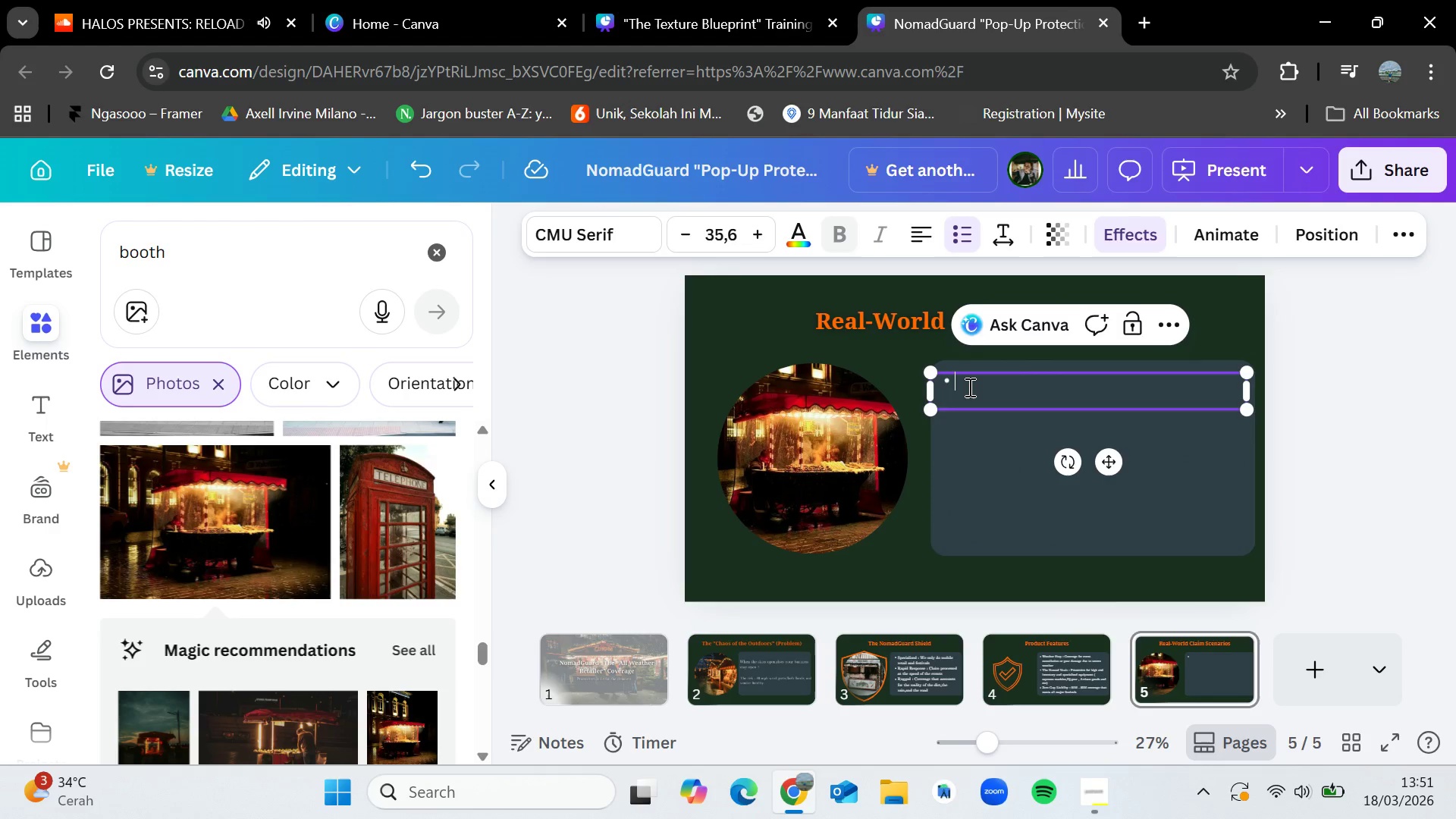 
key(Backspace)
 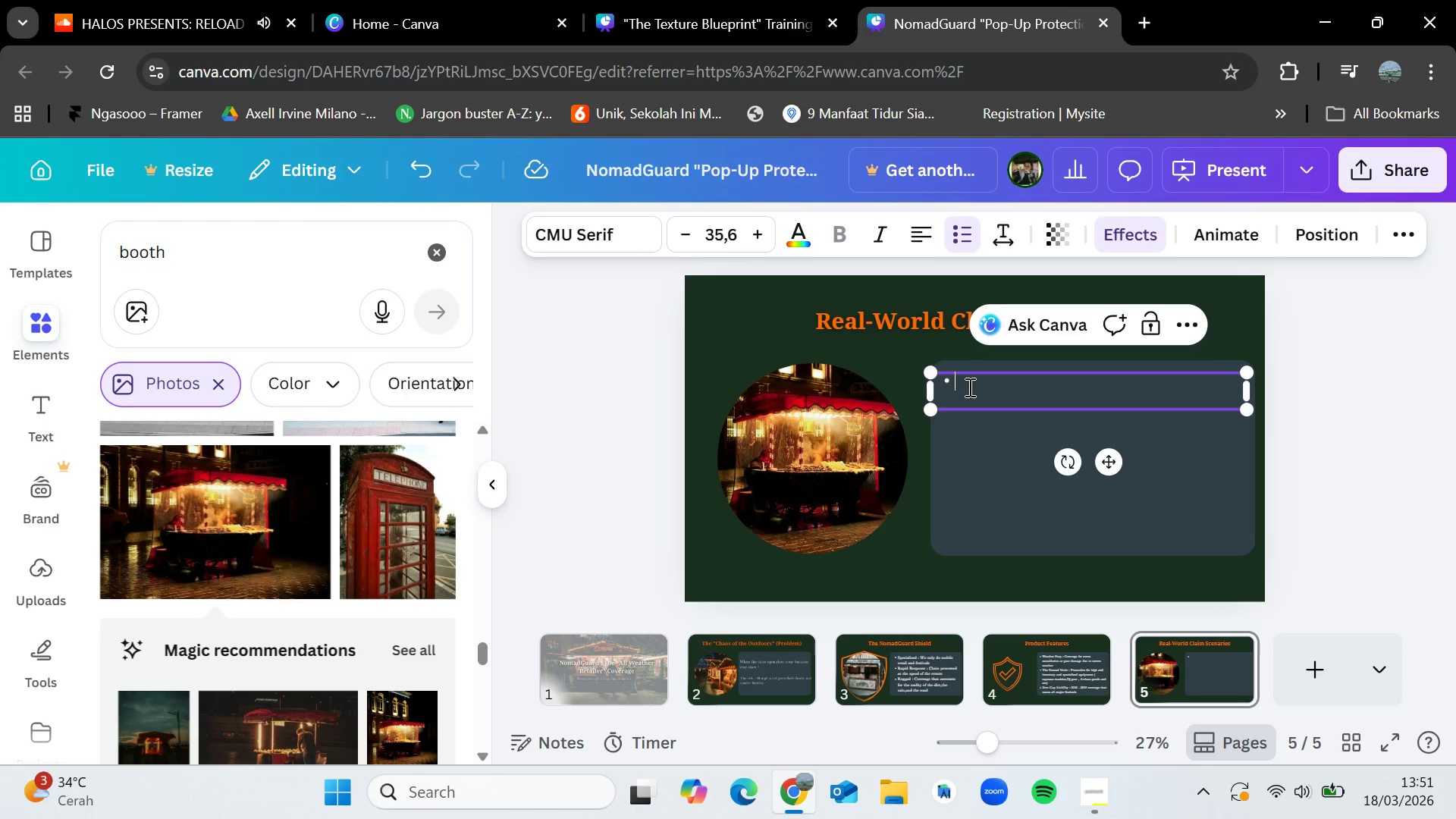 
wait(5.74)
 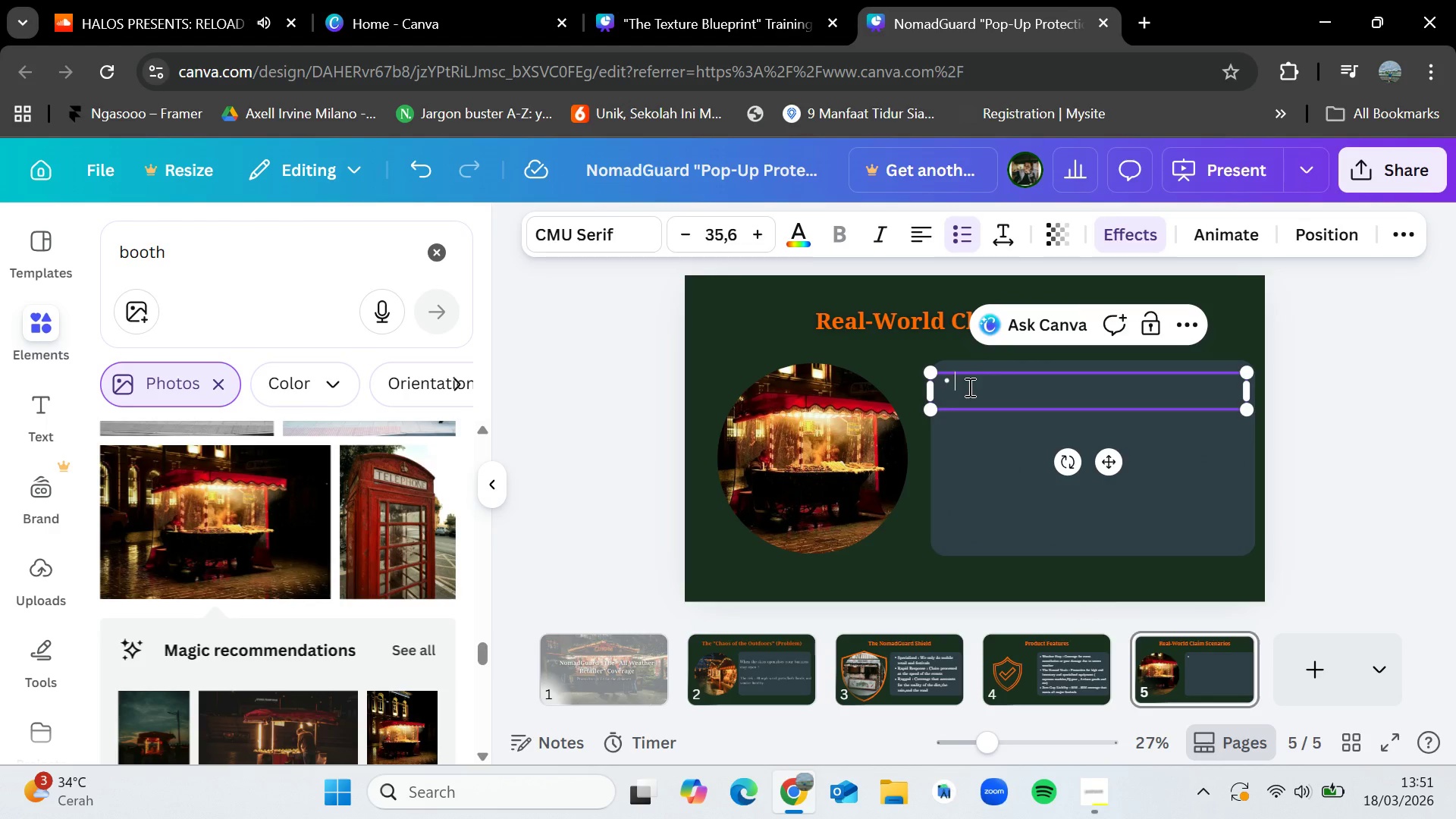 
key(A)
 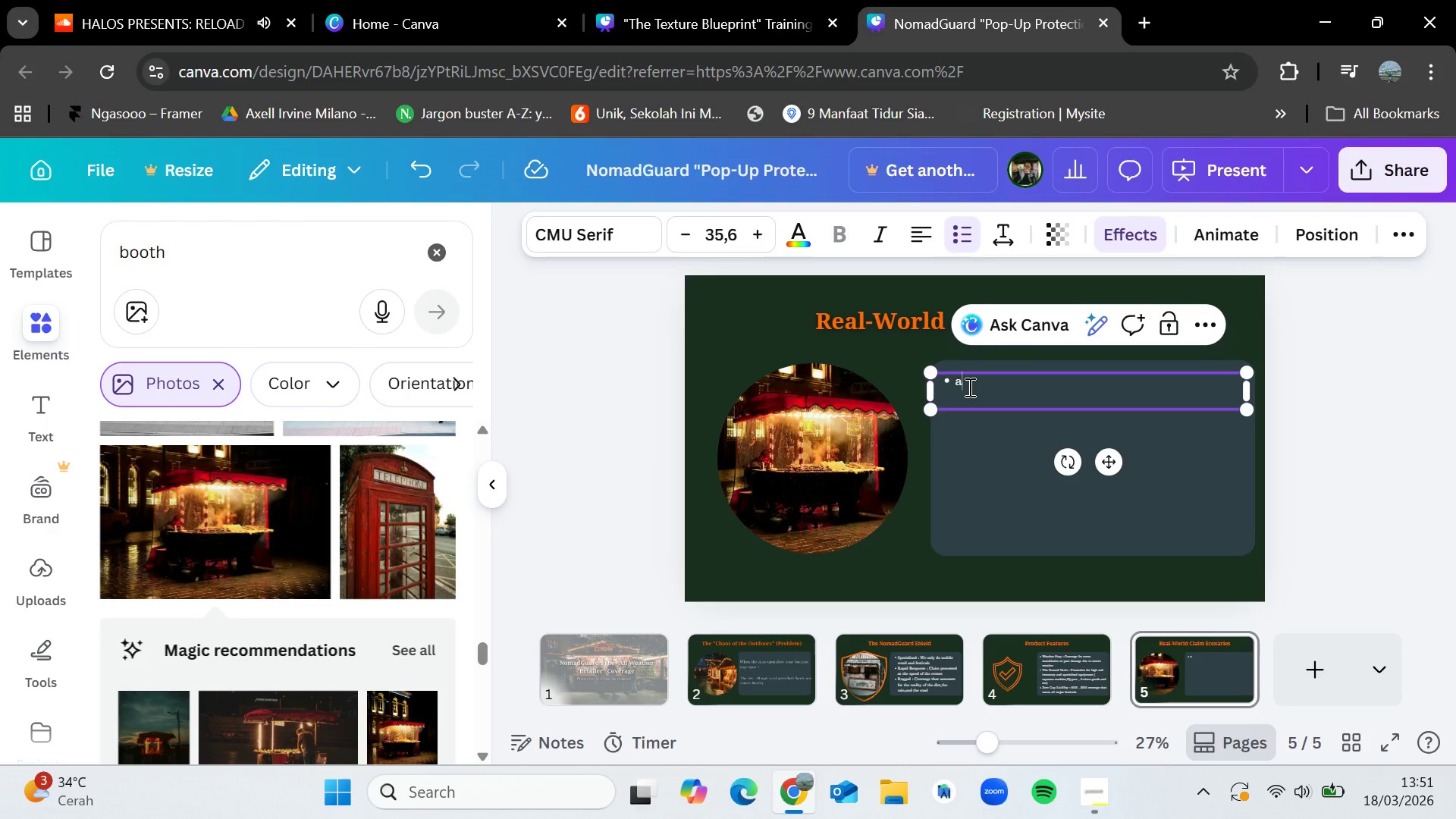 
key(Backspace)
 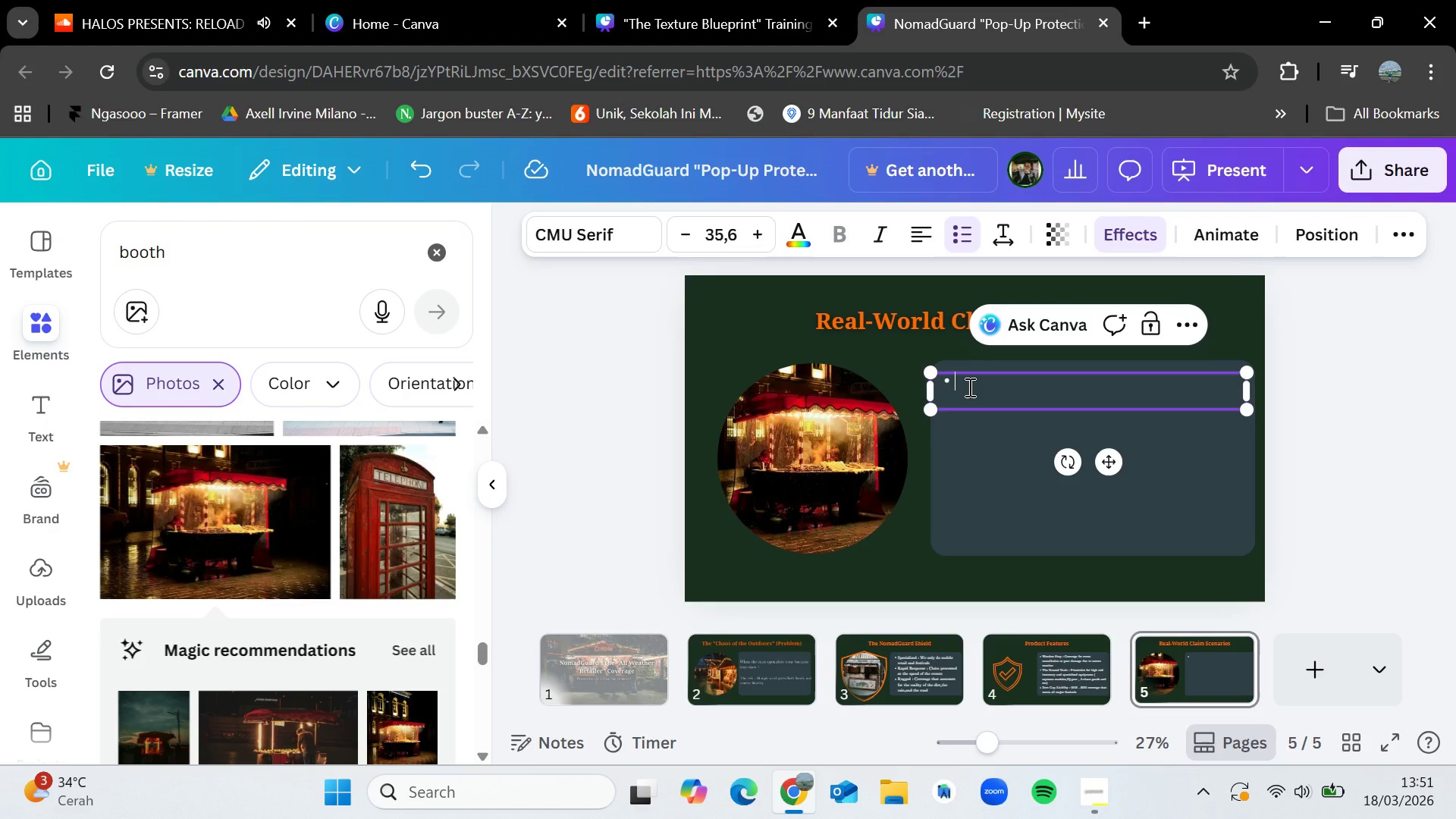 
key(Shift+A)
 